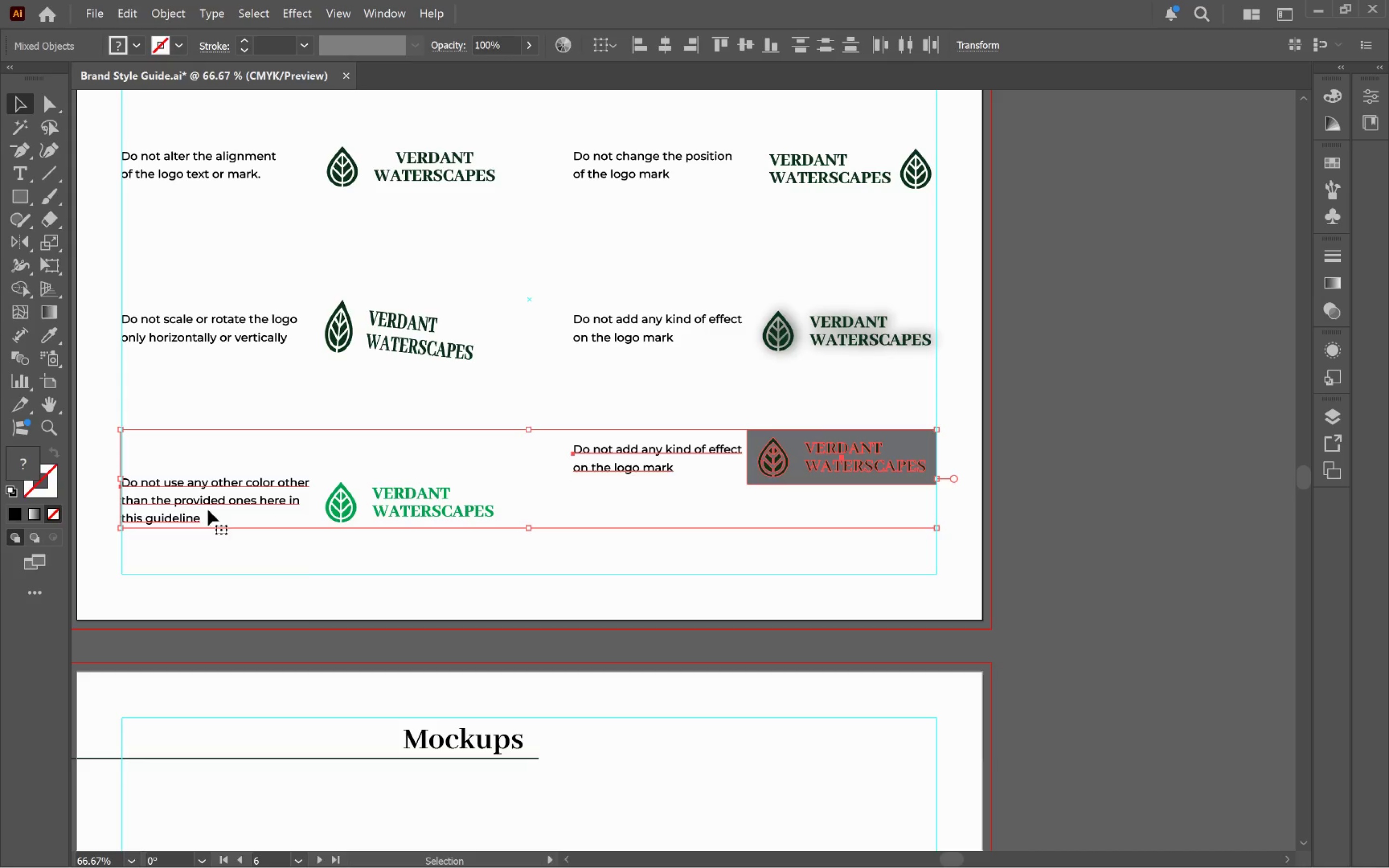 
left_click([211, 500])
 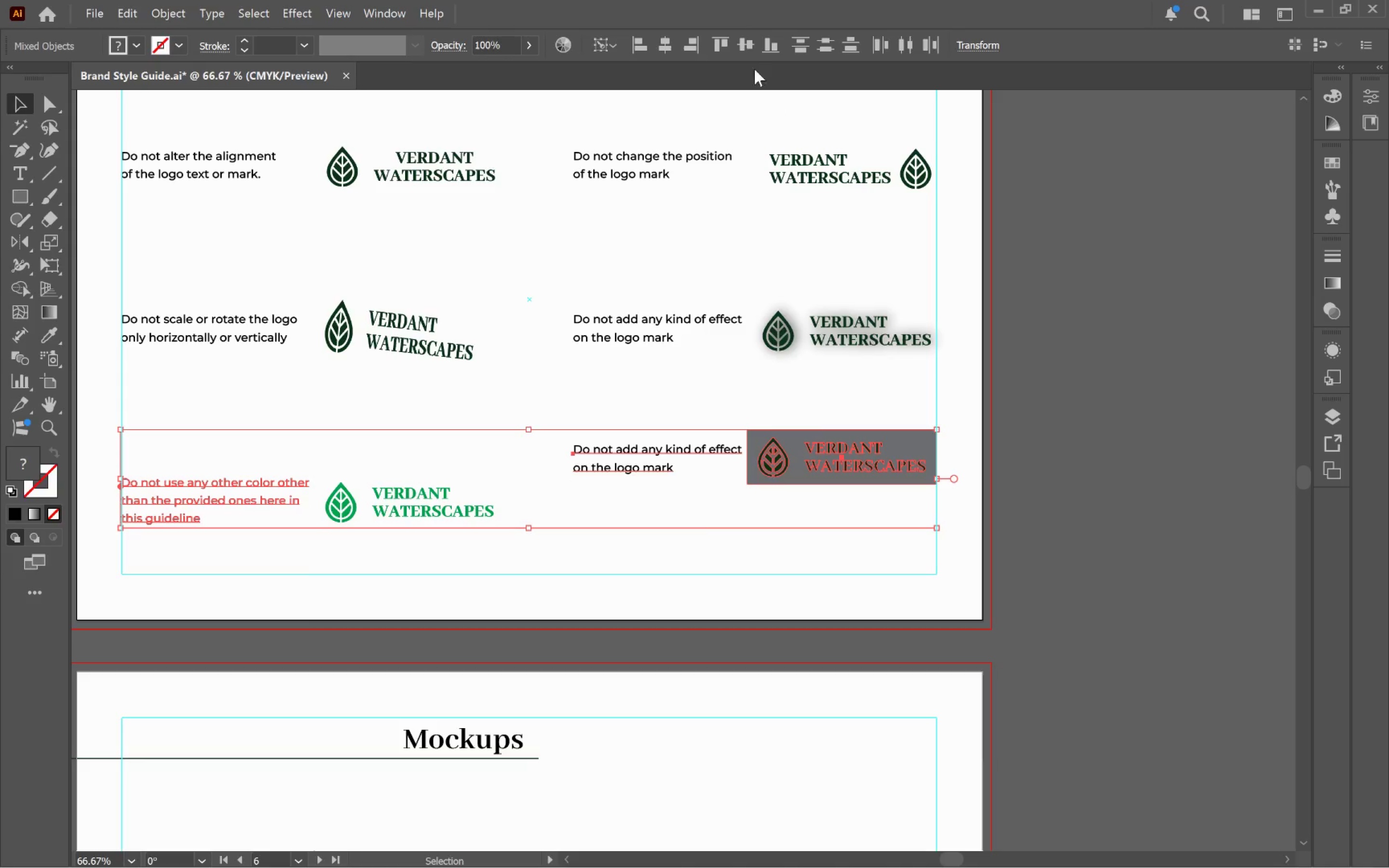 
left_click([747, 44])
 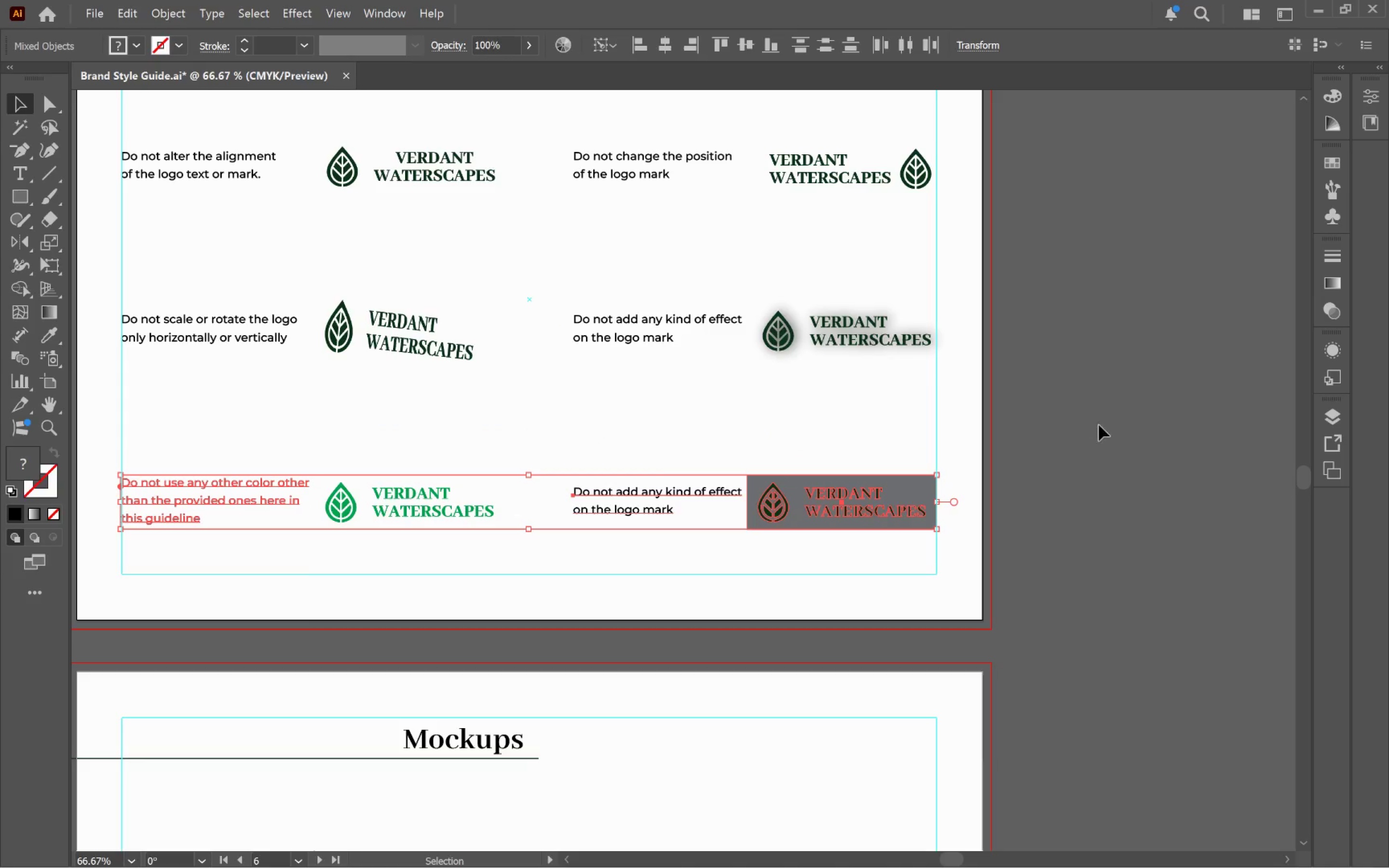 
left_click([1115, 478])
 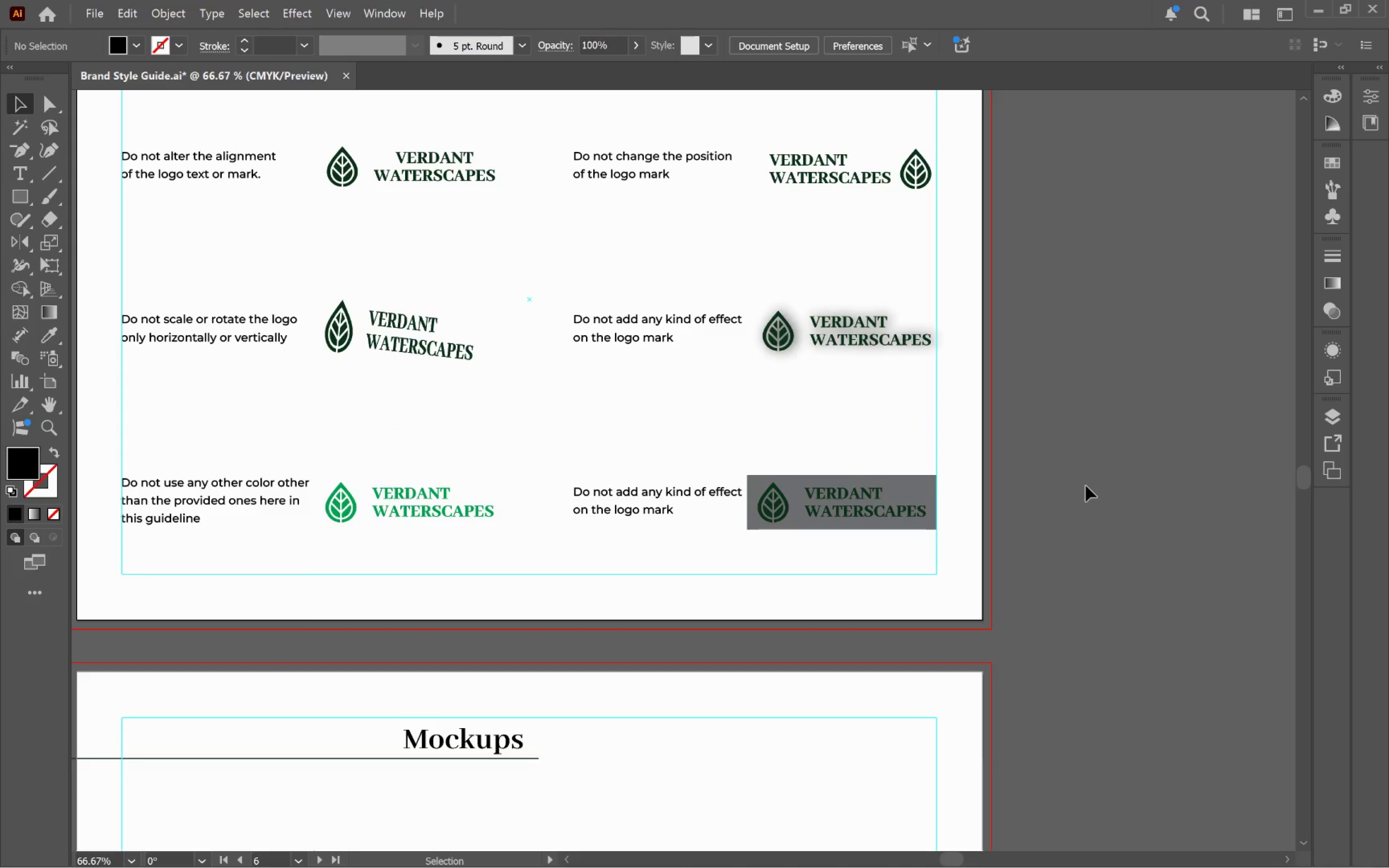 
hold_key(key=AltLeft, duration=0.92)
 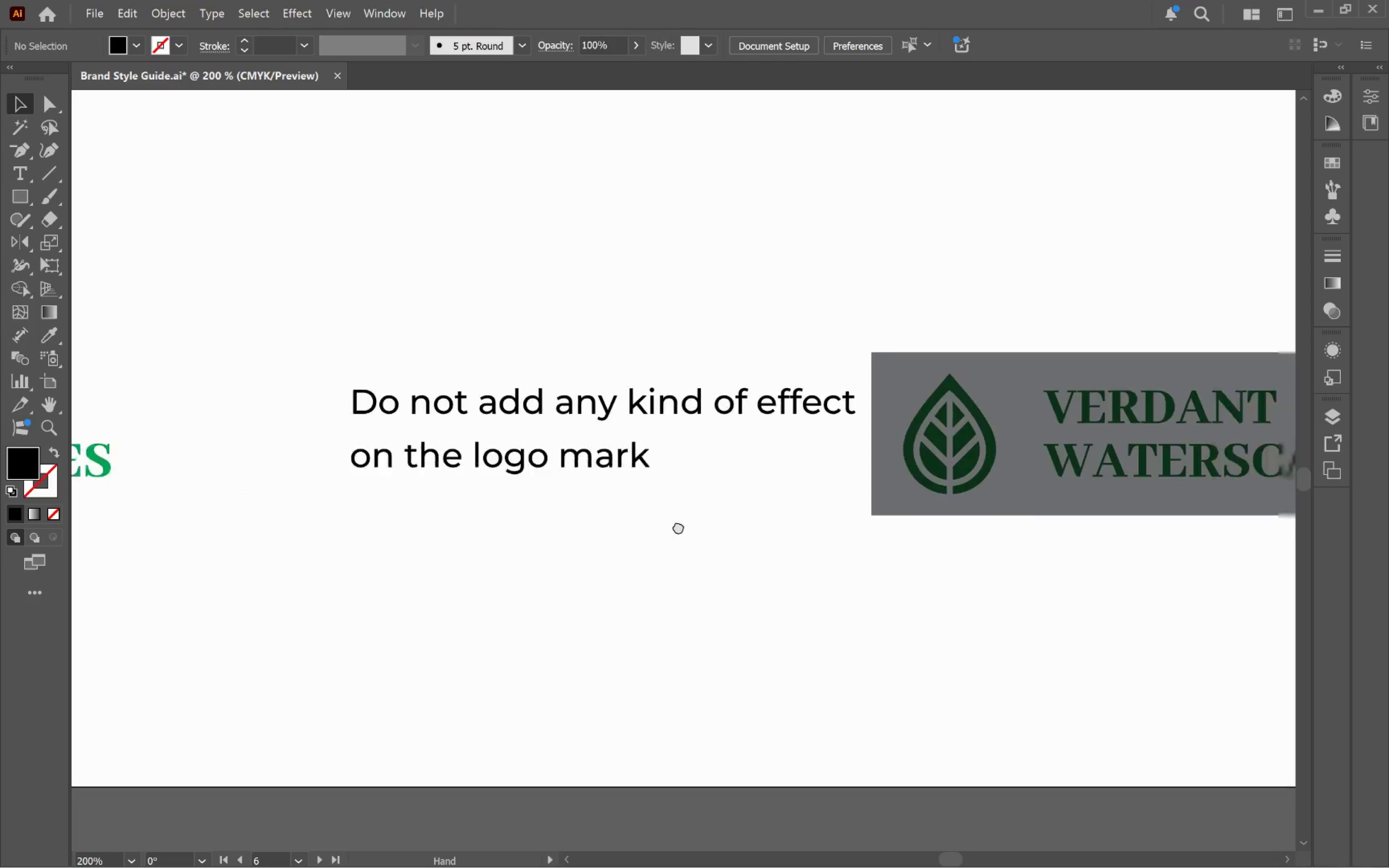 
hold_key(key=Space, duration=1.5)
 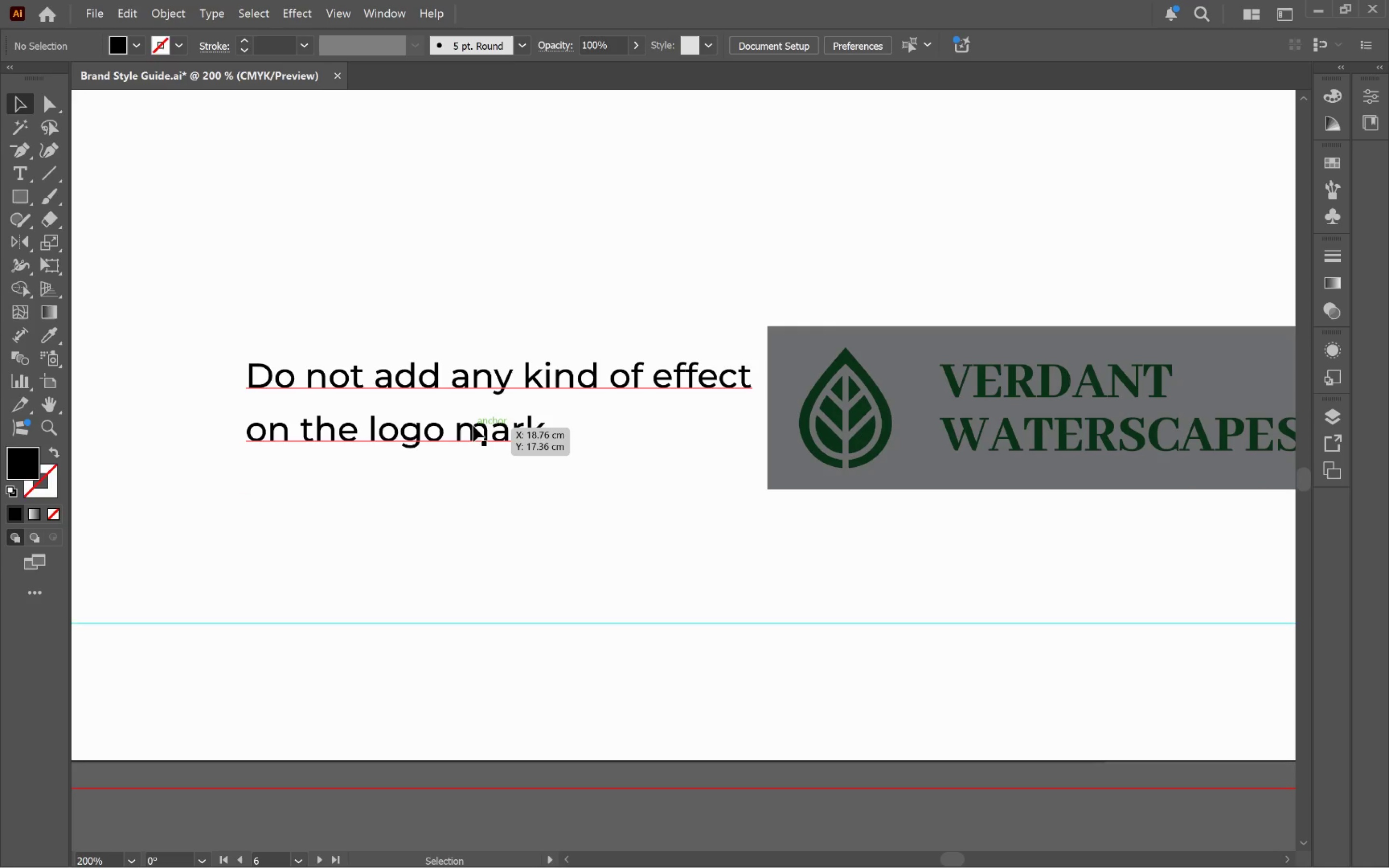 
scroll: coordinate [642, 531], scroll_direction: up, amount: 3.0
 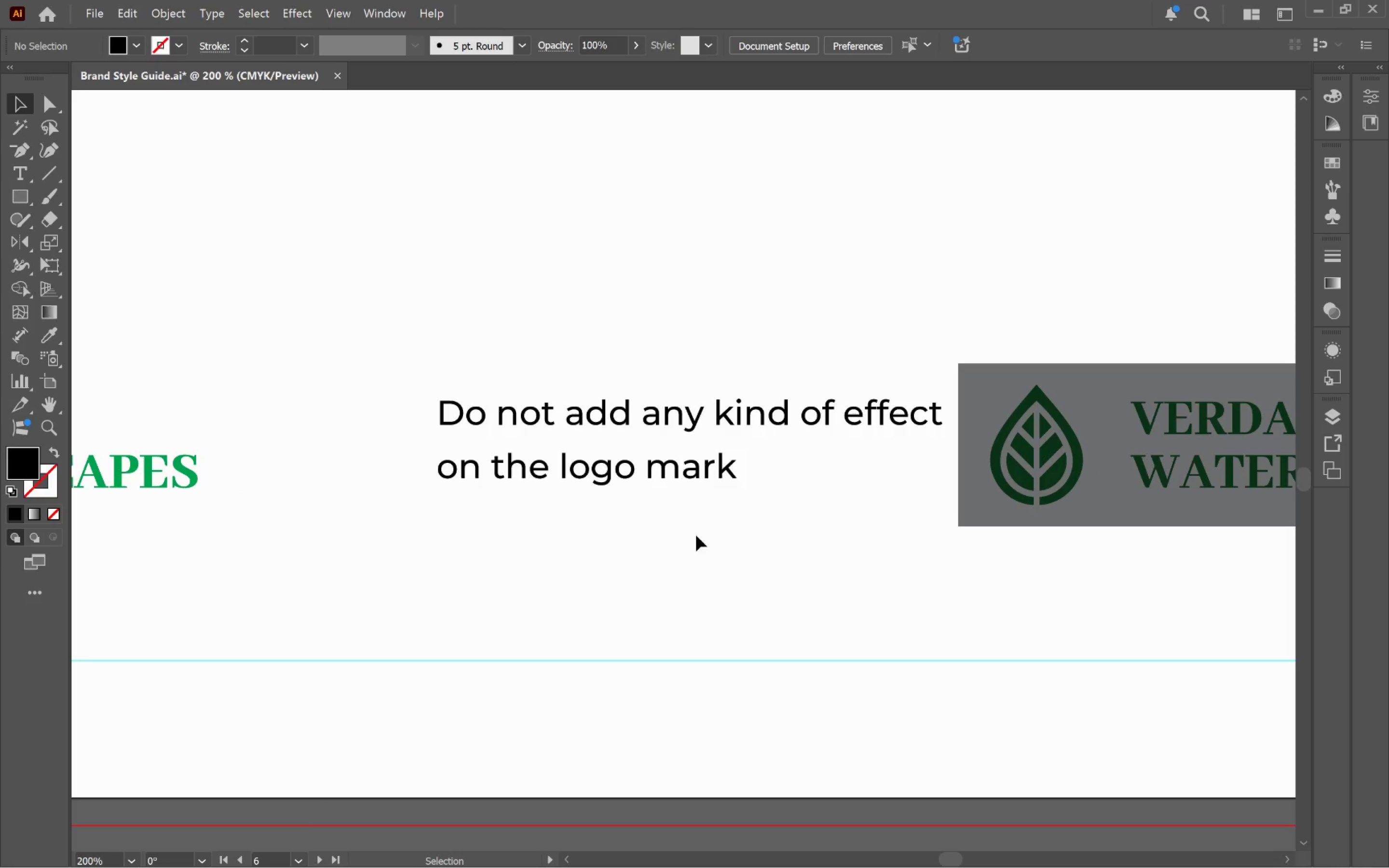 
left_click_drag(start_coordinate=[787, 541], to_coordinate=[596, 503])
 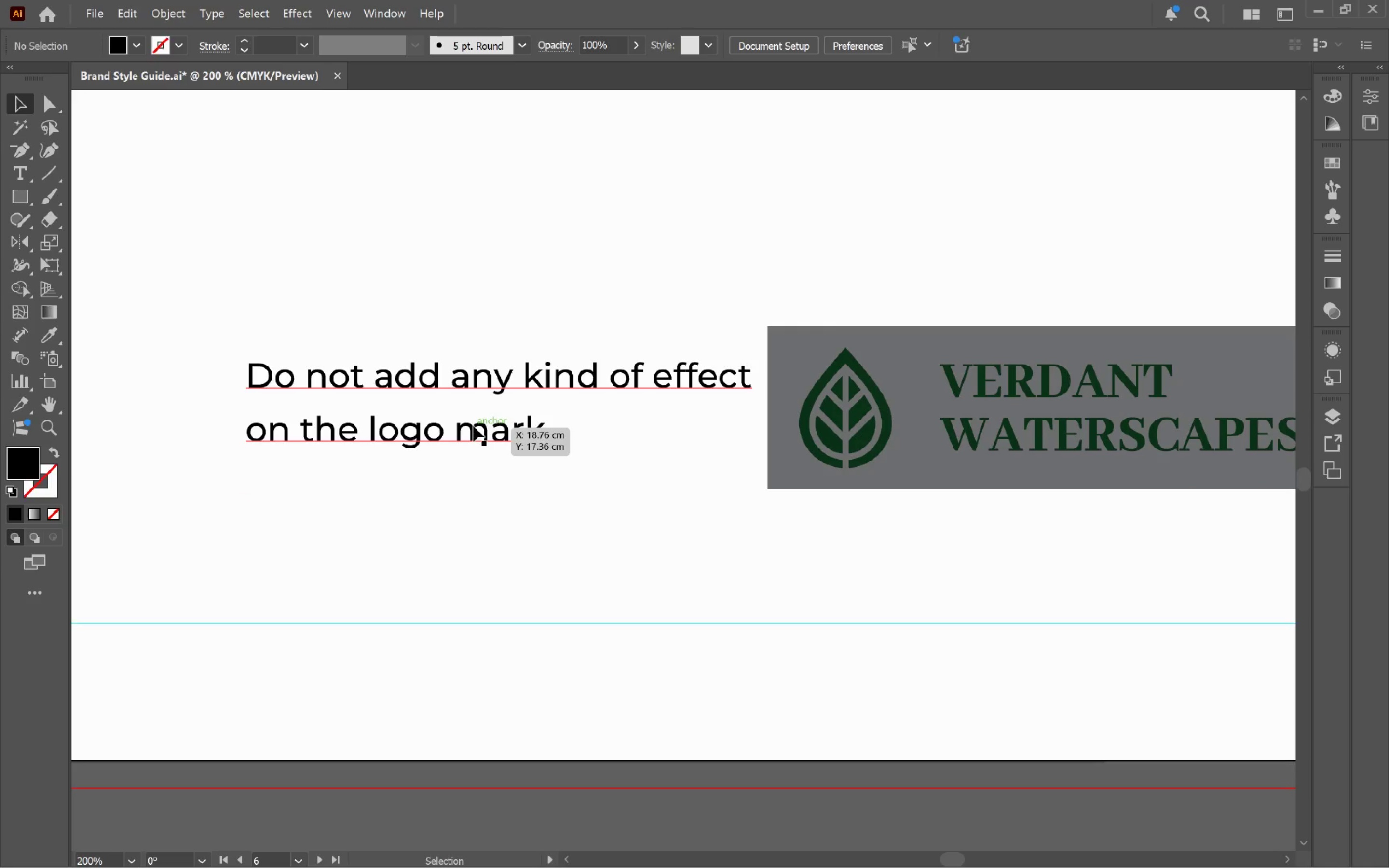 
double_click([473, 426])
 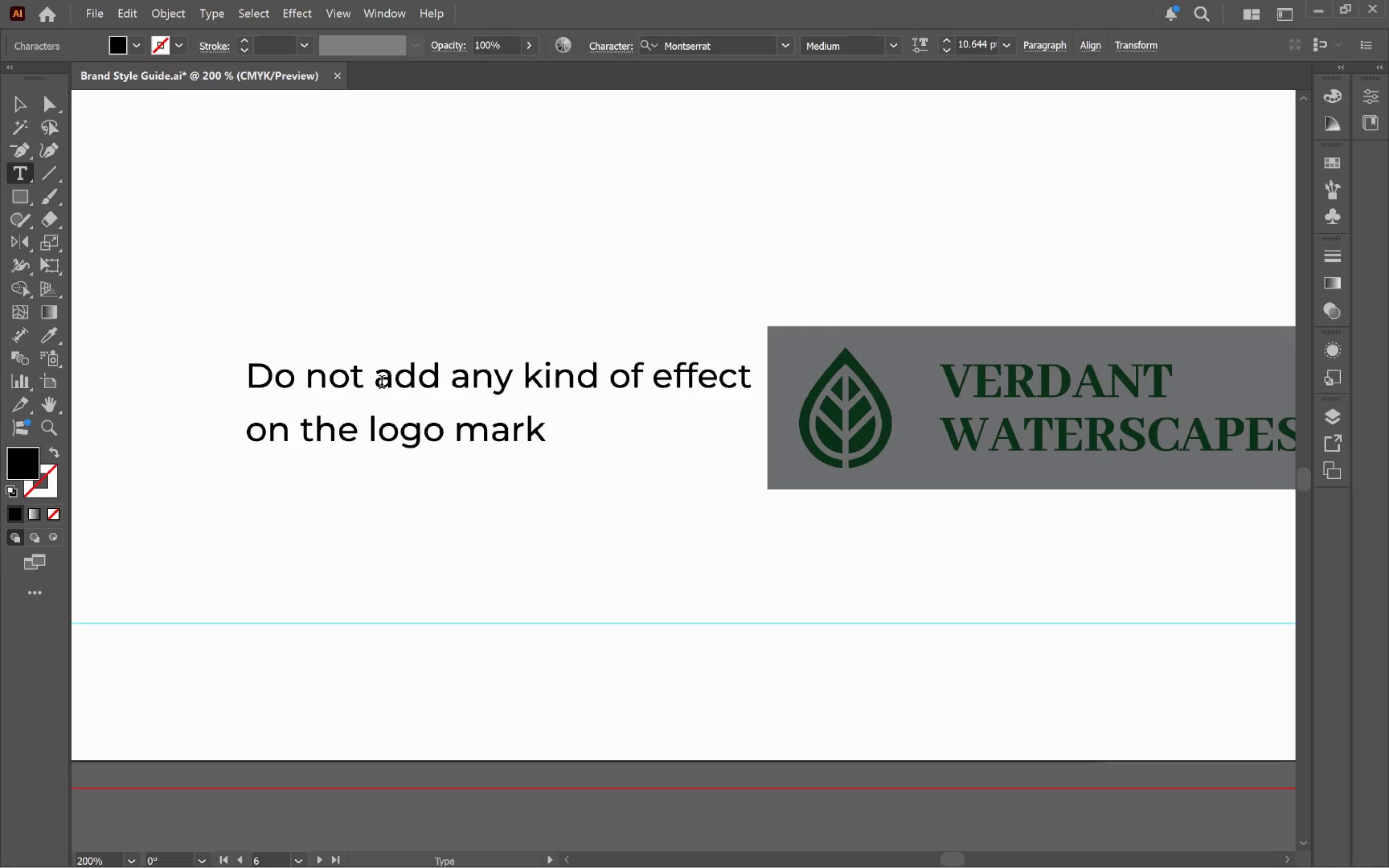 
left_click_drag(start_coordinate=[379, 384], to_coordinate=[646, 470])
 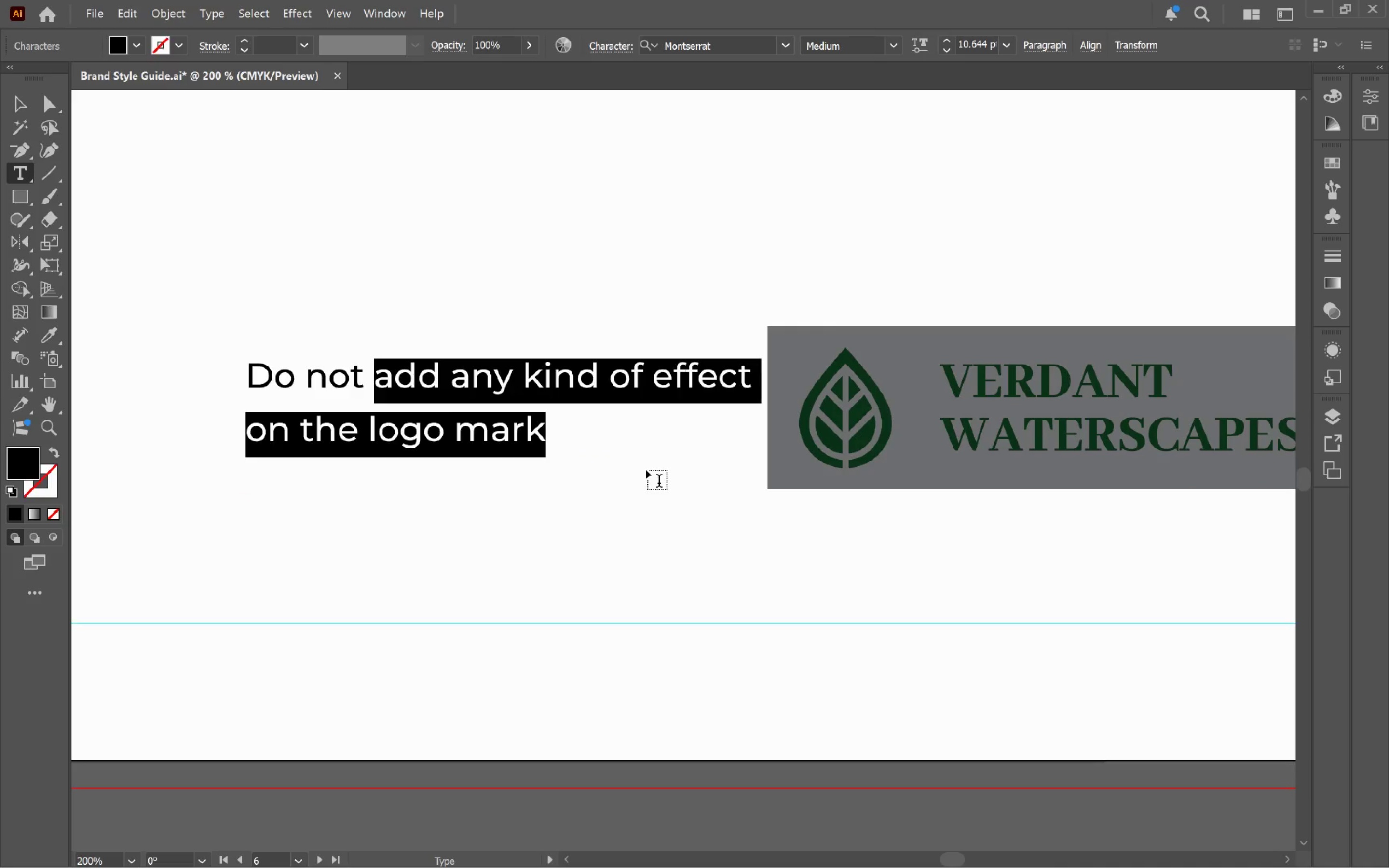 
type(use )
 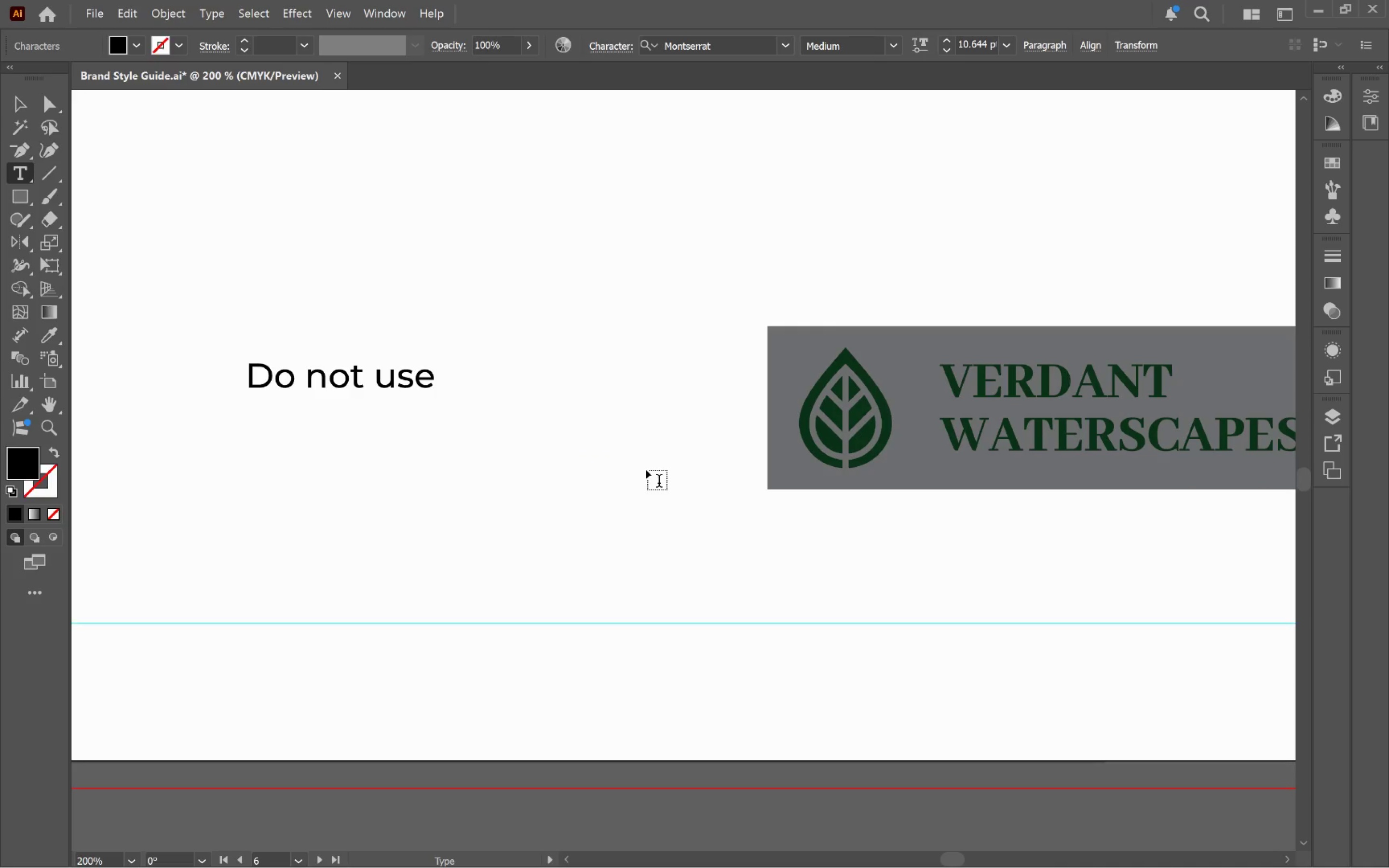 
wait(8.76)
 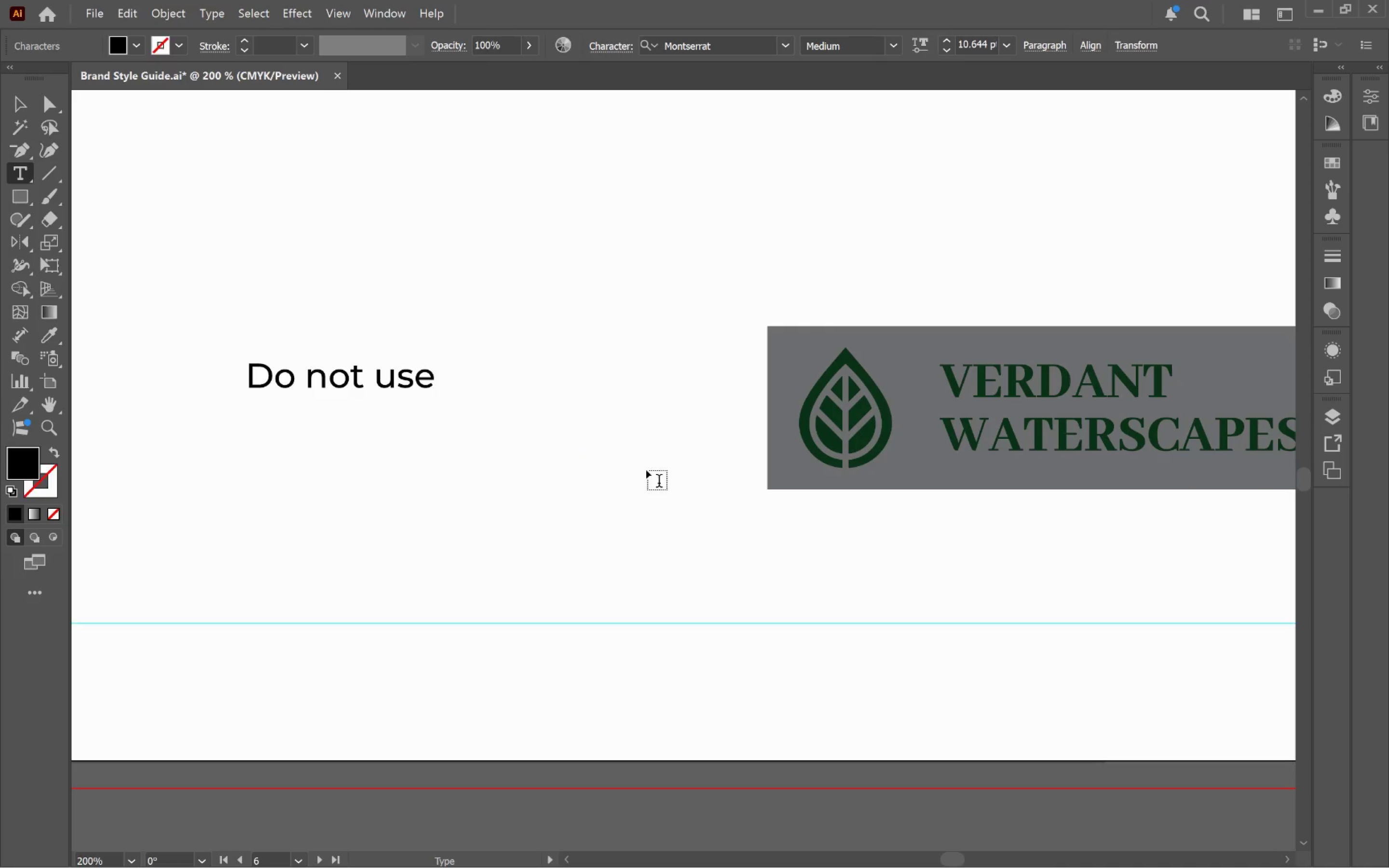 
type(the colored logo)
 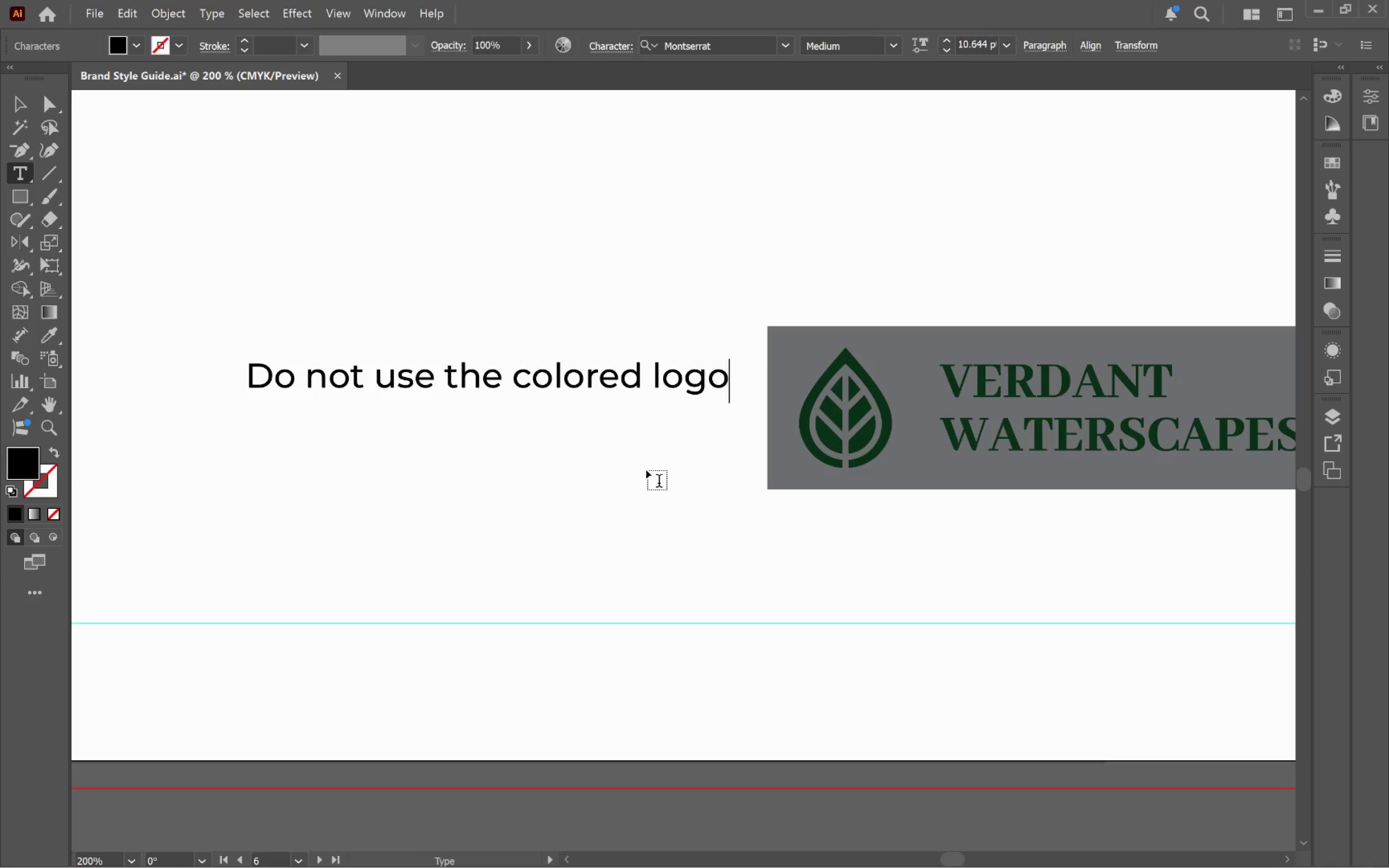 
key(Enter)
 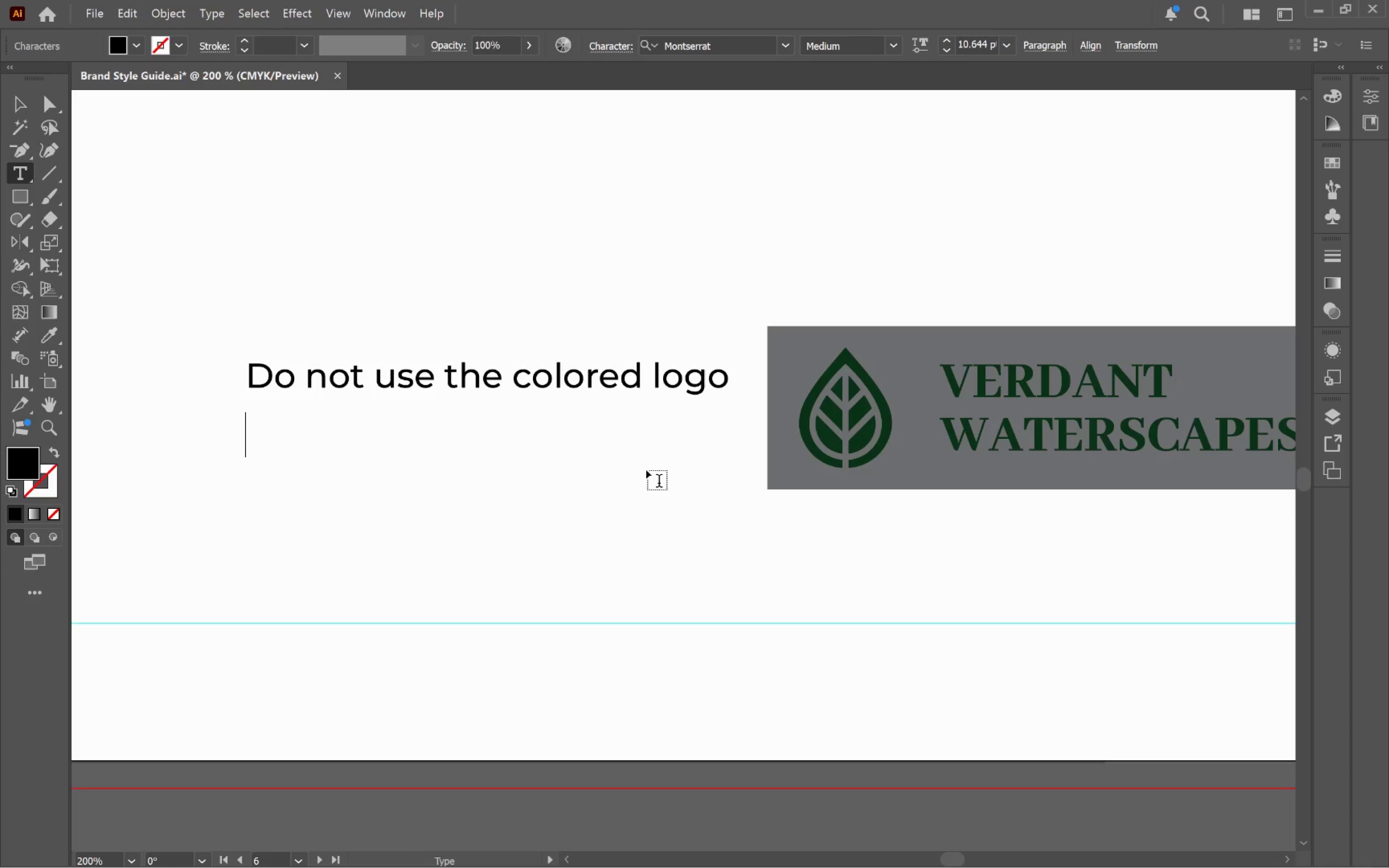 
type(with any type of background)
 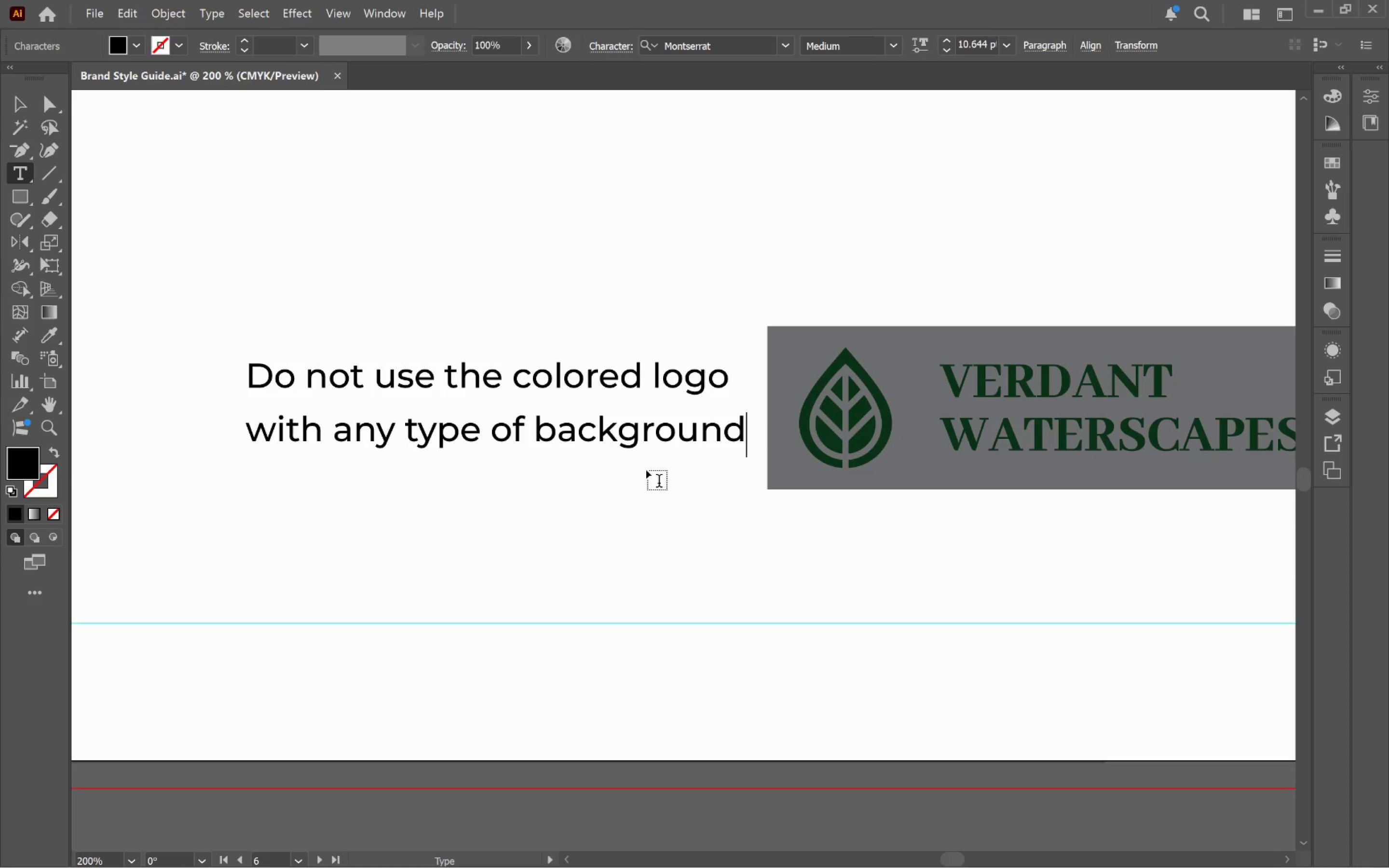 
hold_key(key=ControlLeft, duration=0.66)
 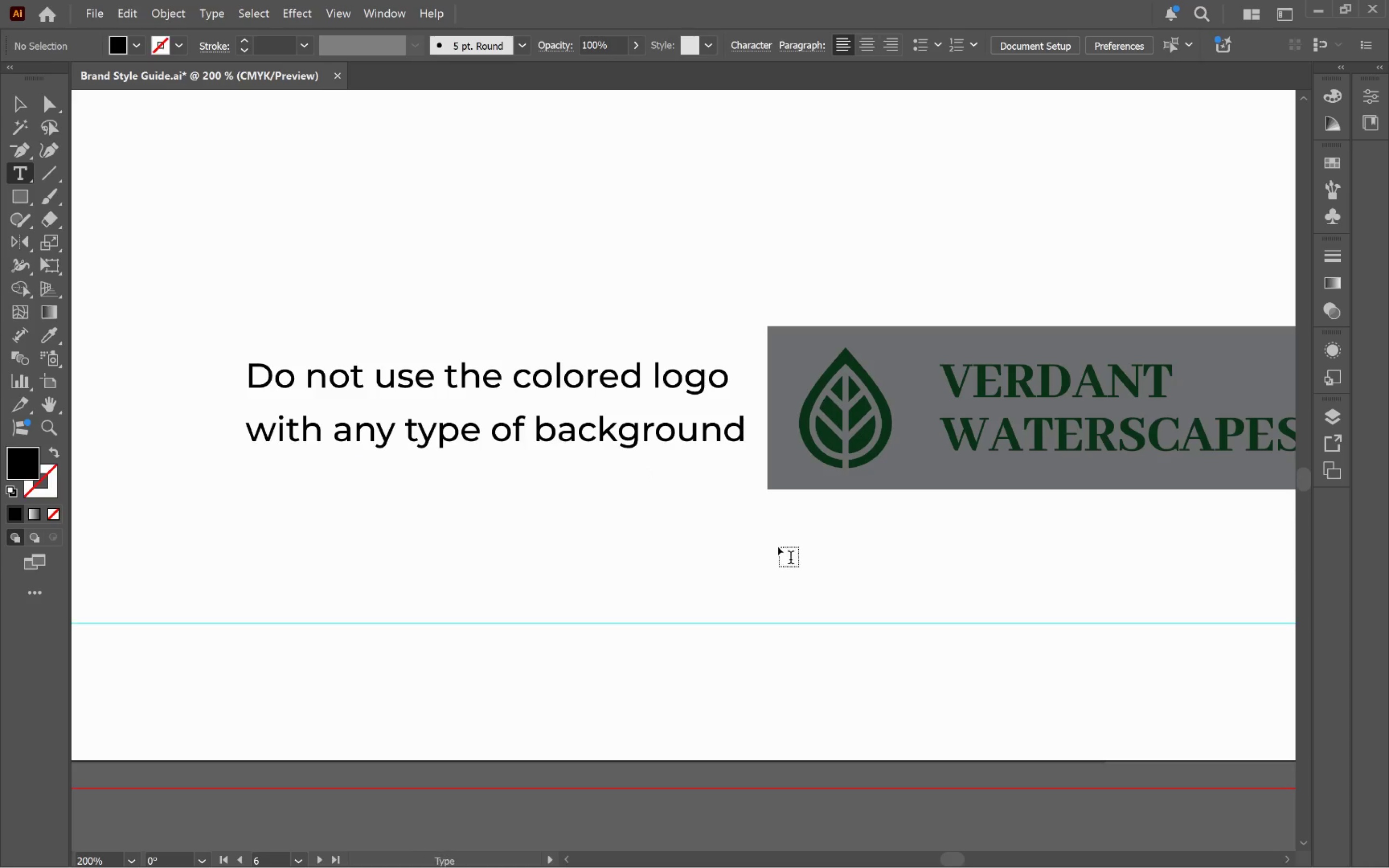 
key(V)
 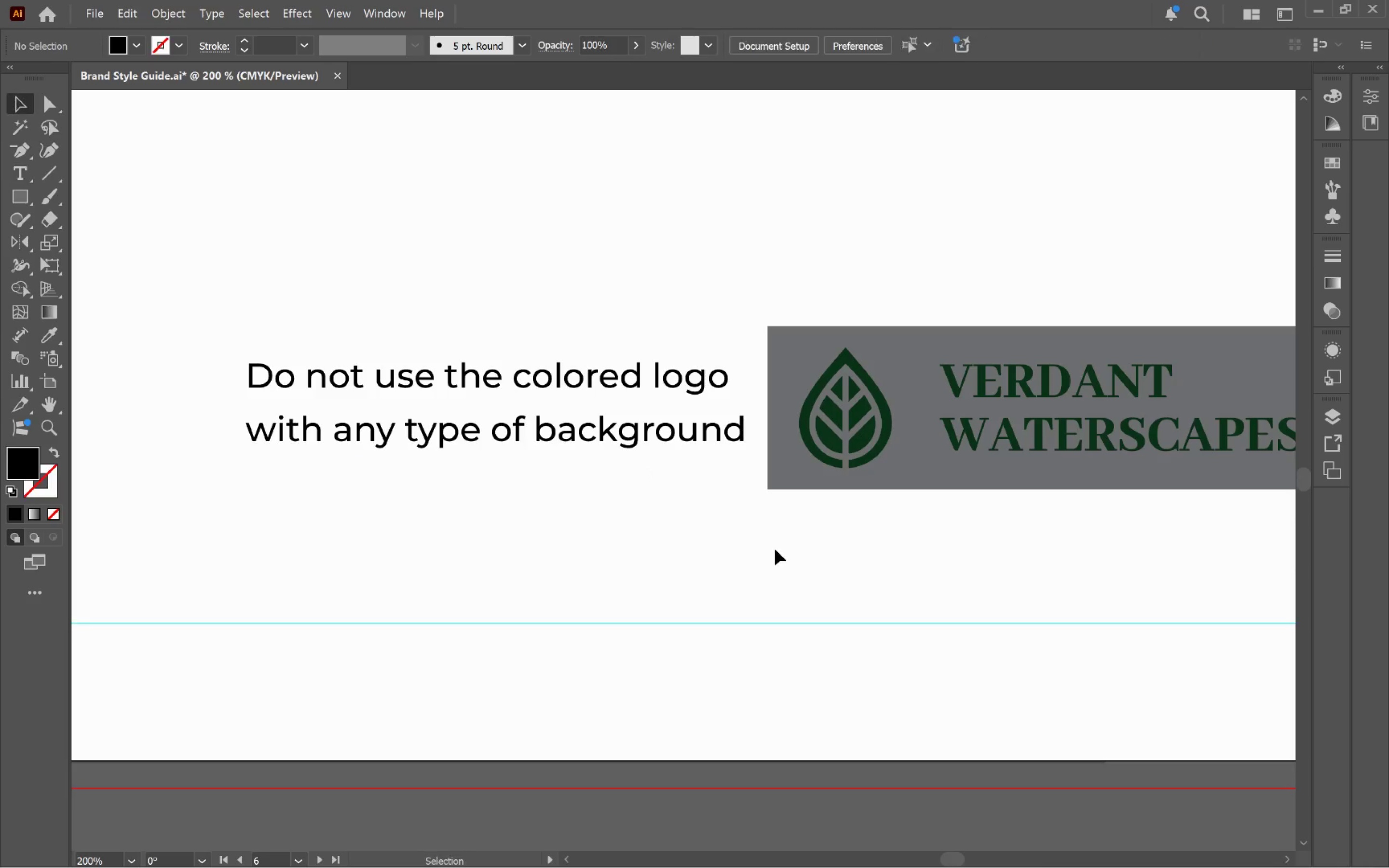 
left_click([775, 549])
 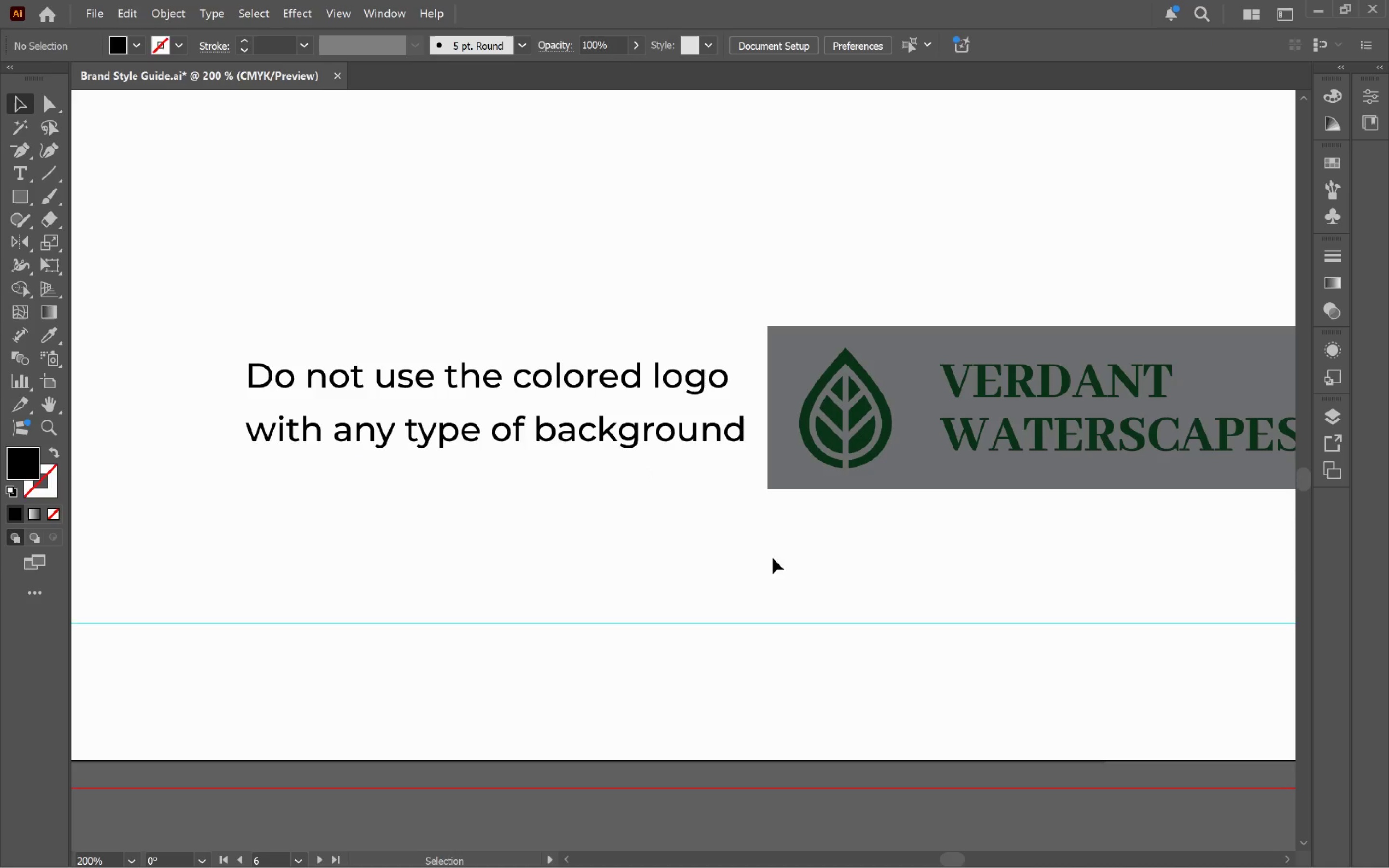 
hold_key(key=AltLeft, duration=0.69)
scroll: coordinate [775, 562], scroll_direction: down, amount: 4.0
 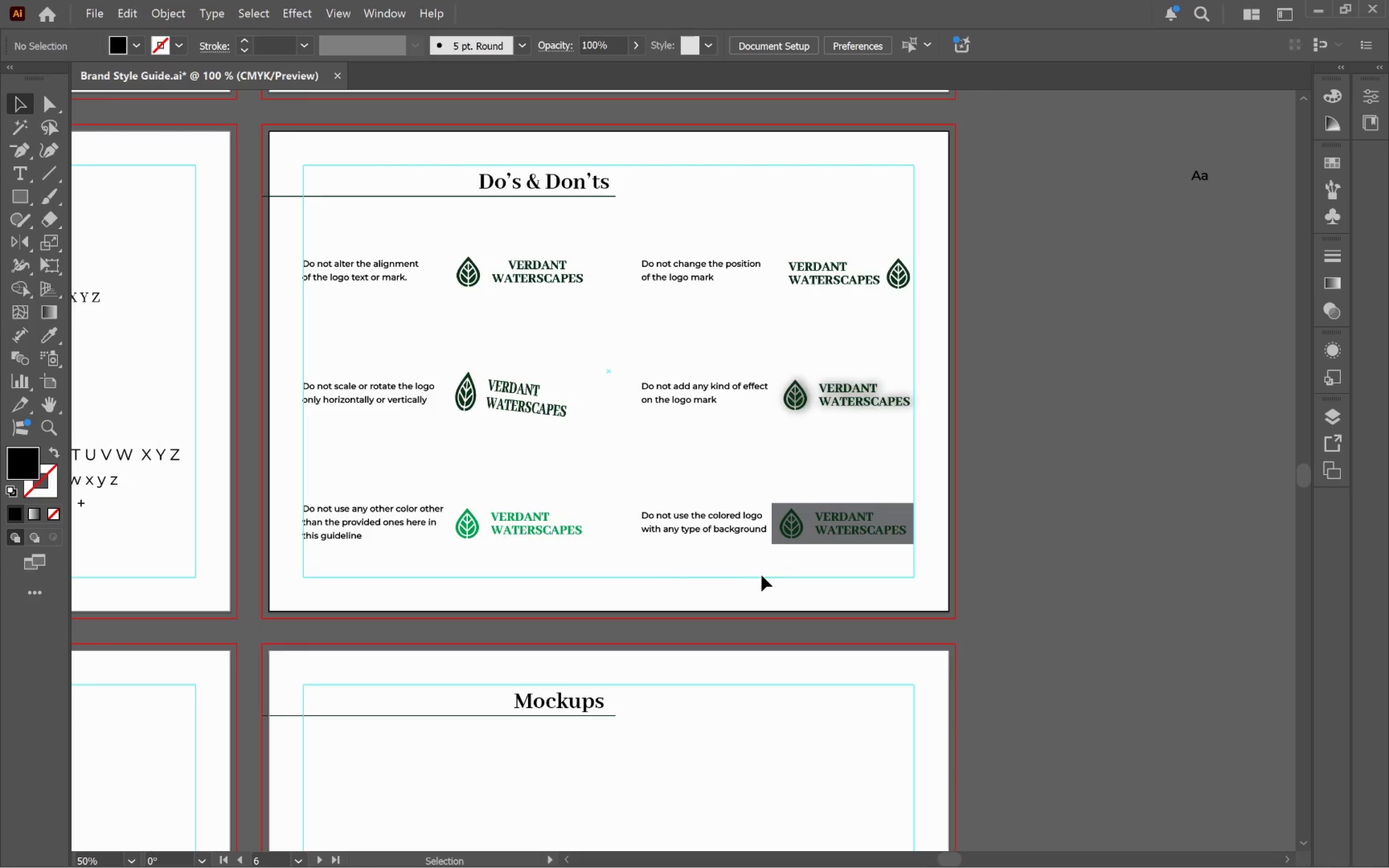 
hold_key(key=Space, duration=1.38)
 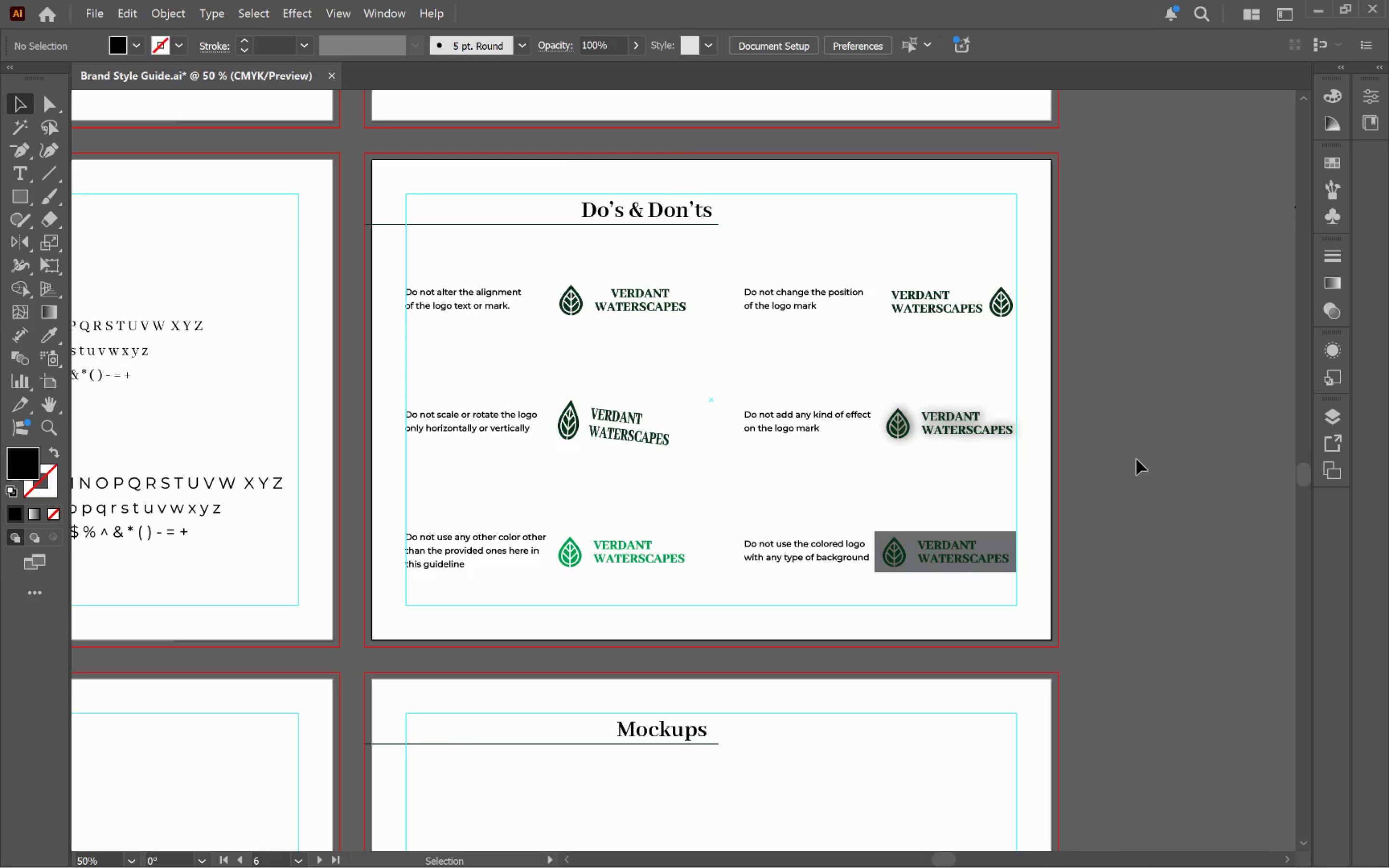 
left_click_drag(start_coordinate=[737, 576], to_coordinate=[839, 605])
 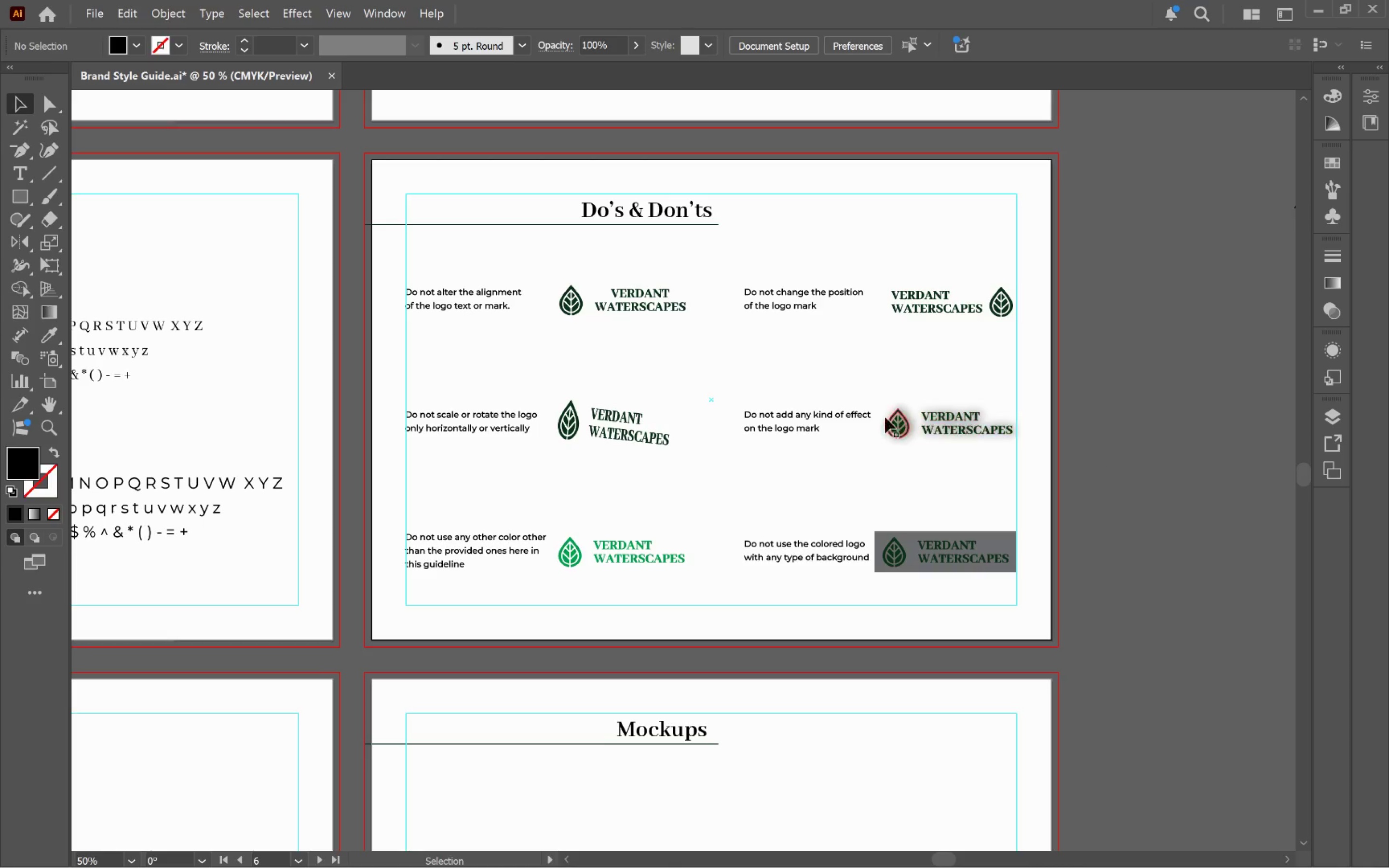 
left_click([35, 169])
 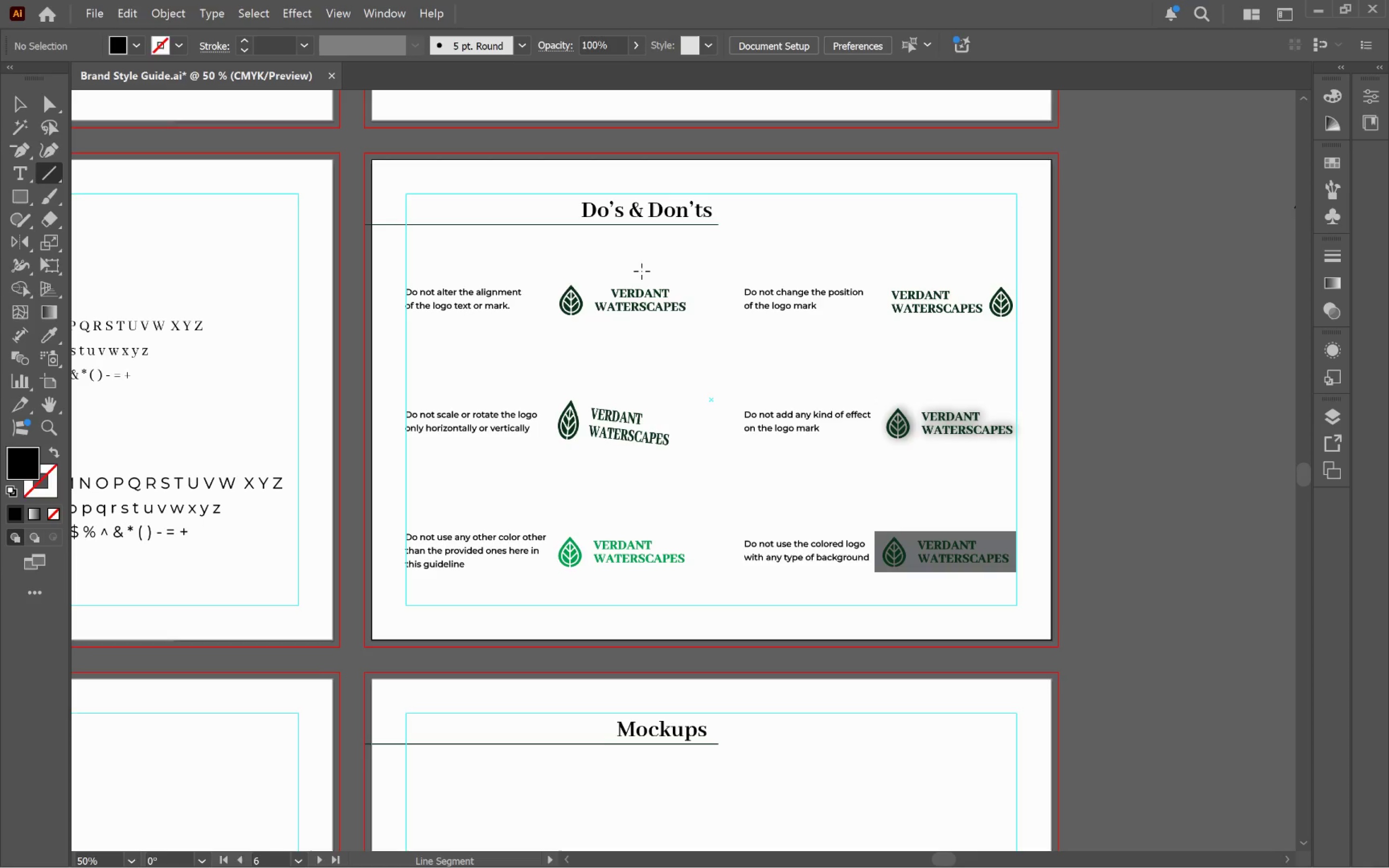 
left_click_drag(start_coordinate=[674, 263], to_coordinate=[572, 333])
 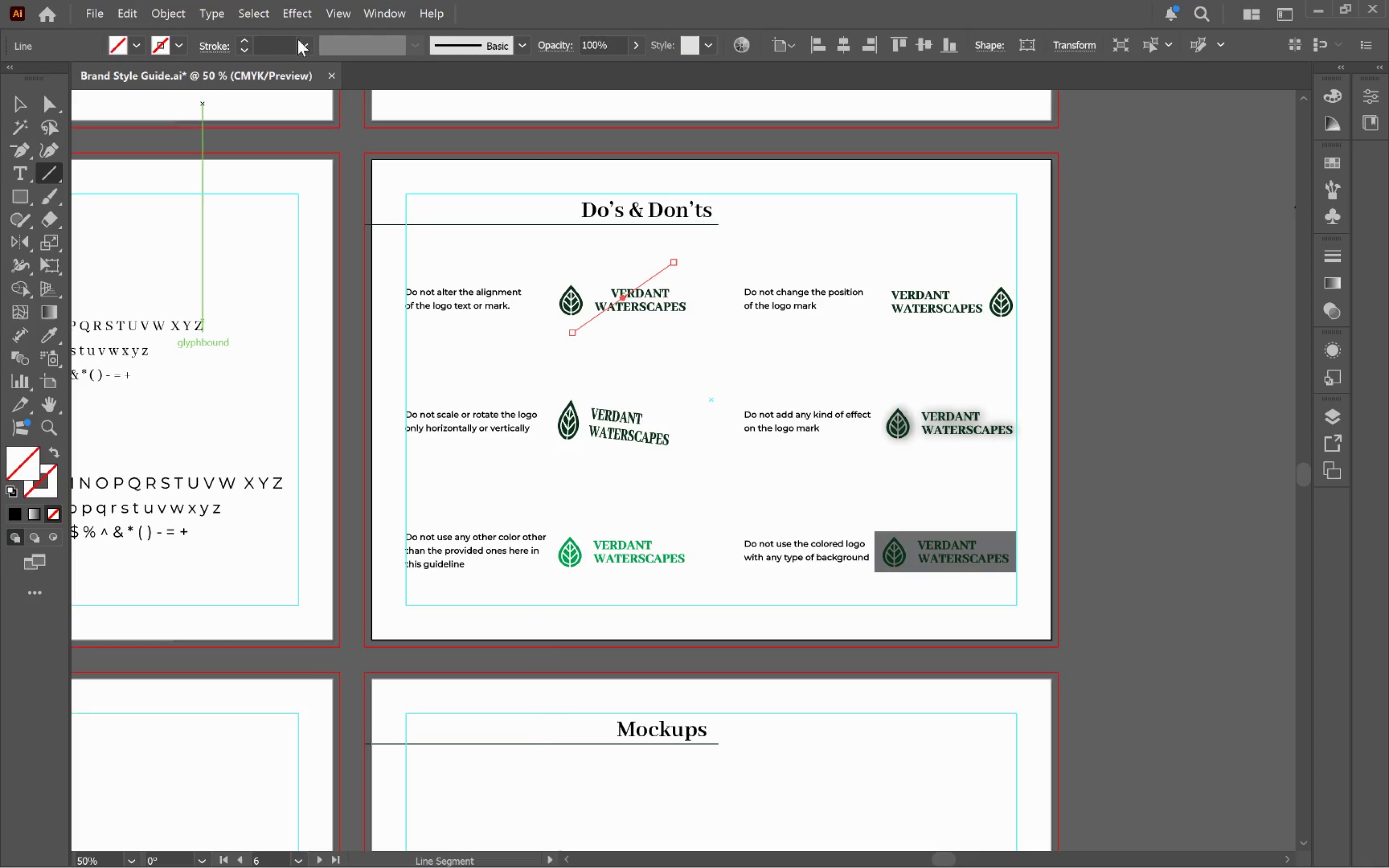 
left_click([308, 43])
 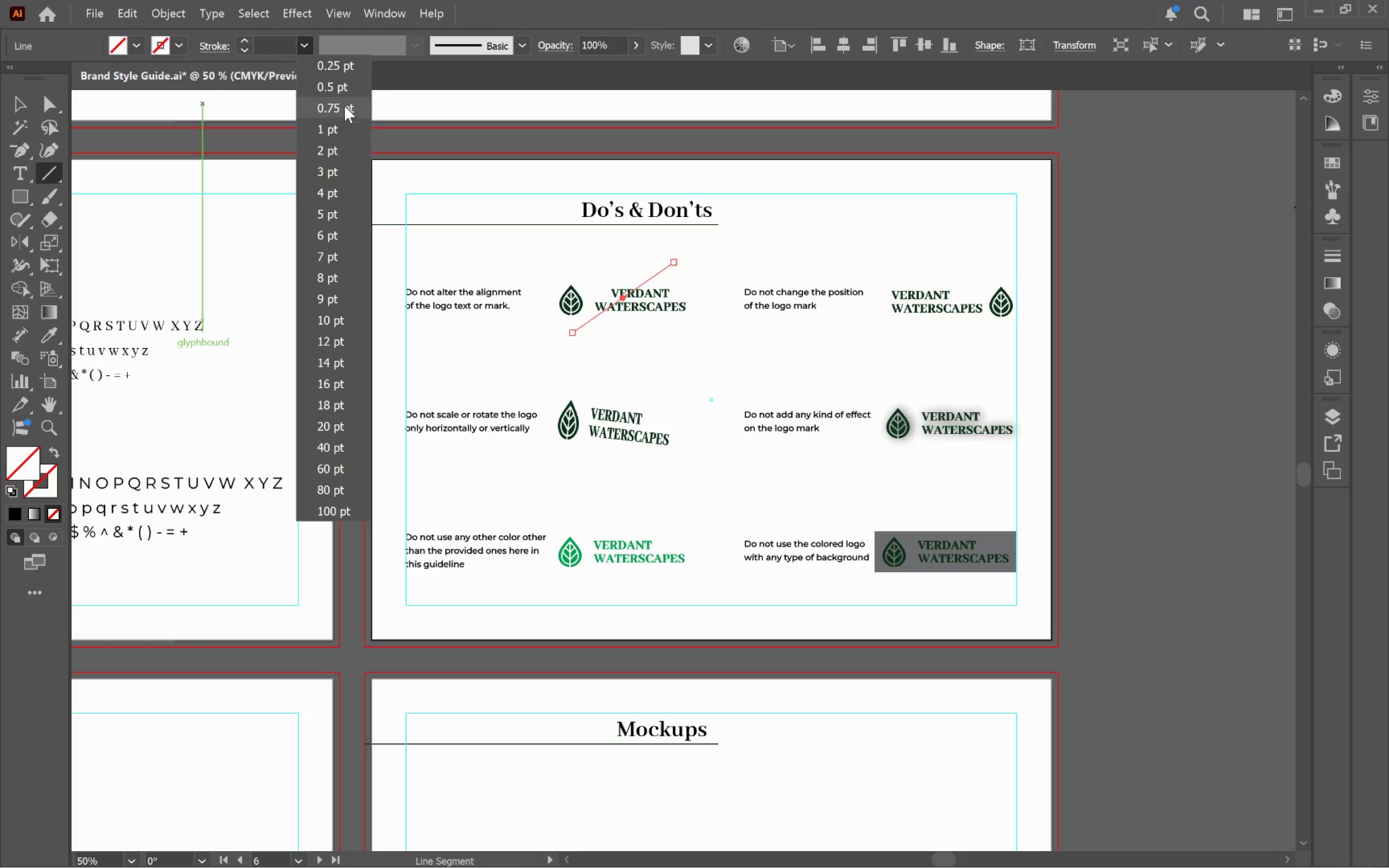 
left_click([344, 106])
 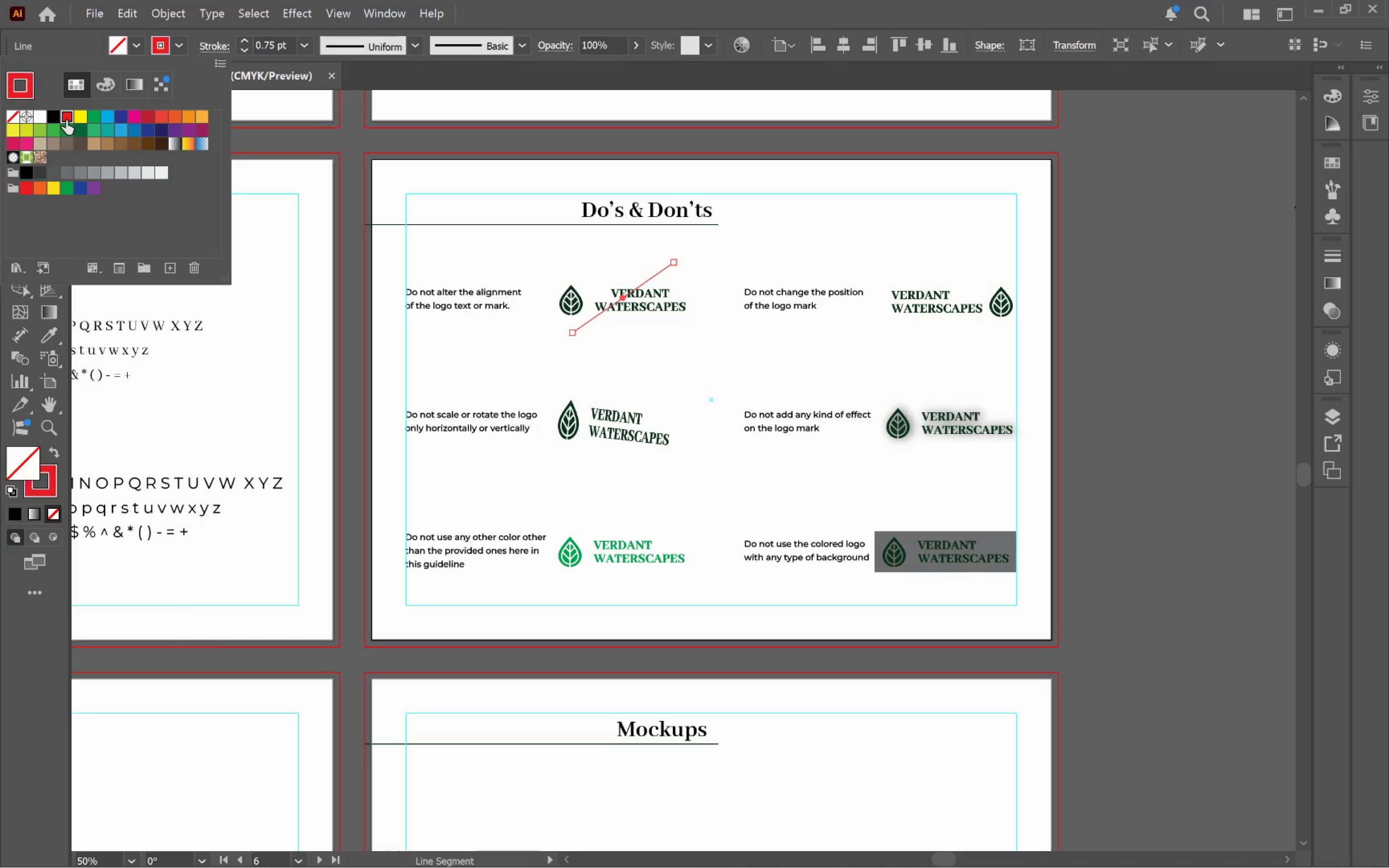 
double_click([701, 357])
 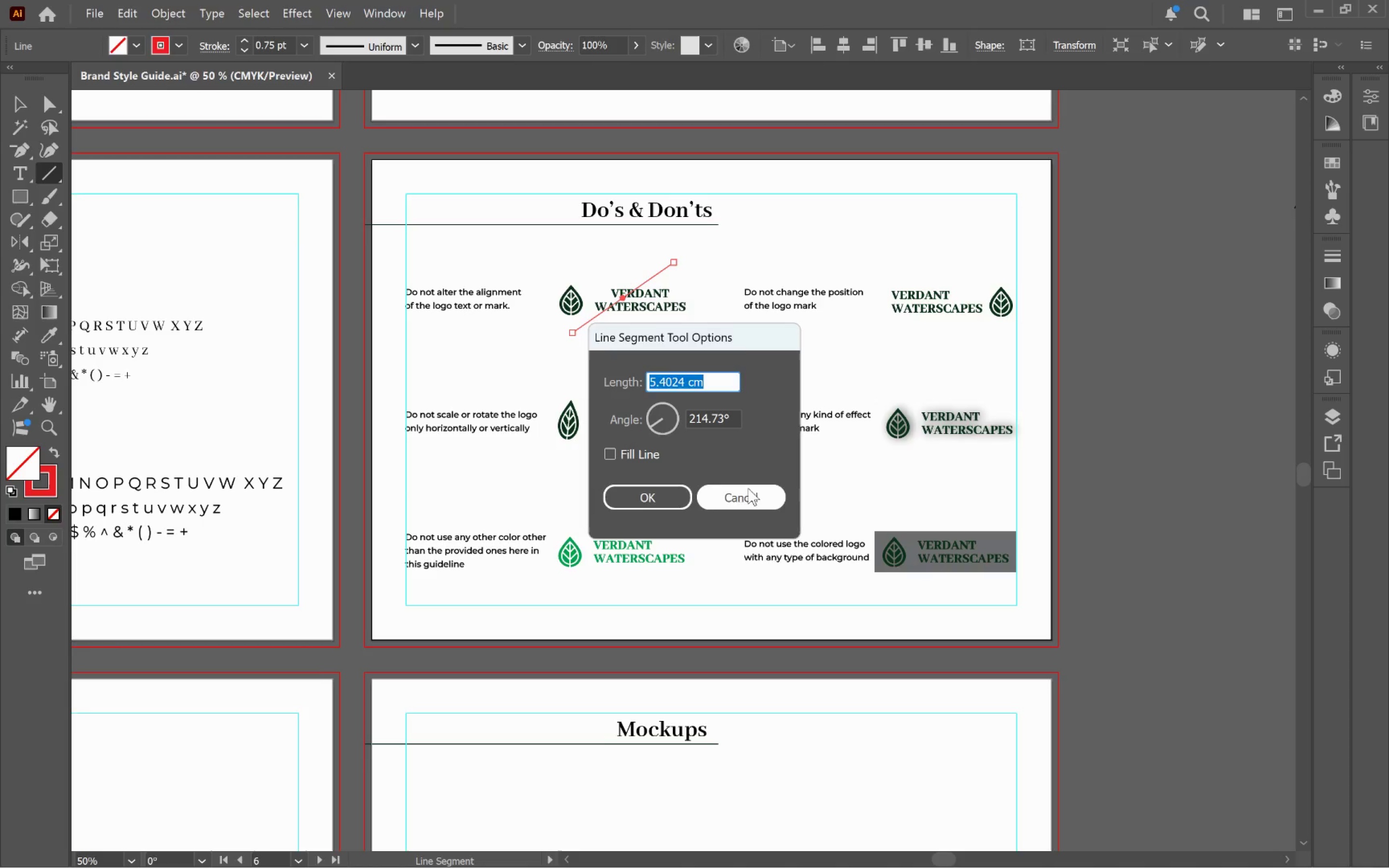 
left_click([748, 488])
 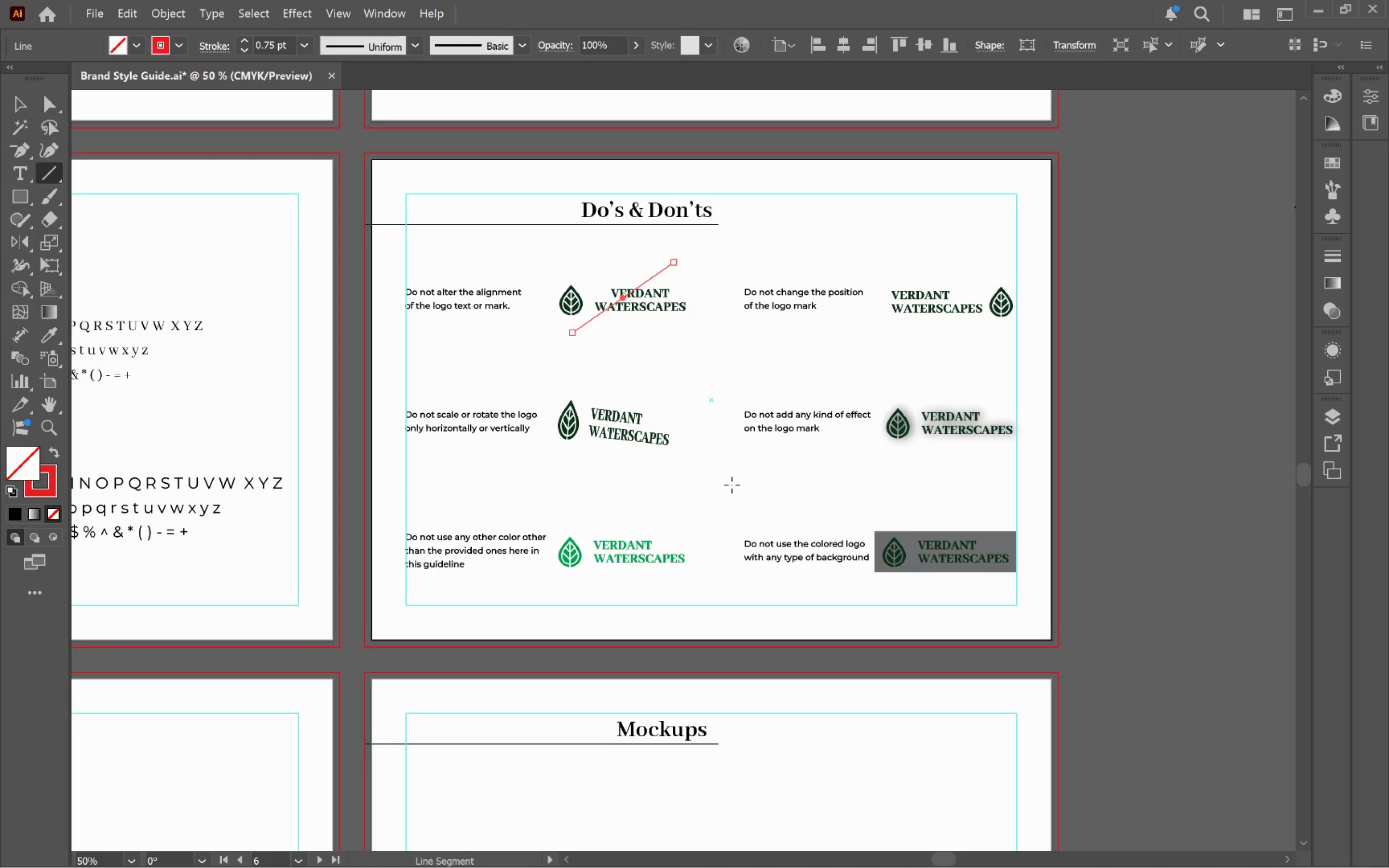 
key(V)
 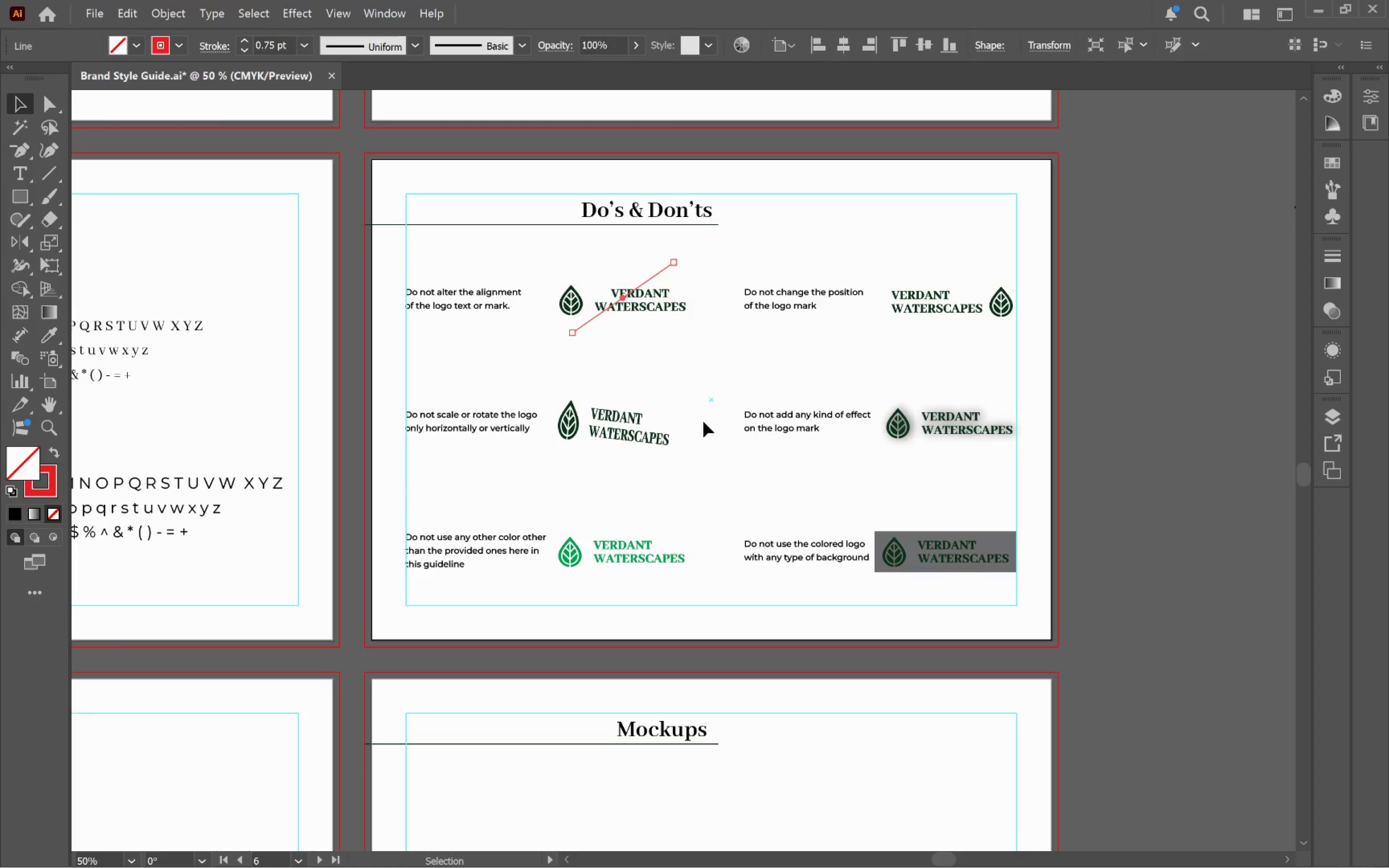 
left_click([704, 411])
 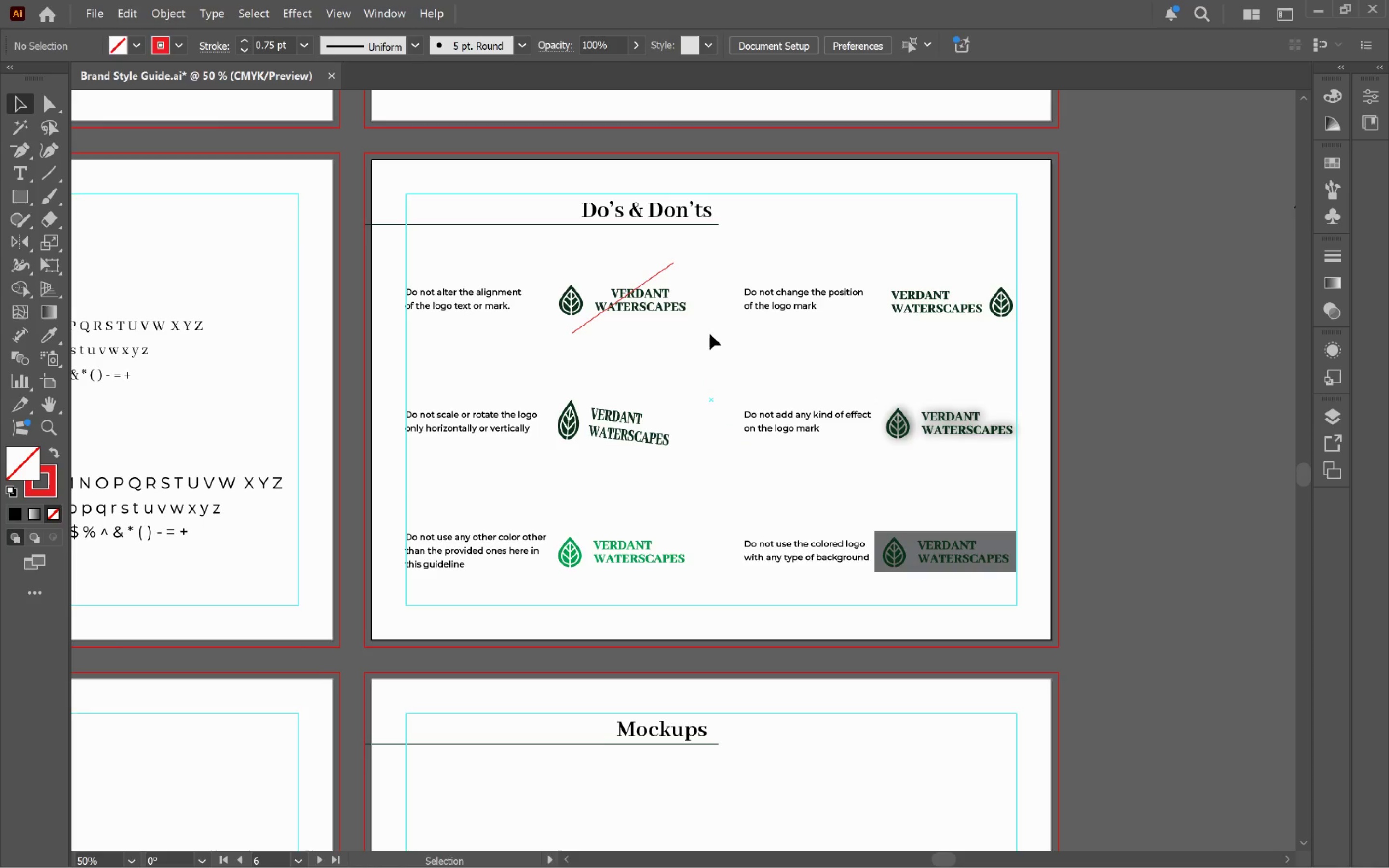 
hold_key(key=AltLeft, duration=0.41)
 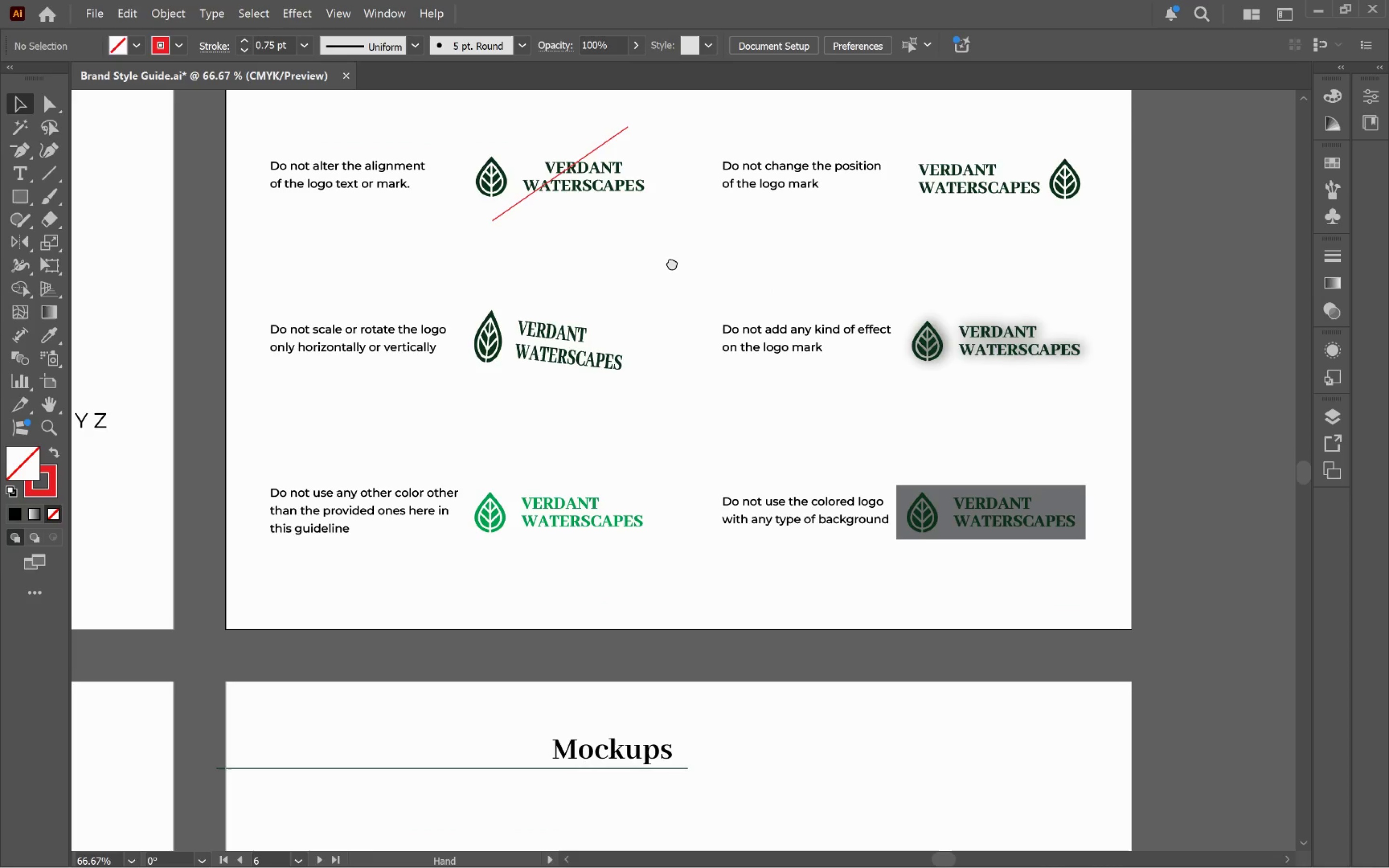 
hold_key(key=Space, duration=0.51)
 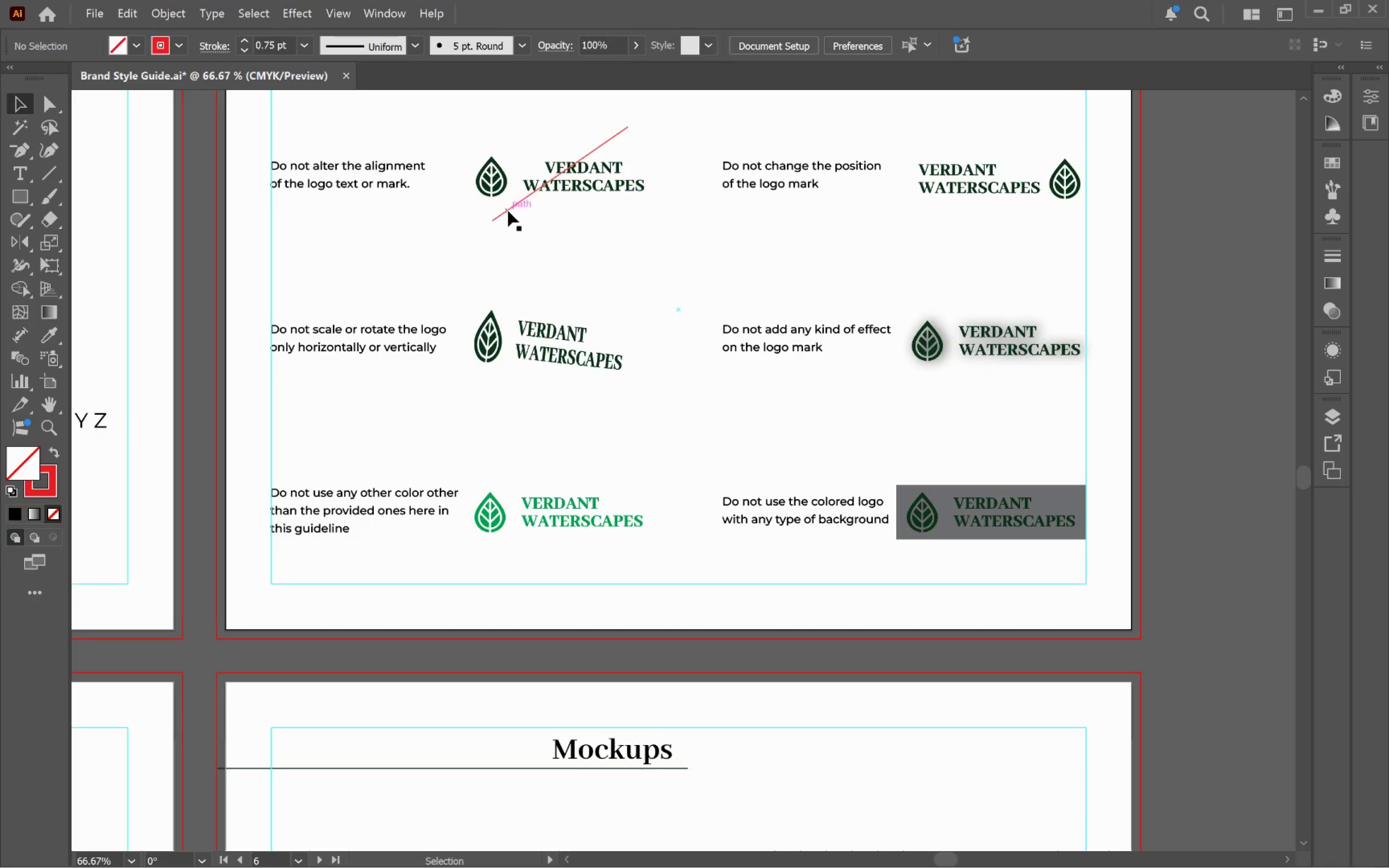 
left_click_drag(start_coordinate=[705, 375], to_coordinate=[672, 262])
 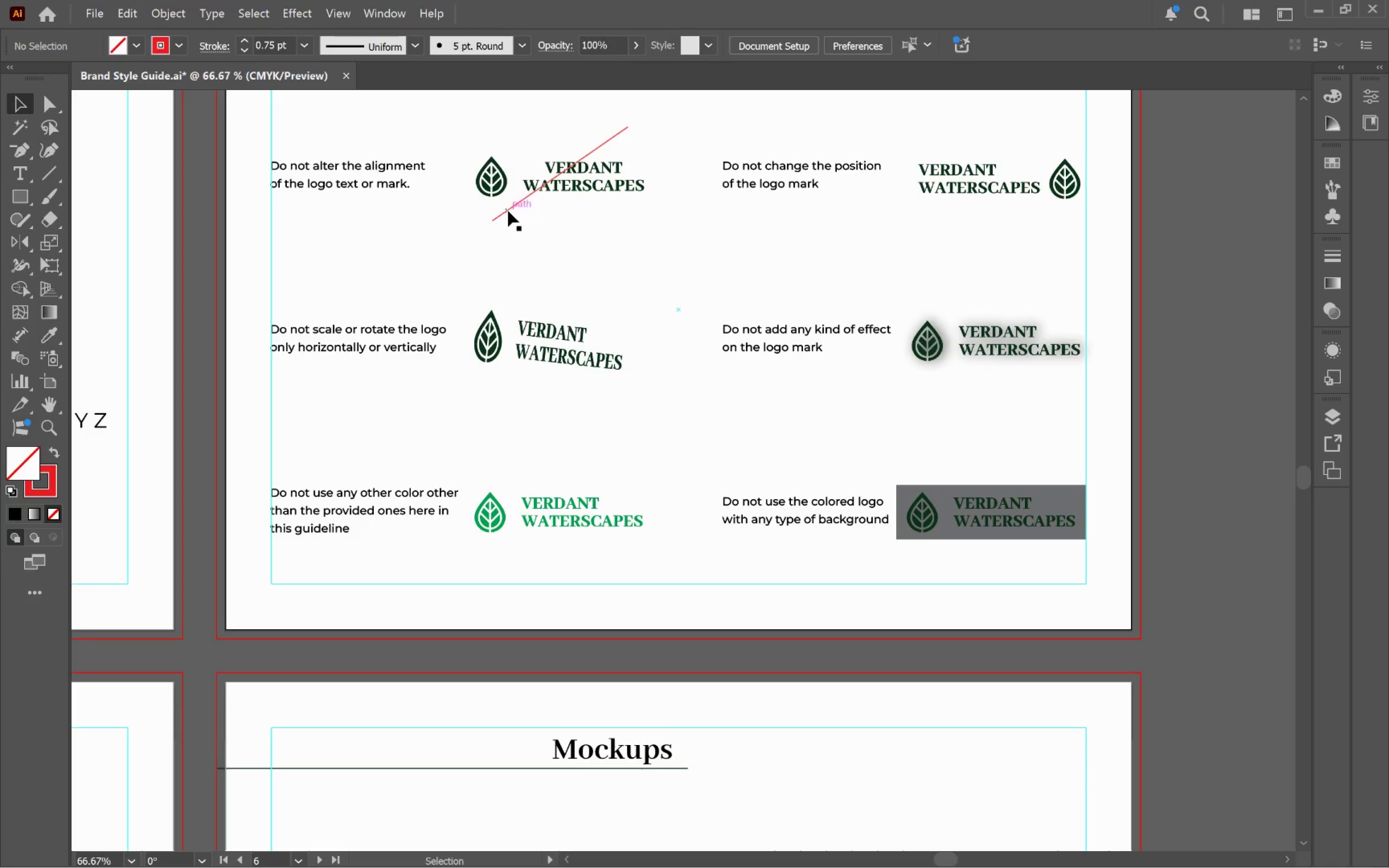 
scroll: coordinate [710, 336], scroll_direction: up, amount: 1.0
 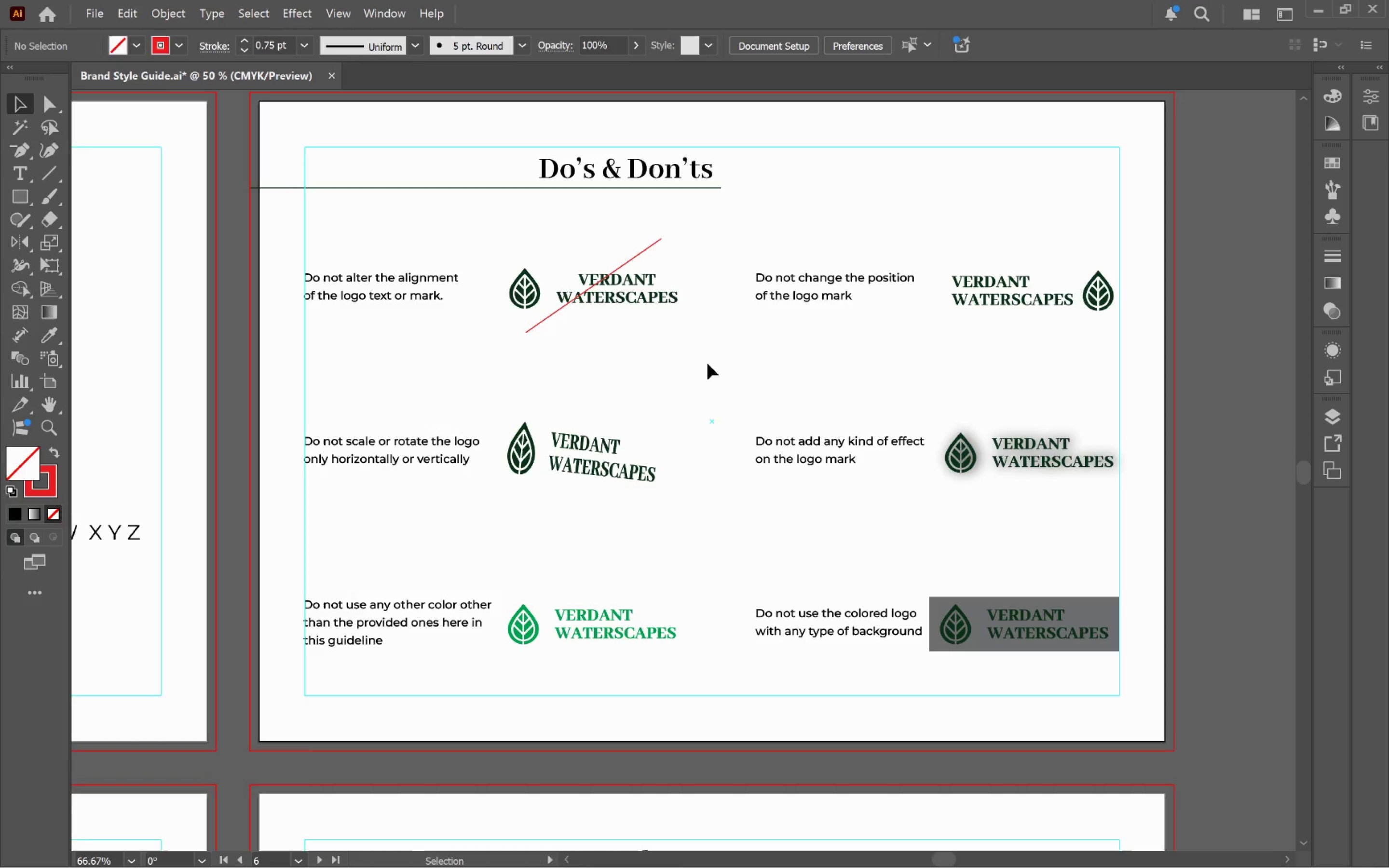 
hold_key(key=AltLeft, duration=2.89)
left_click_drag(start_coordinate=[511, 210], to_coordinate=[540, 378])
 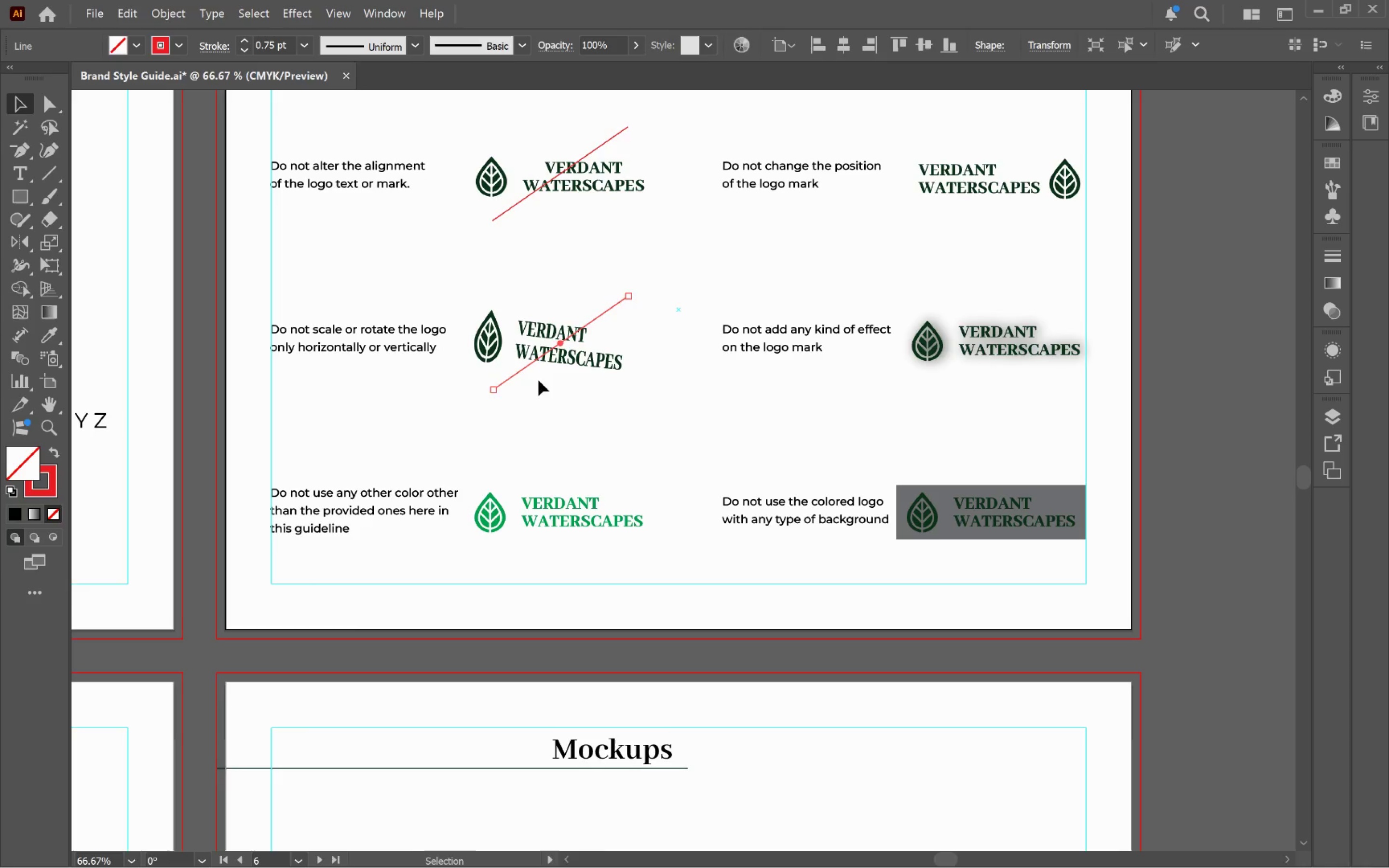 
hold_key(key=ShiftLeft, duration=2.57)
 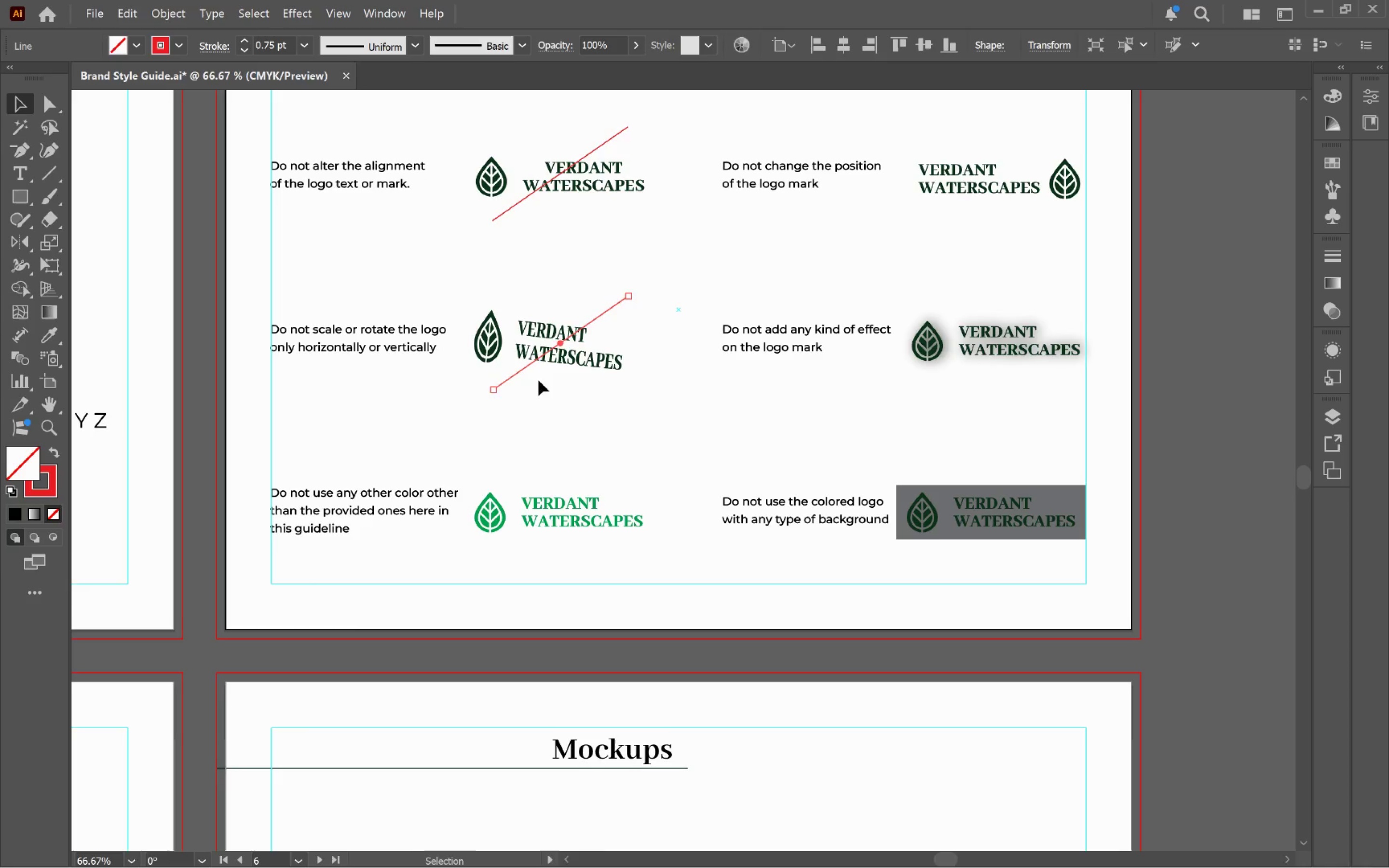 
key(Control+D)
 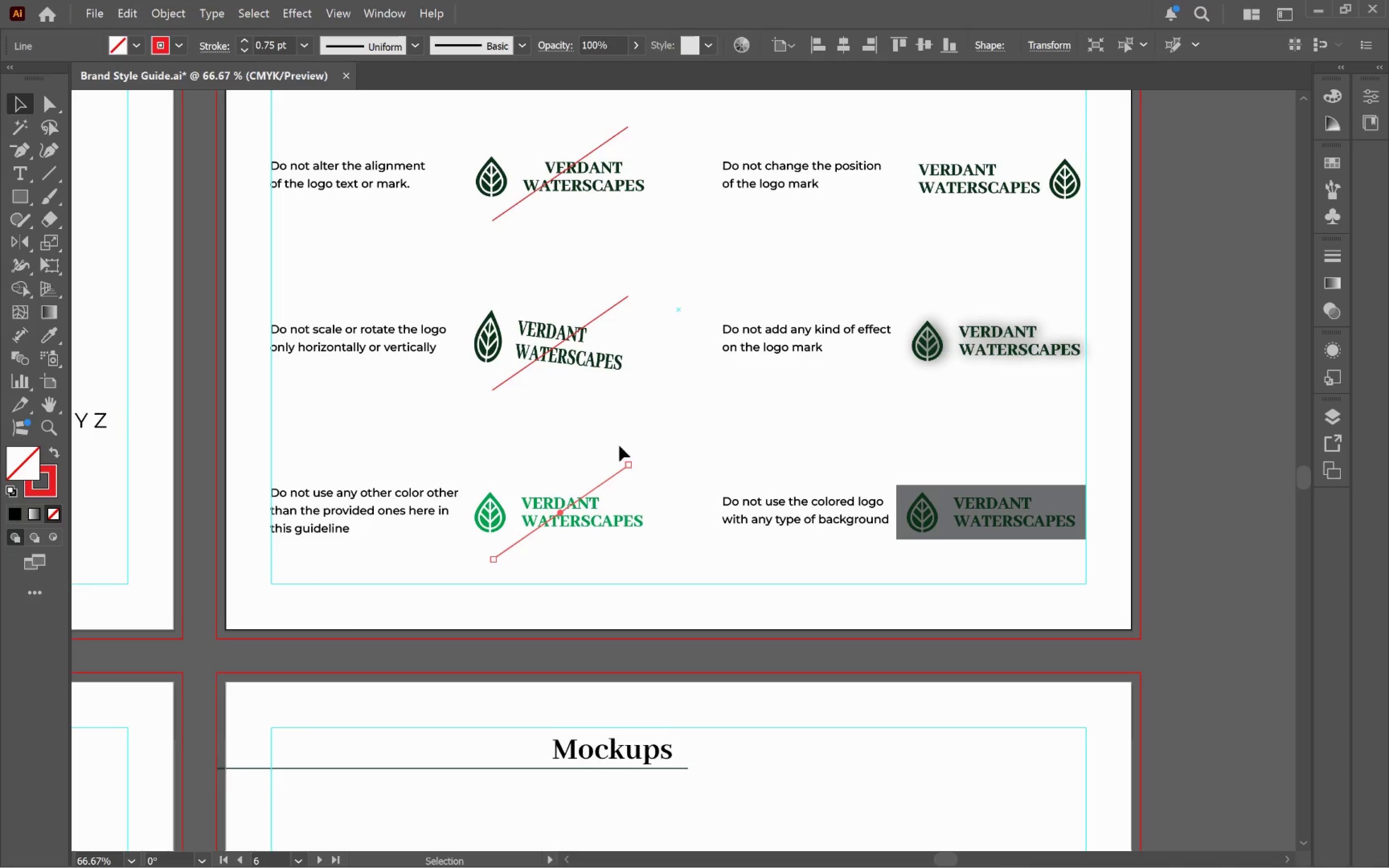 
hold_key(key=ShiftLeft, duration=2.25)
left_click([624, 305])
 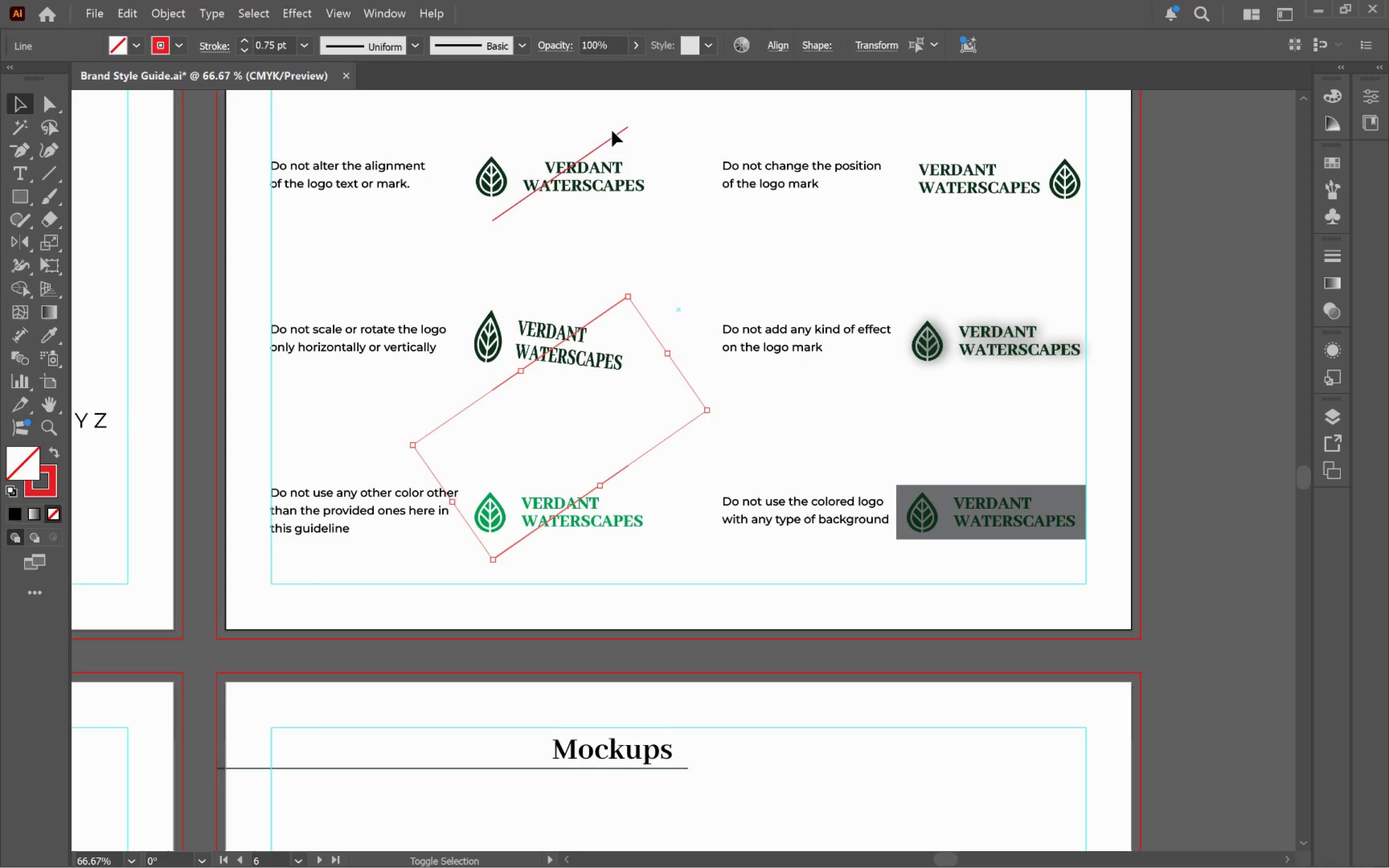 
left_click([614, 134])
 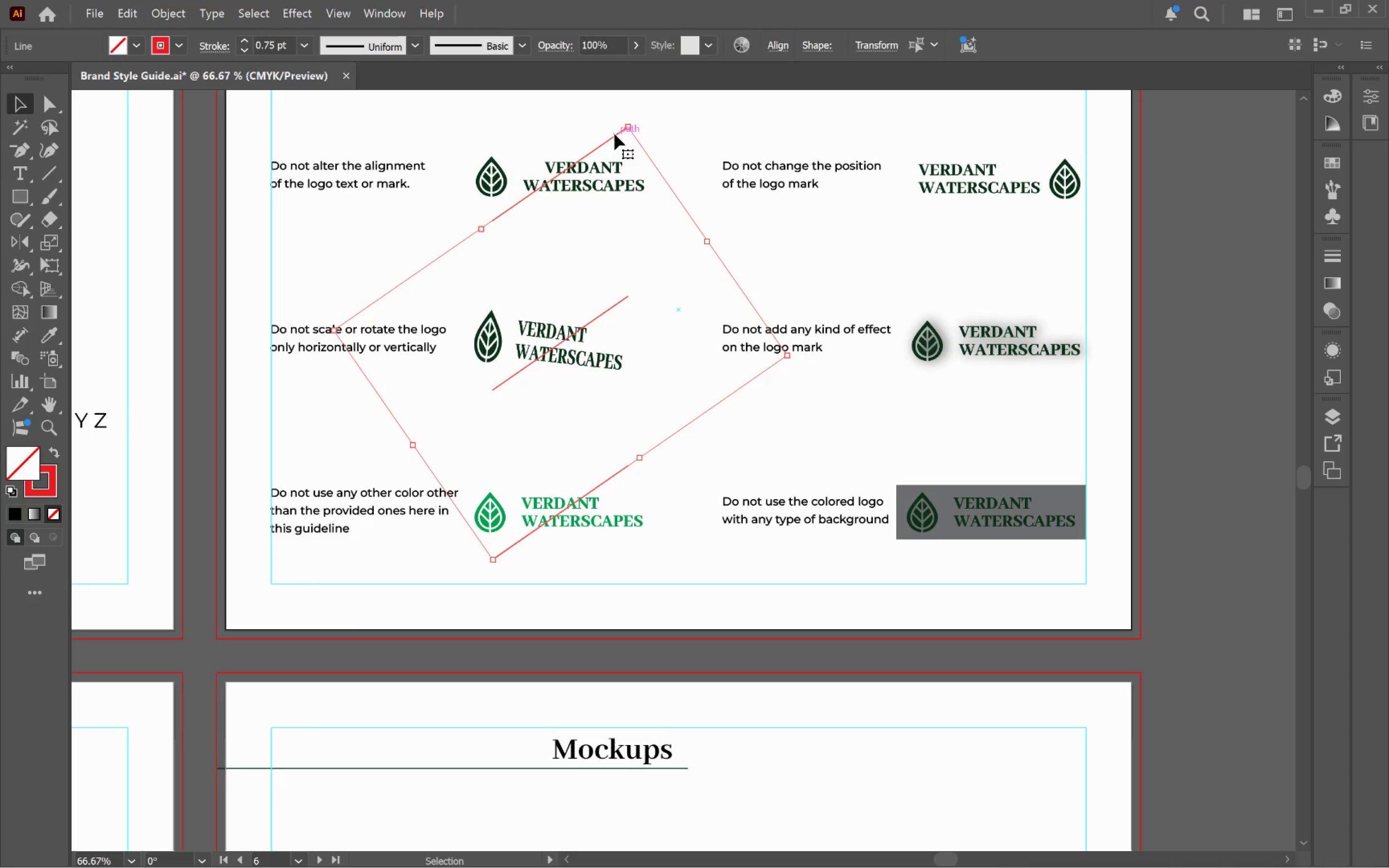 
hold_key(key=AltLeft, duration=3.49)
left_click_drag(start_coordinate=[613, 136], to_coordinate=[1055, 141])
 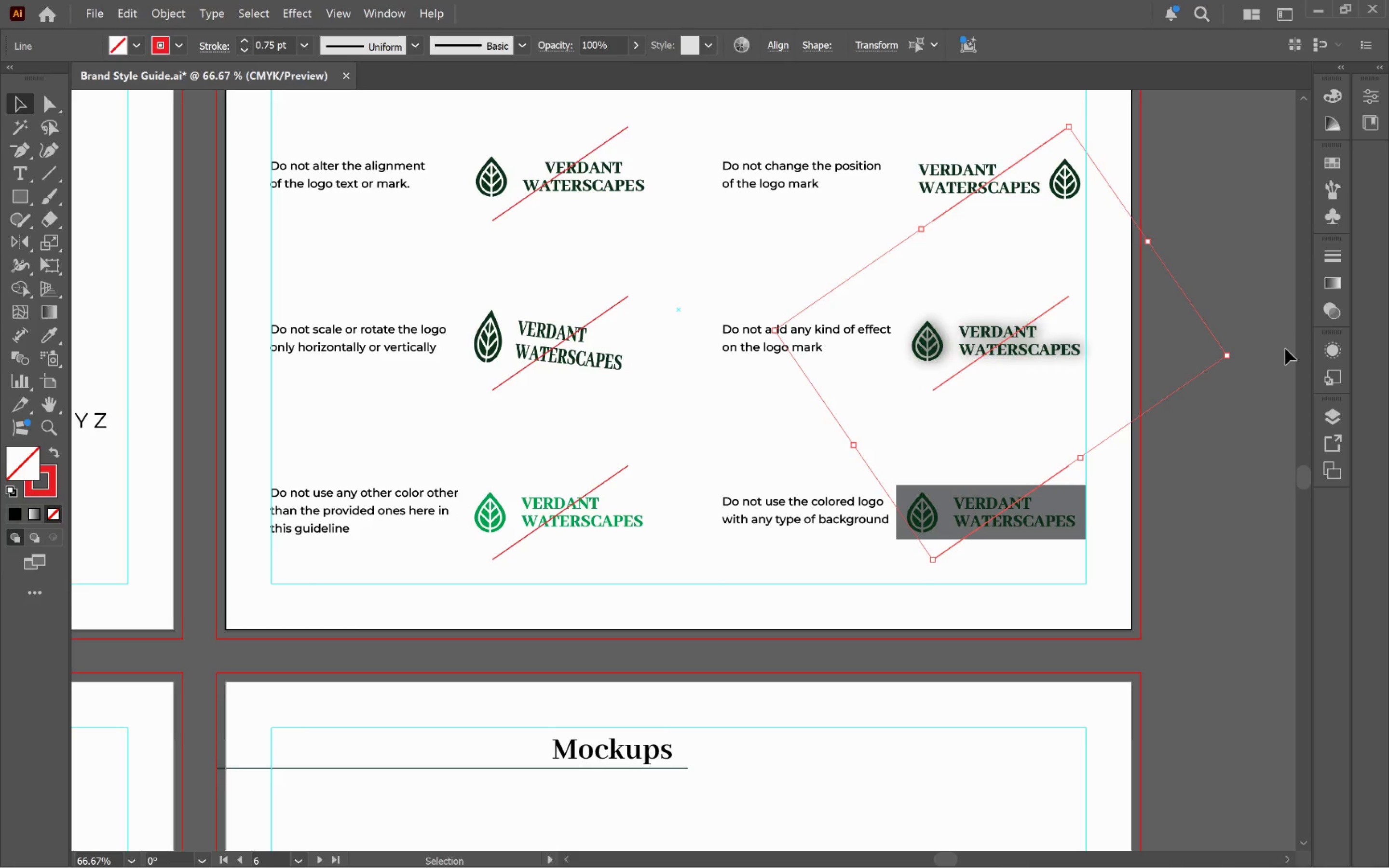 
hold_key(key=ShiftLeft, duration=3.14)
 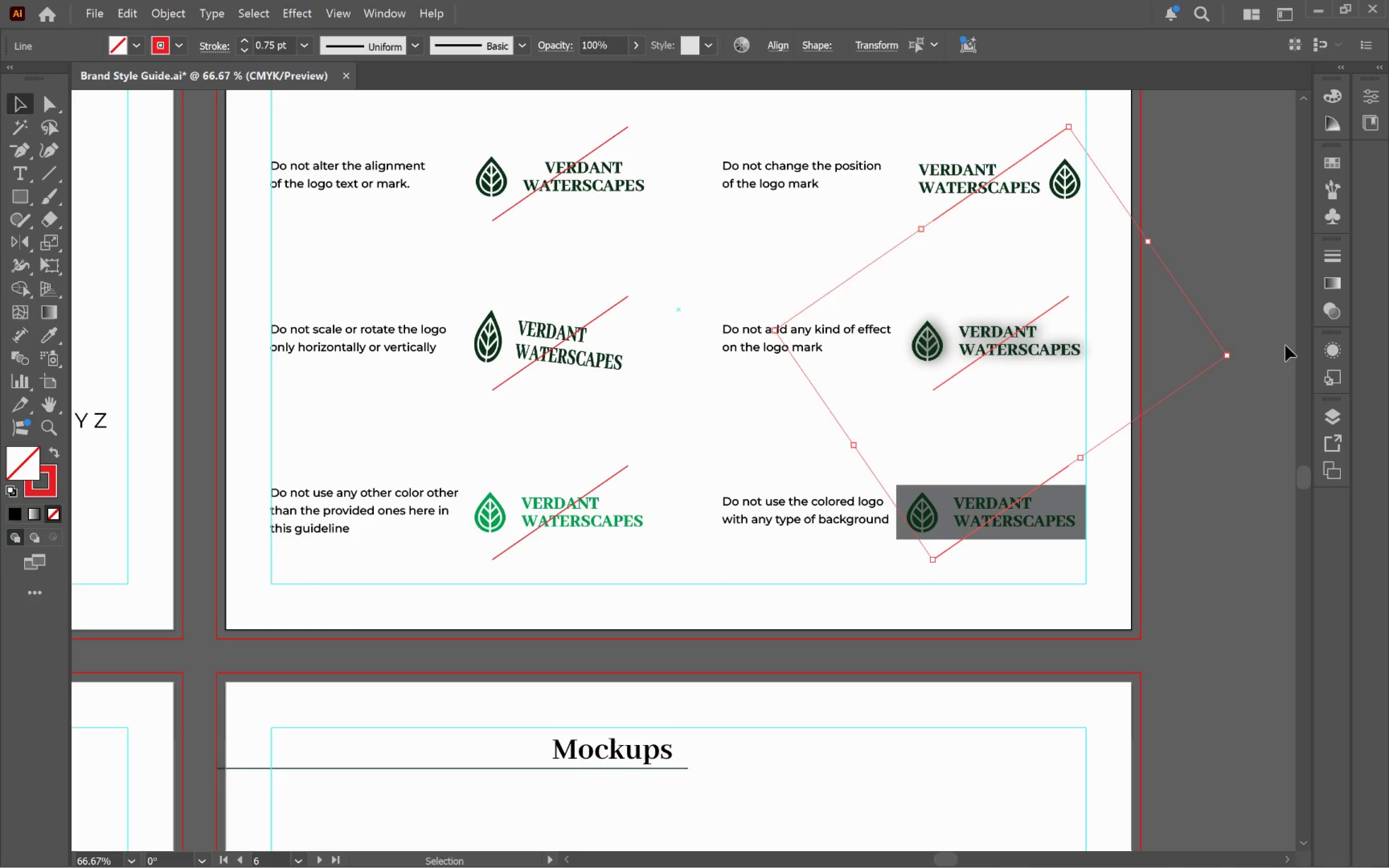 
left_click([1285, 343])
 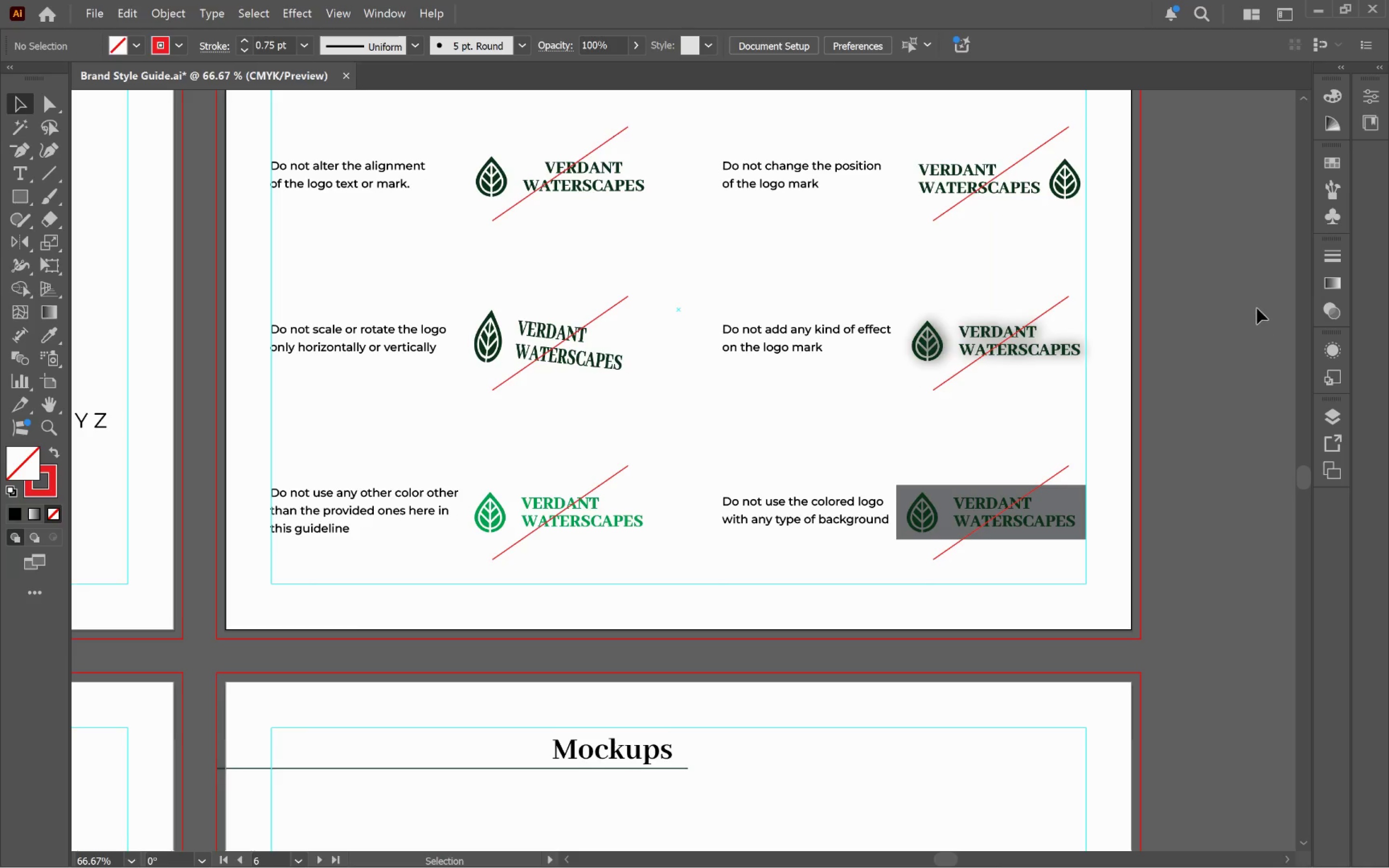 
key(Control+S)
 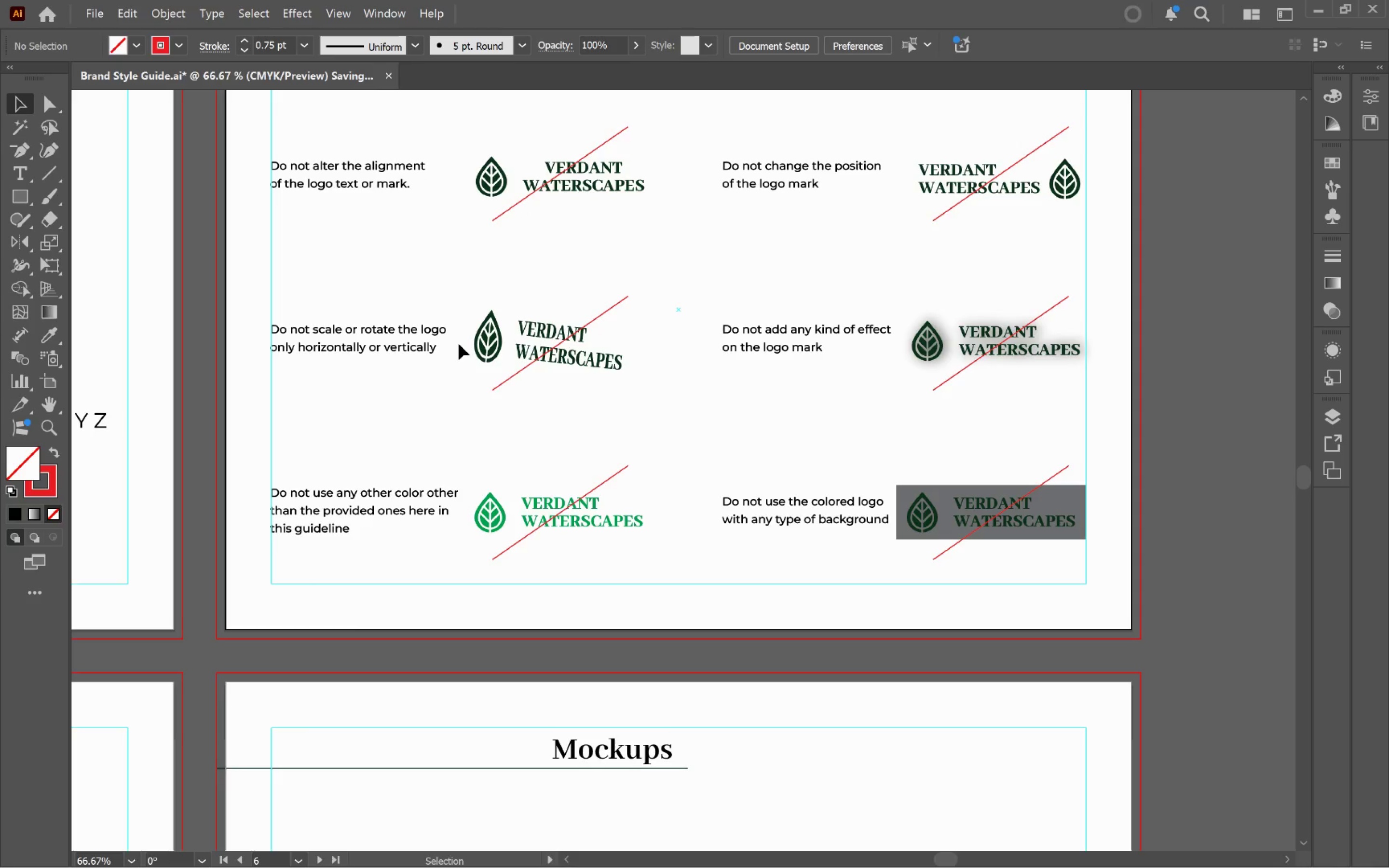 
hold_key(key=AltLeft, duration=0.59)
 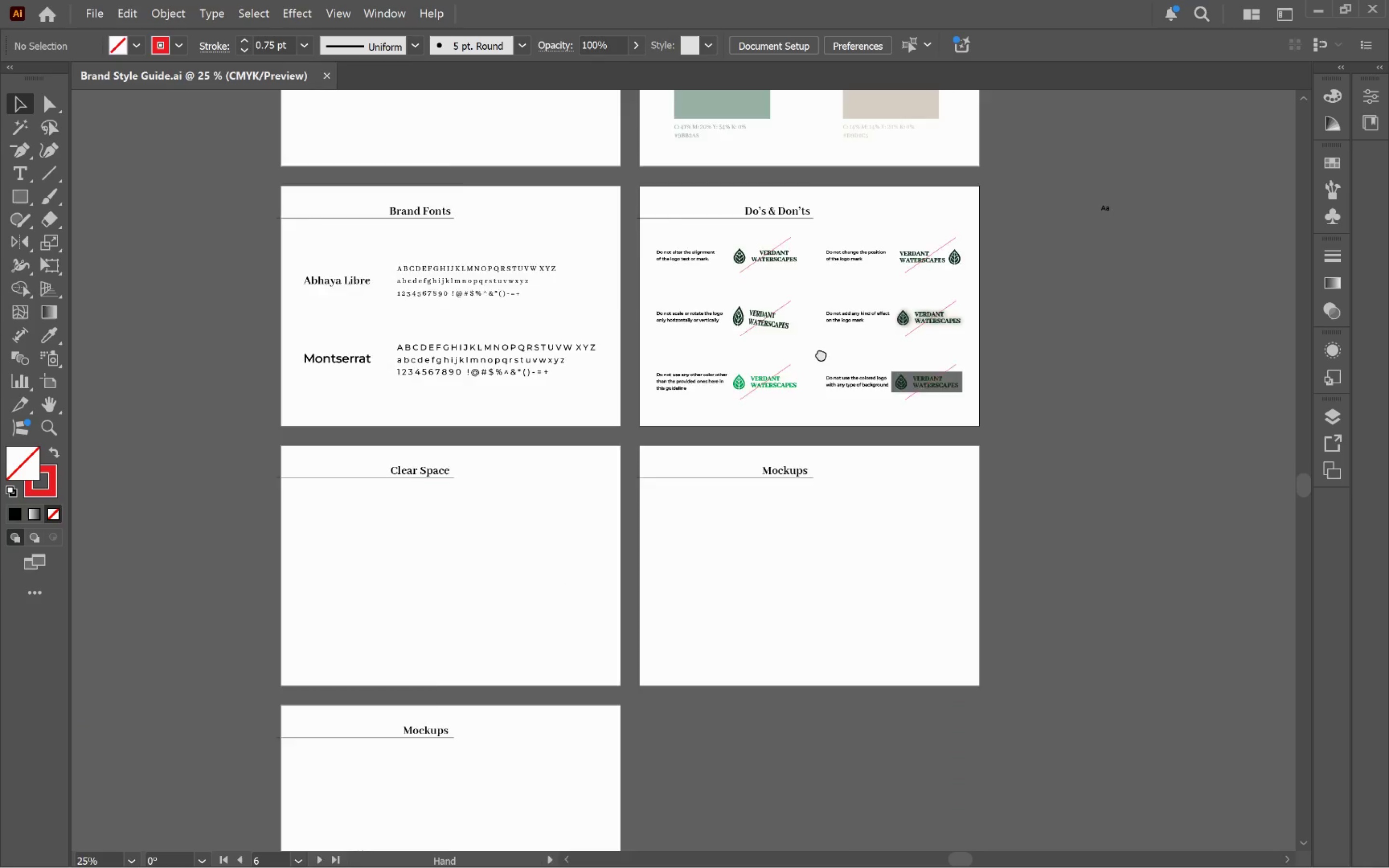 
hold_key(key=Space, duration=1.52)
 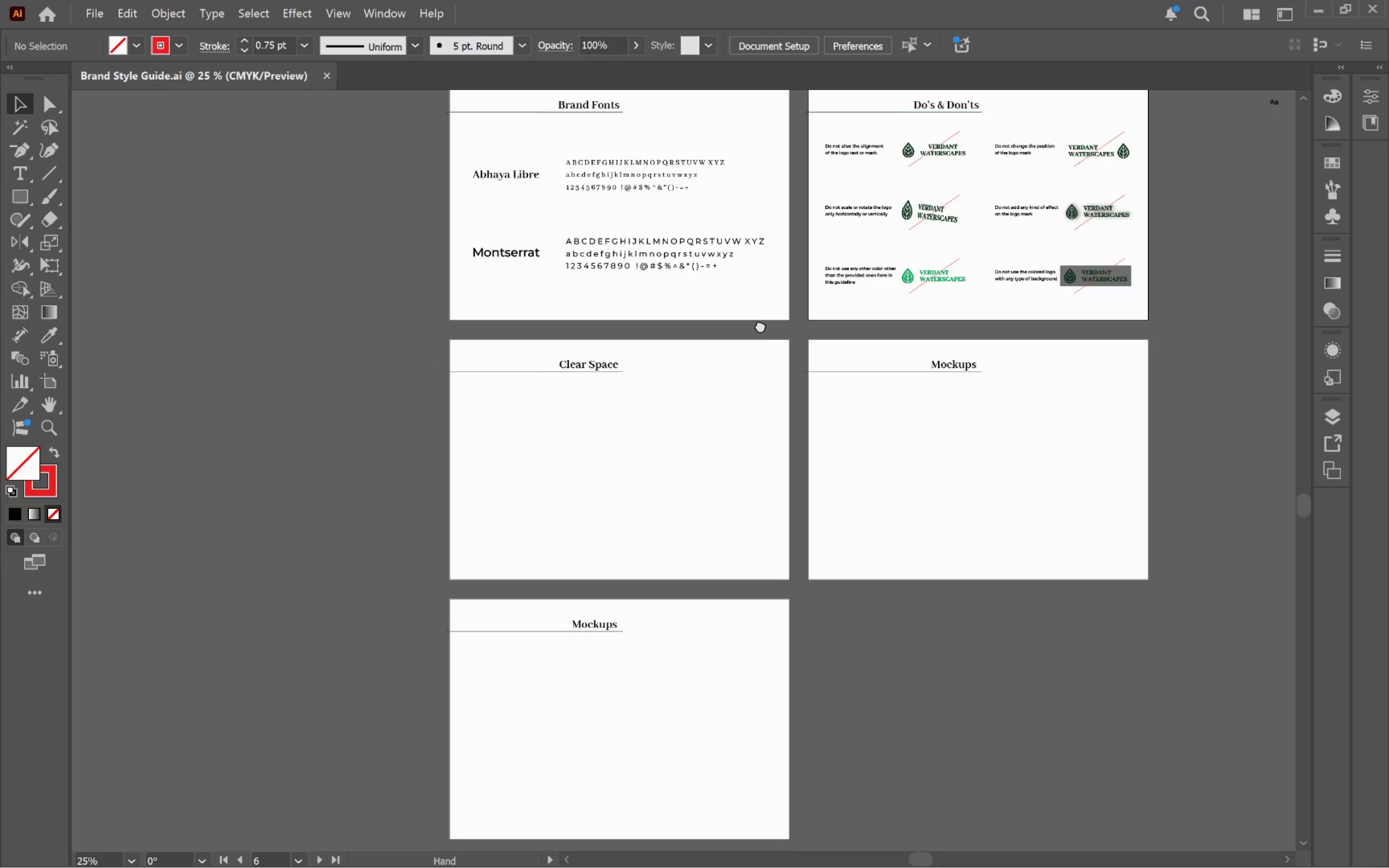 
left_click_drag(start_coordinate=[464, 396], to_coordinate=[959, 335])
 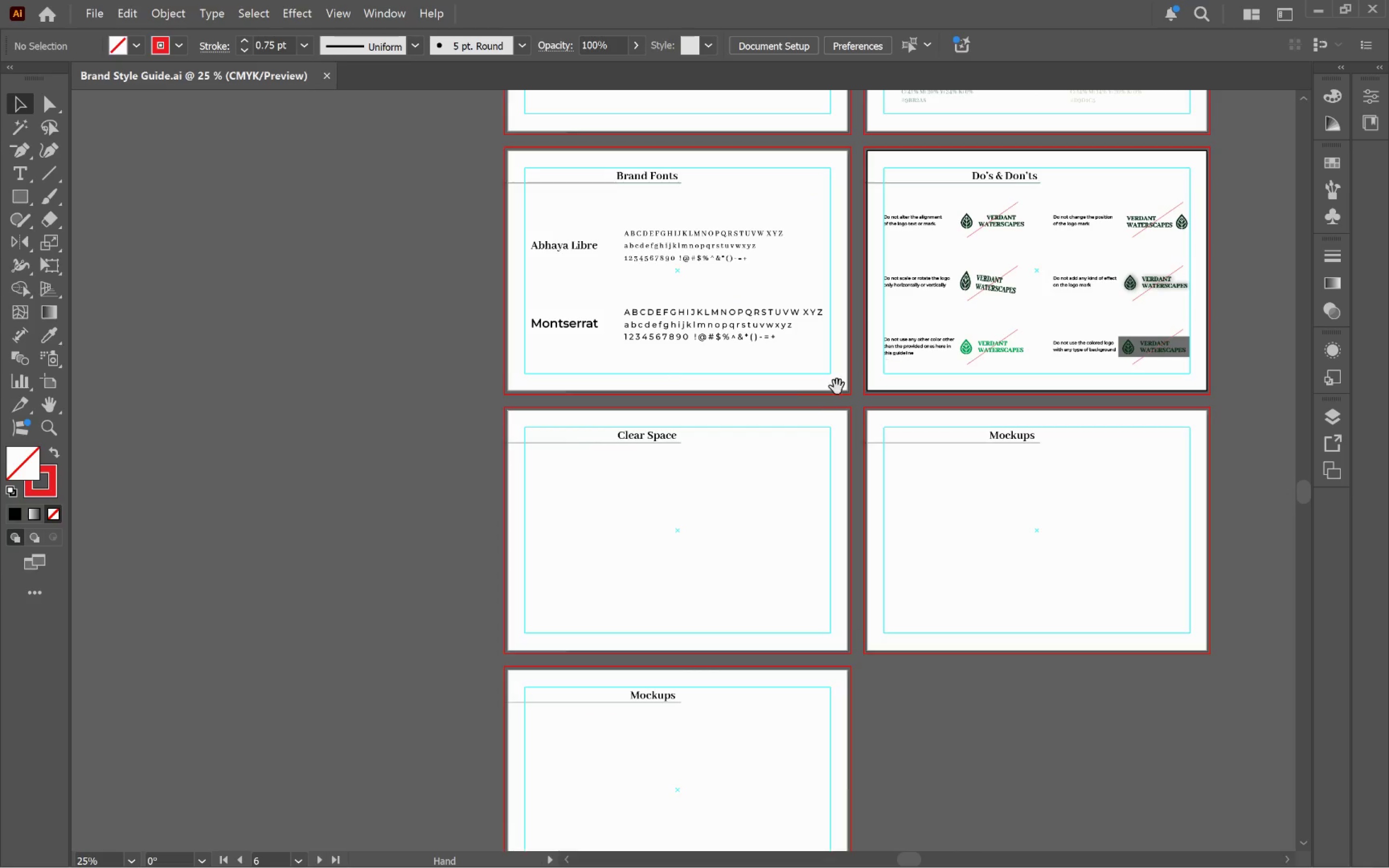 
scroll: coordinate [460, 344], scroll_direction: down, amount: 3.0
 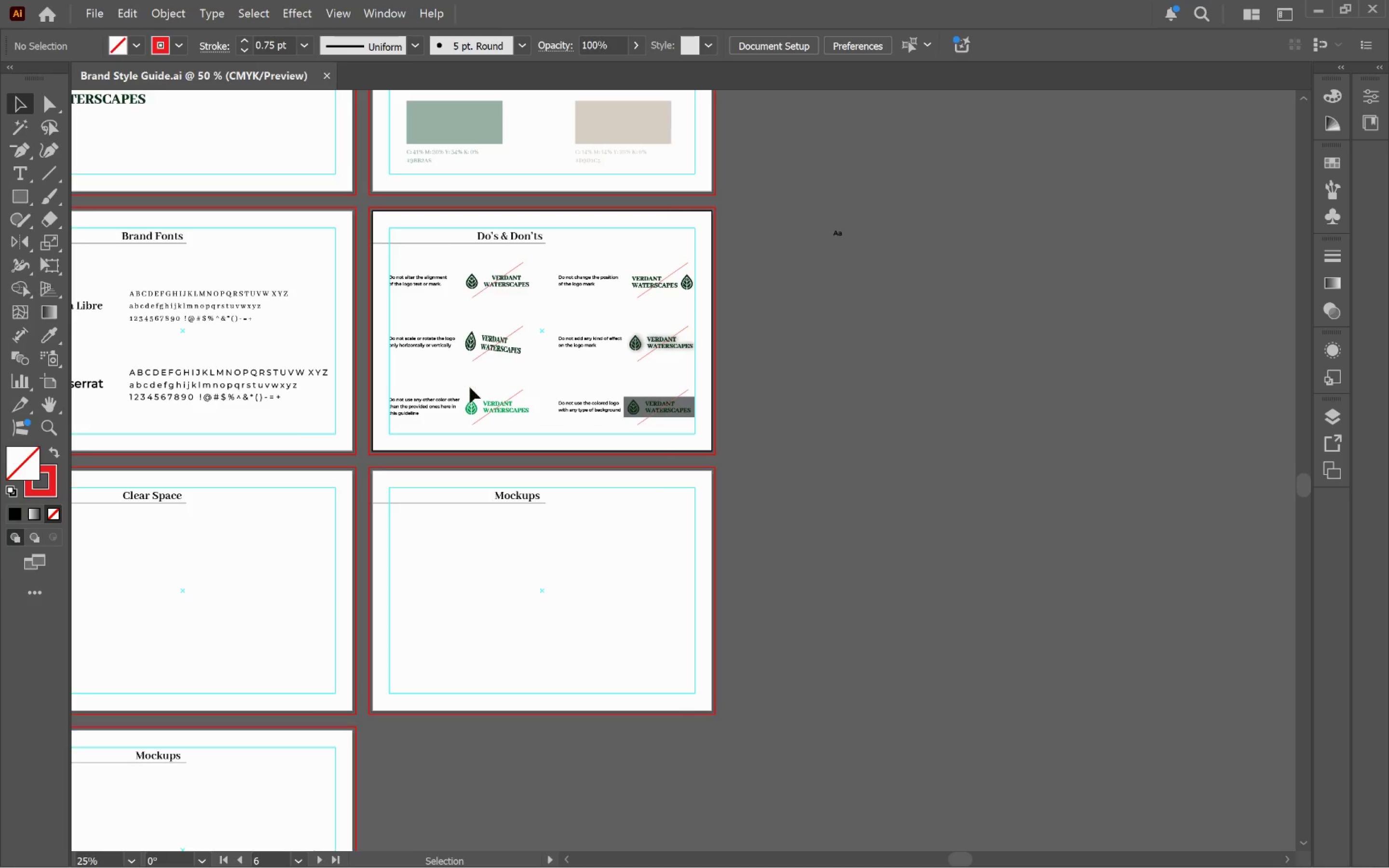 
left_click_drag(start_coordinate=[817, 395], to_coordinate=[761, 325])
 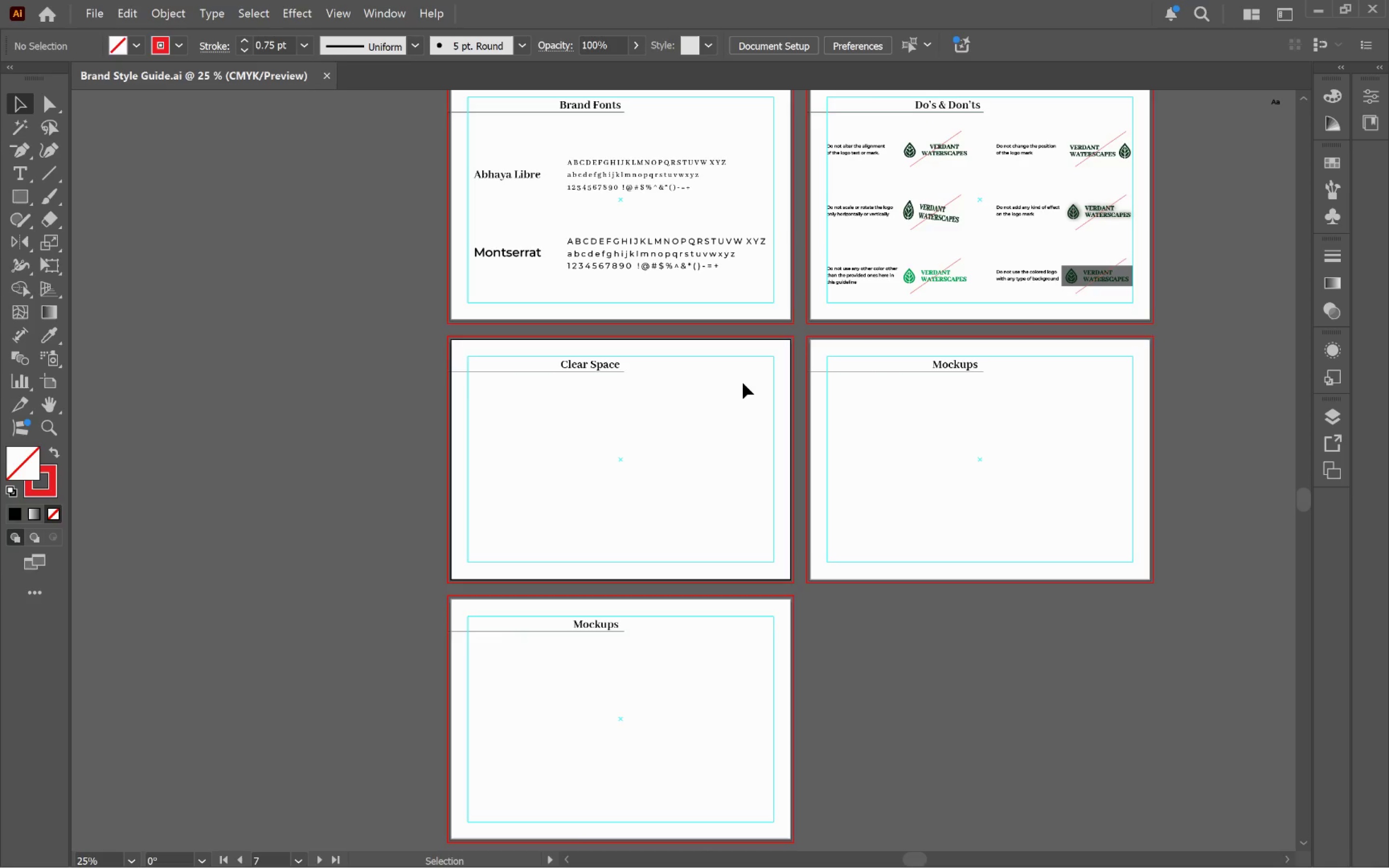 
hold_key(key=Space, duration=0.72)
 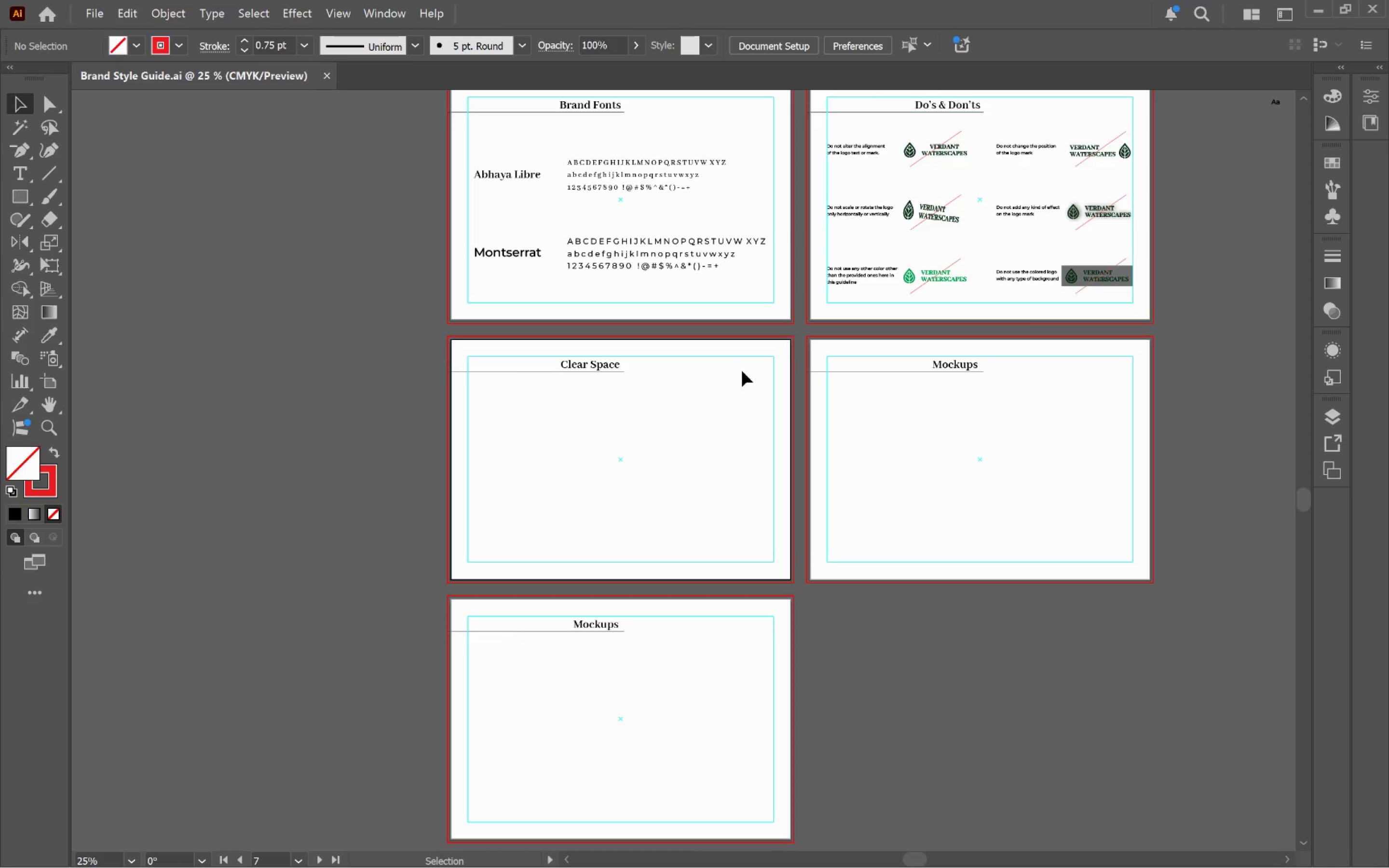 
hold_key(key=Space, duration=1.45)
 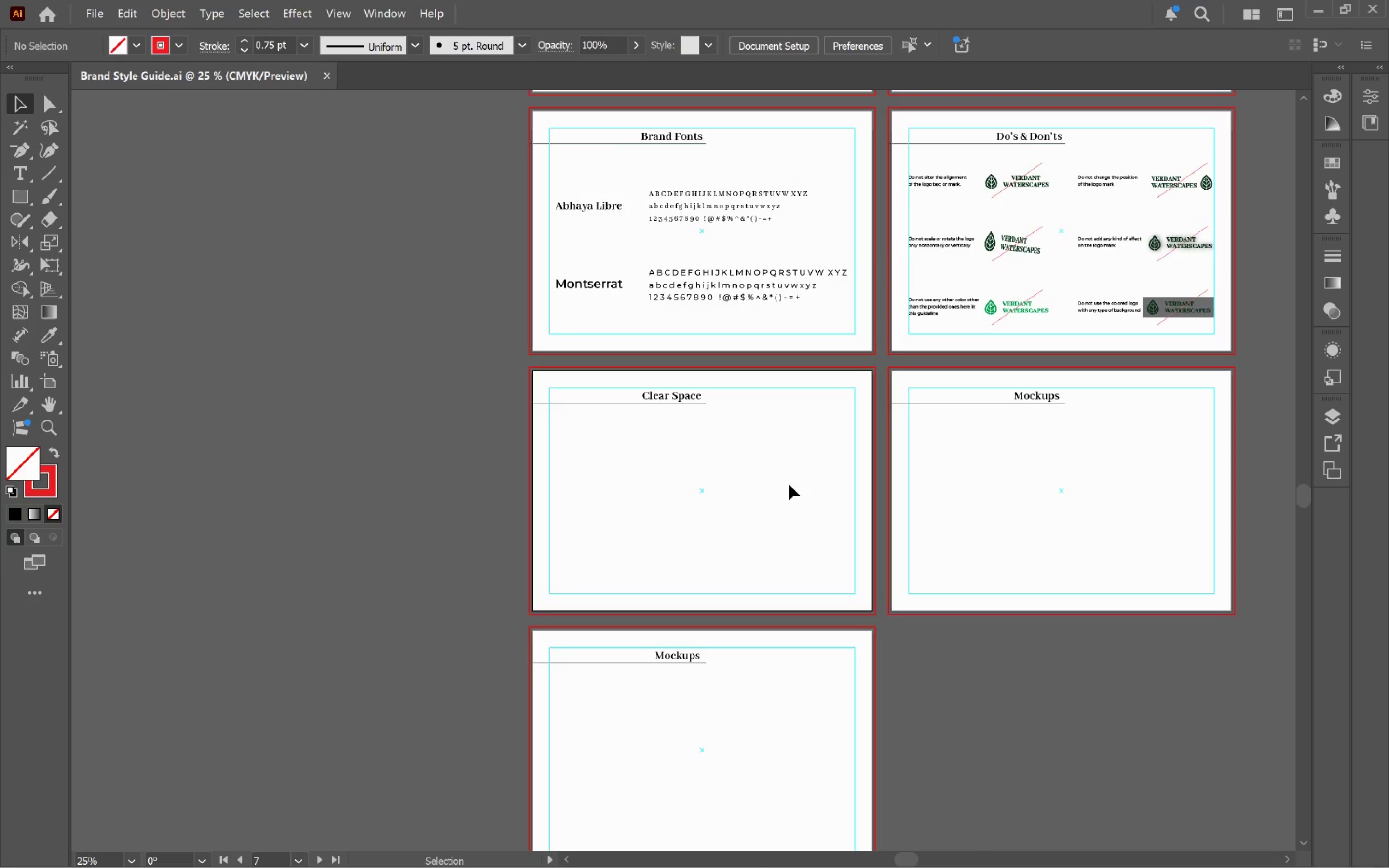 
left_click_drag(start_coordinate=[707, 453], to_coordinate=[789, 484])
 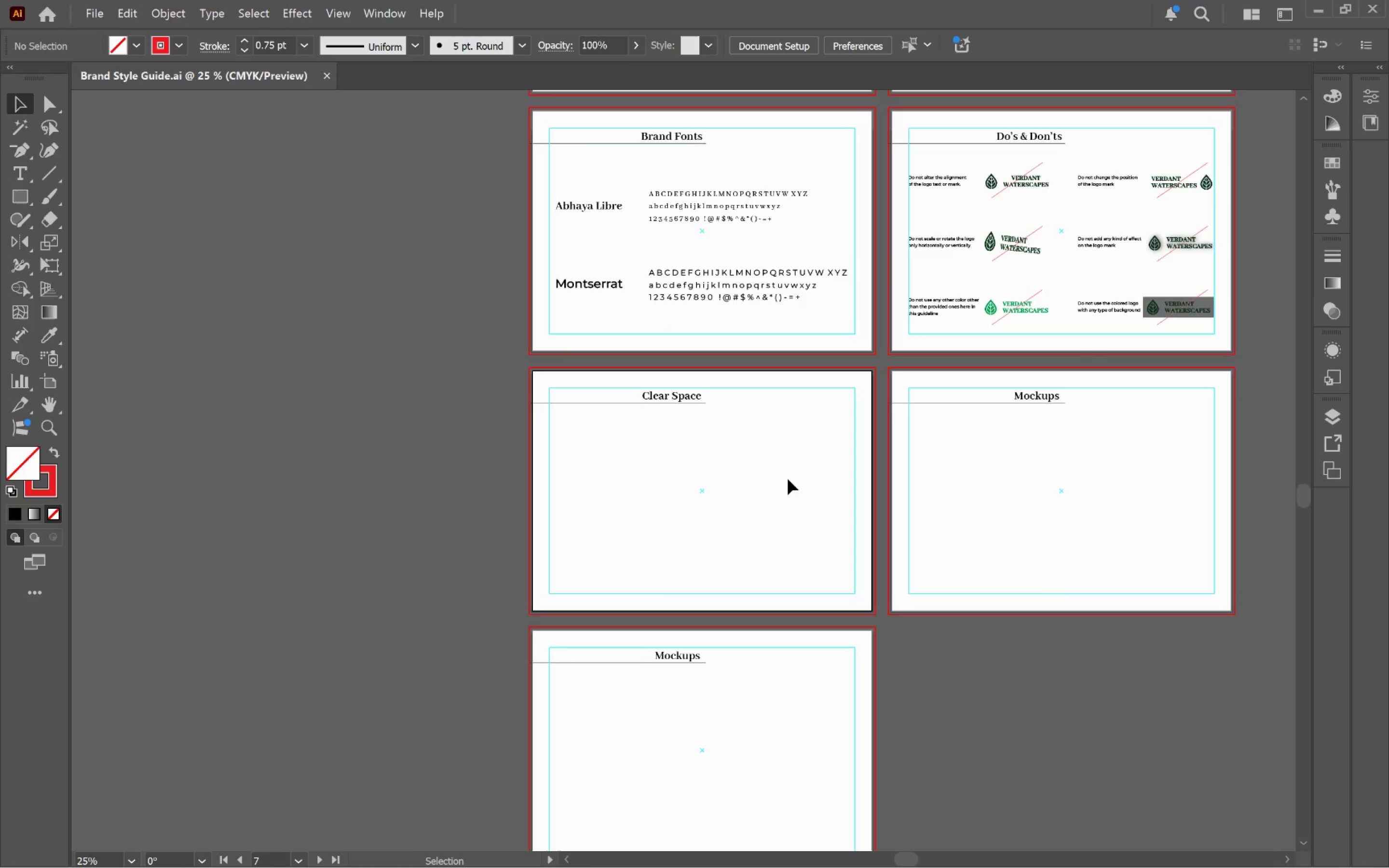 
wait(13.74)
 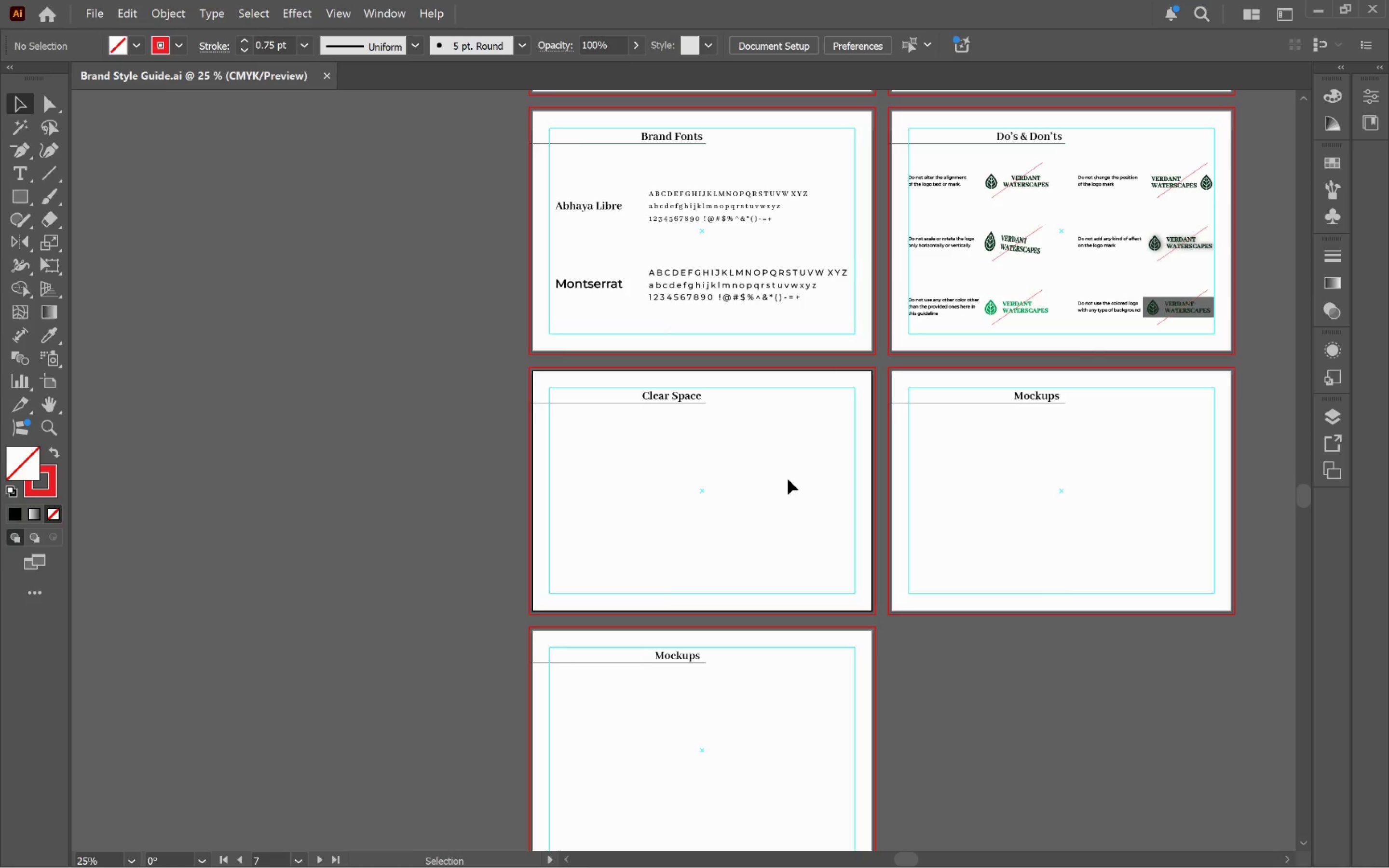 
left_click([609, 457])
 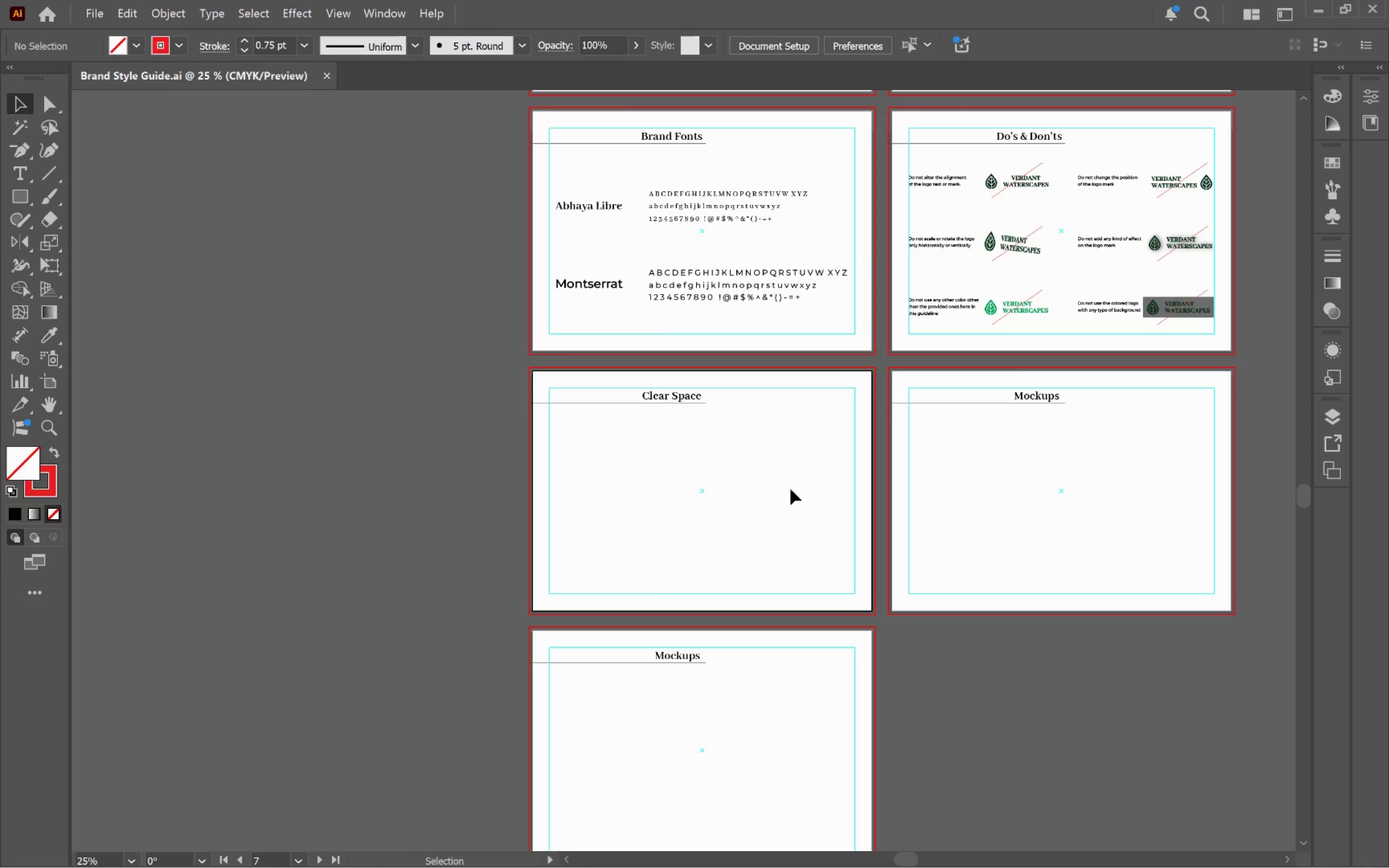 
scroll: coordinate [785, 507], scroll_direction: up, amount: 13.0
 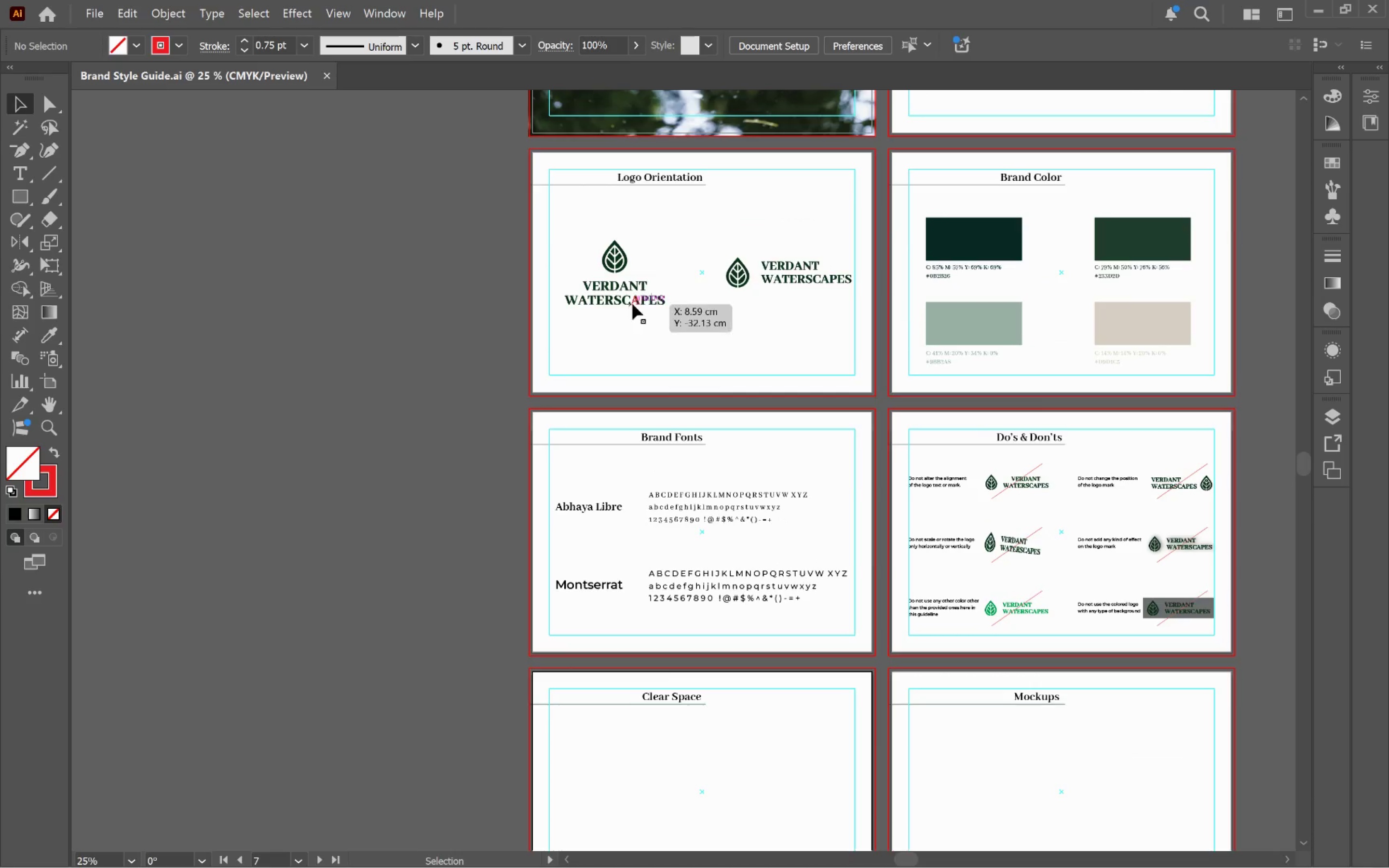 
left_click([635, 300])
 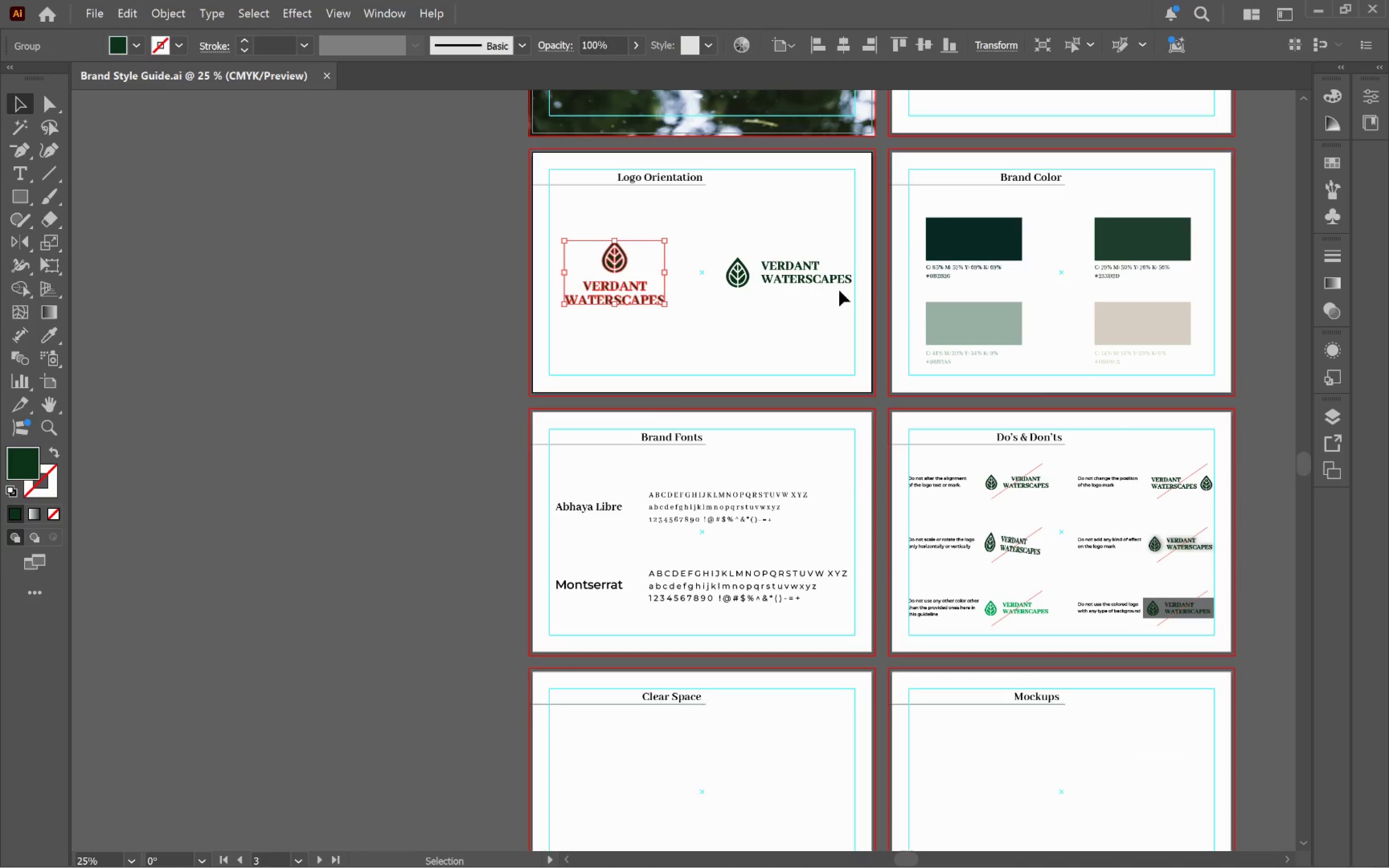 
hold_key(key=AltLeft, duration=0.6)
 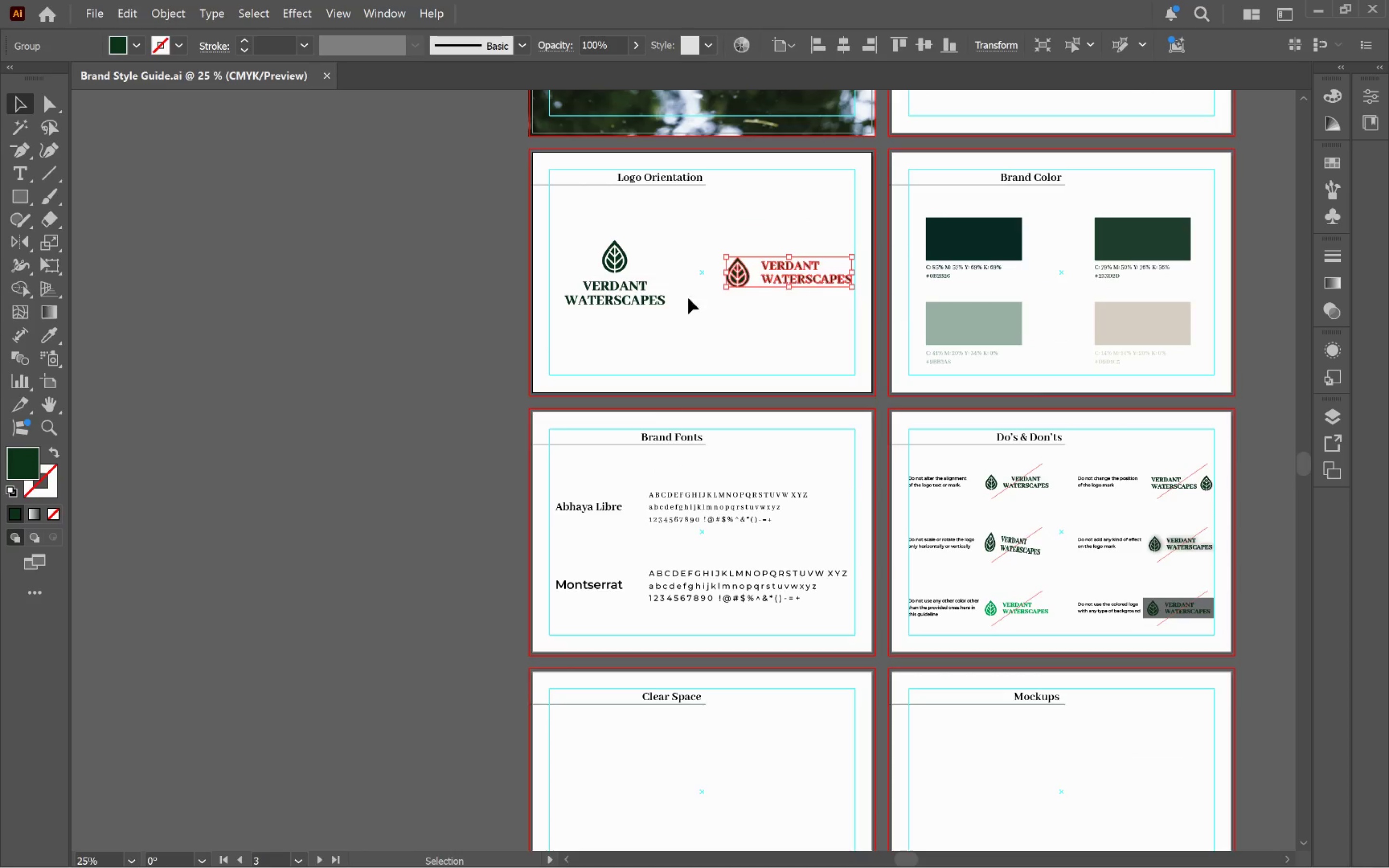 
hold_key(key=ShiftLeft, duration=1.0)
double_click([639, 303])
 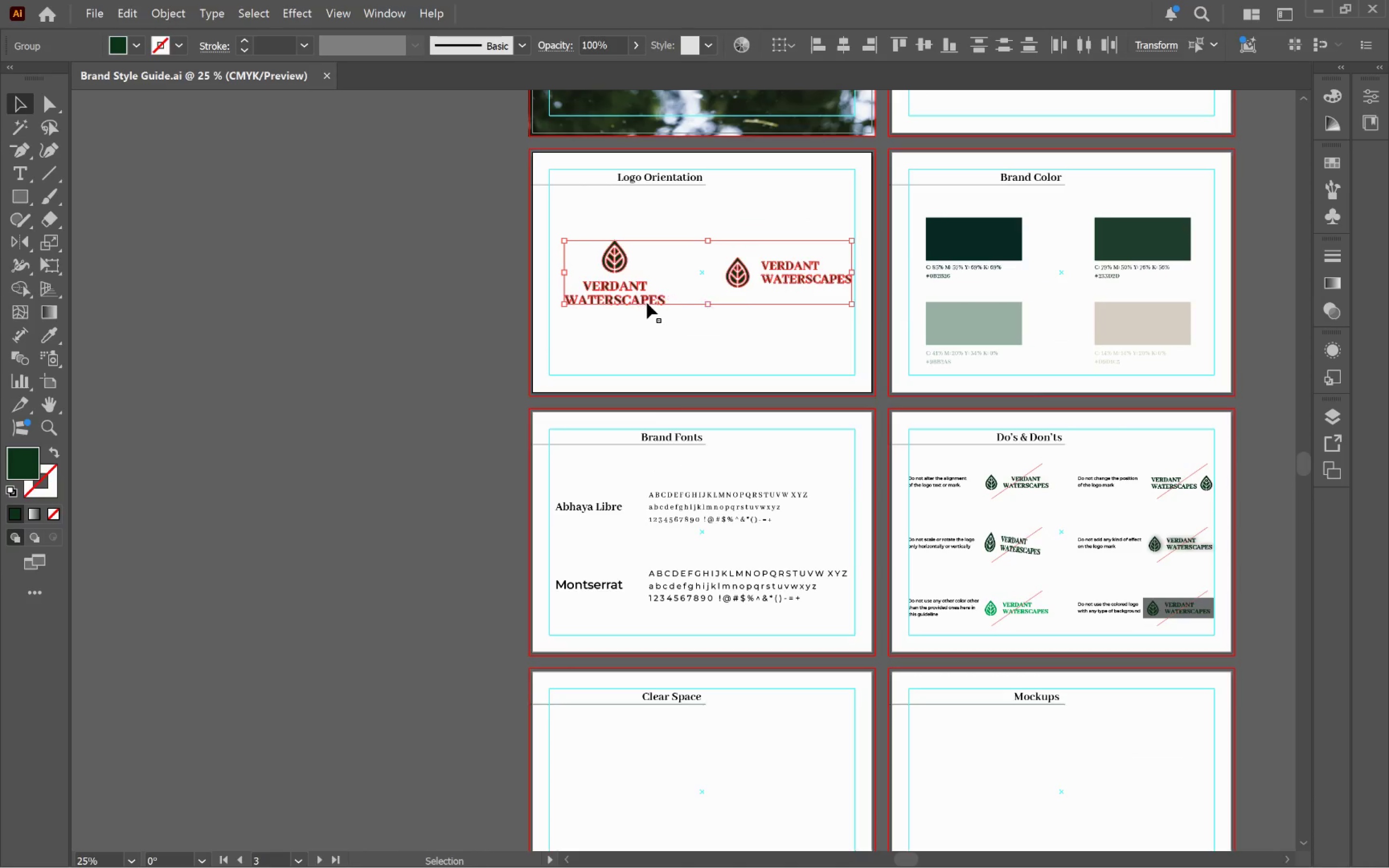 
hold_key(key=AltLeft, duration=1.2)
left_click_drag(start_coordinate=[648, 303], to_coordinate=[716, 803])
 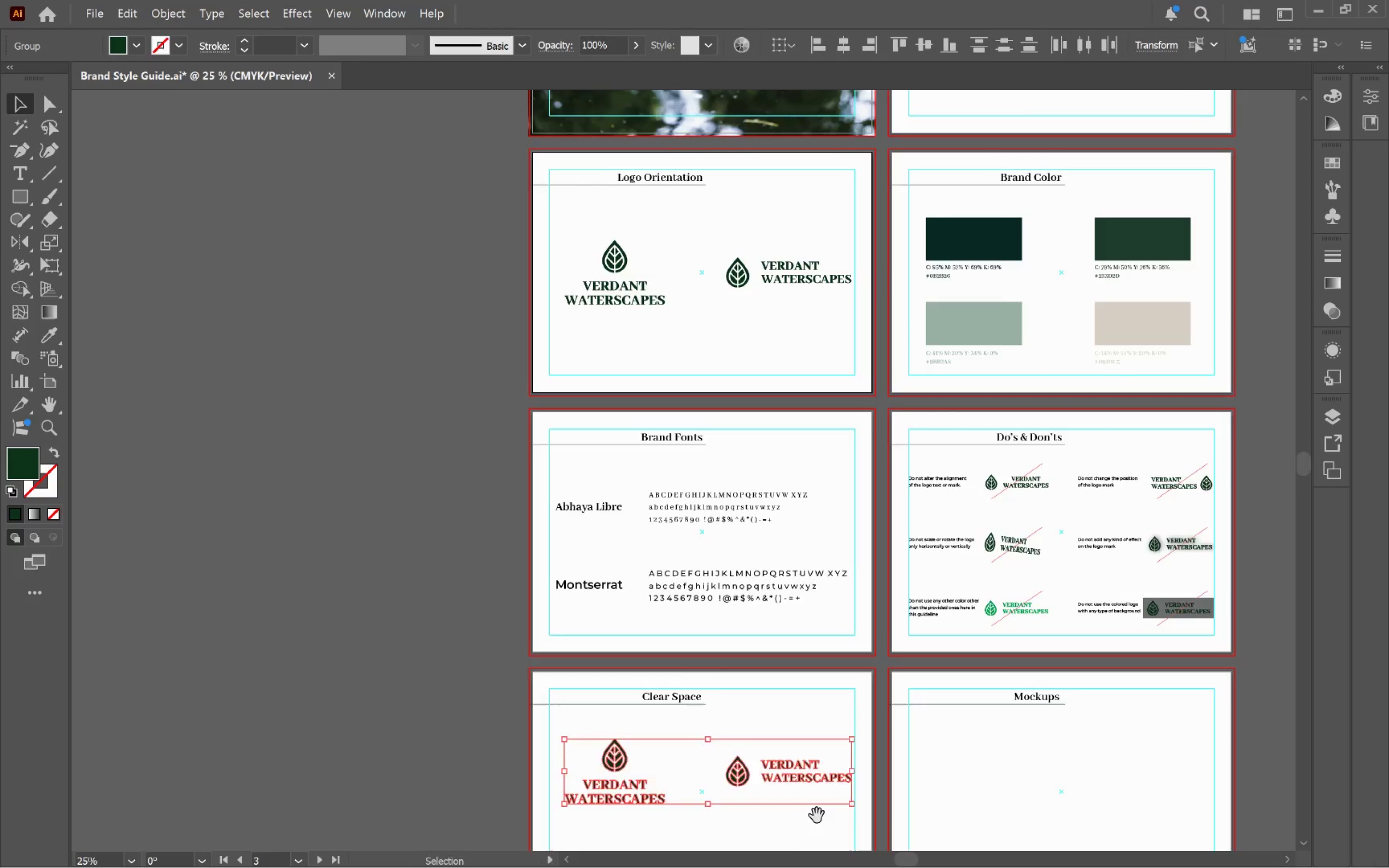 
hold_key(key=ShiftLeft, duration=0.8)
 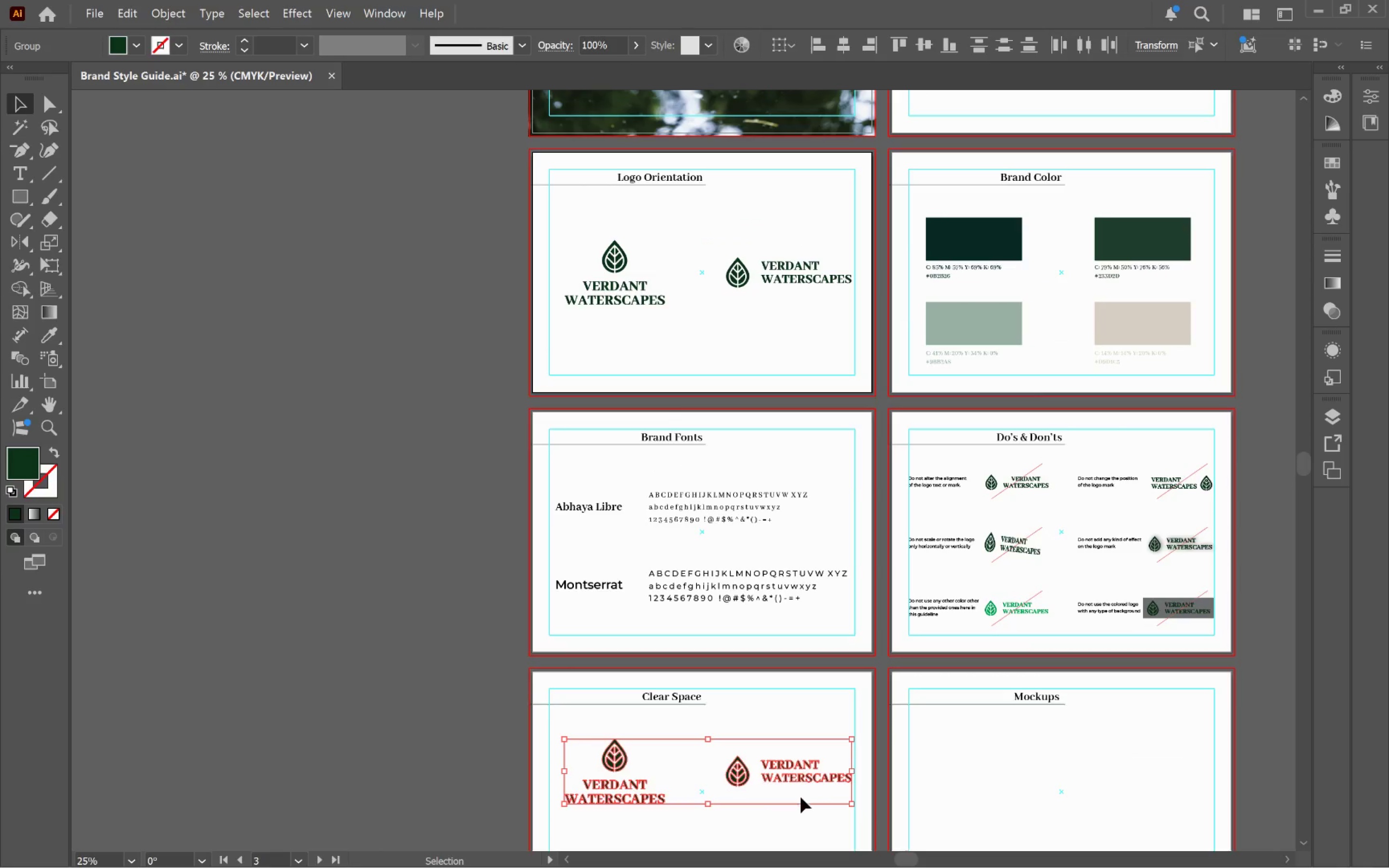 
hold_key(key=Space, duration=0.61)
 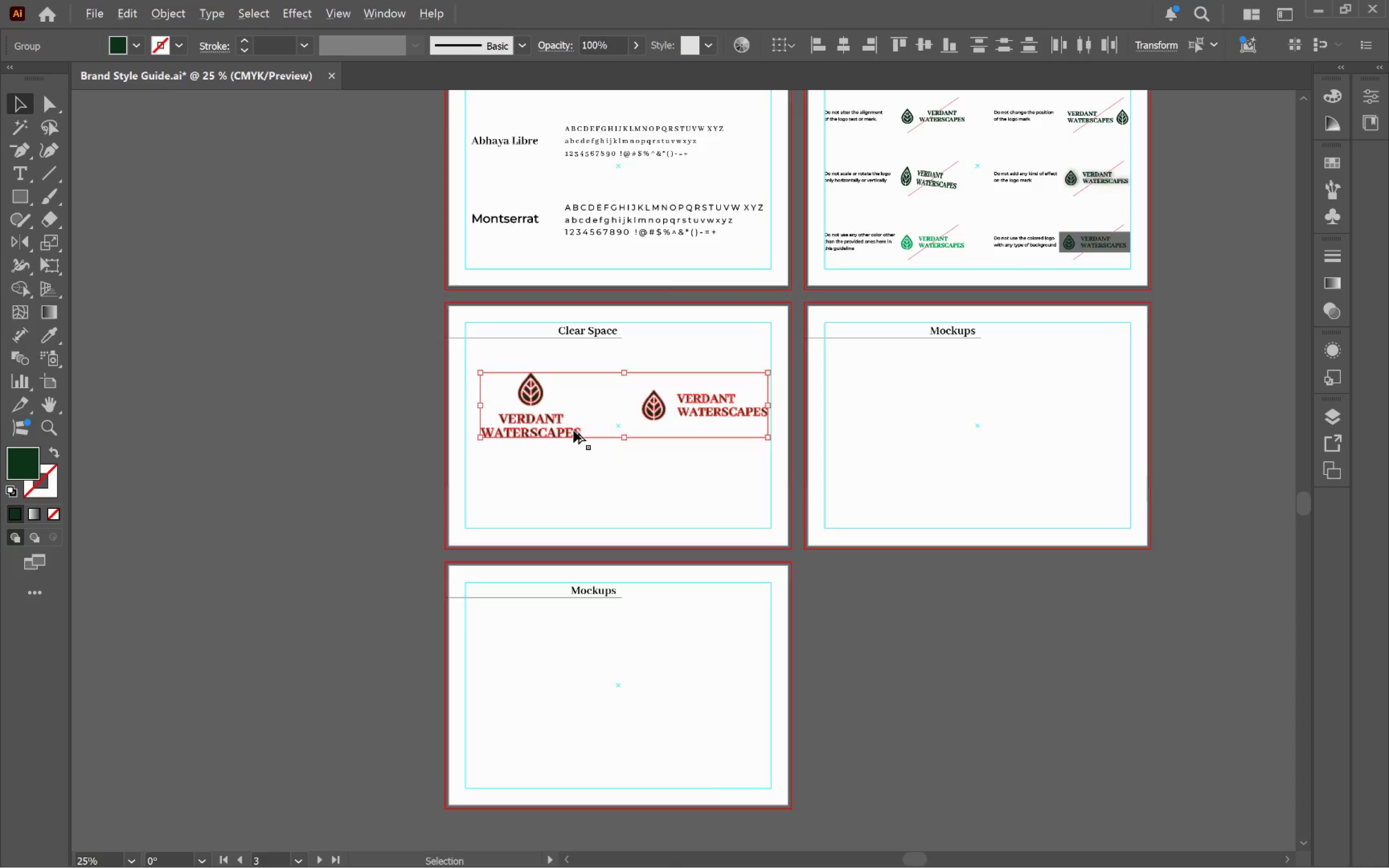 
left_click_drag(start_coordinate=[816, 815], to_coordinate=[733, 449])
 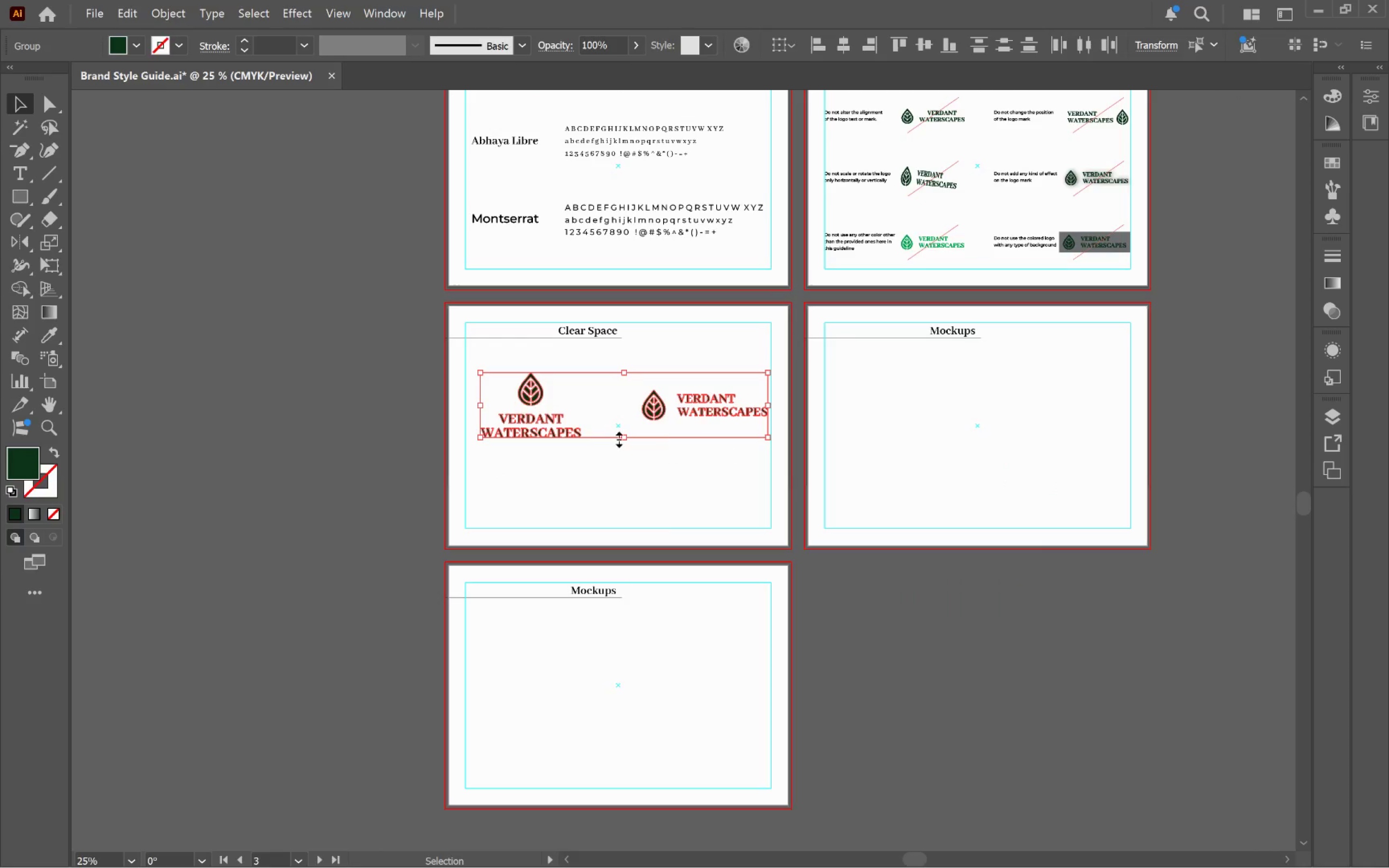 
hold_key(key=AltLeft, duration=0.76)
scroll: coordinate [573, 431], scroll_direction: up, amount: 4.0
 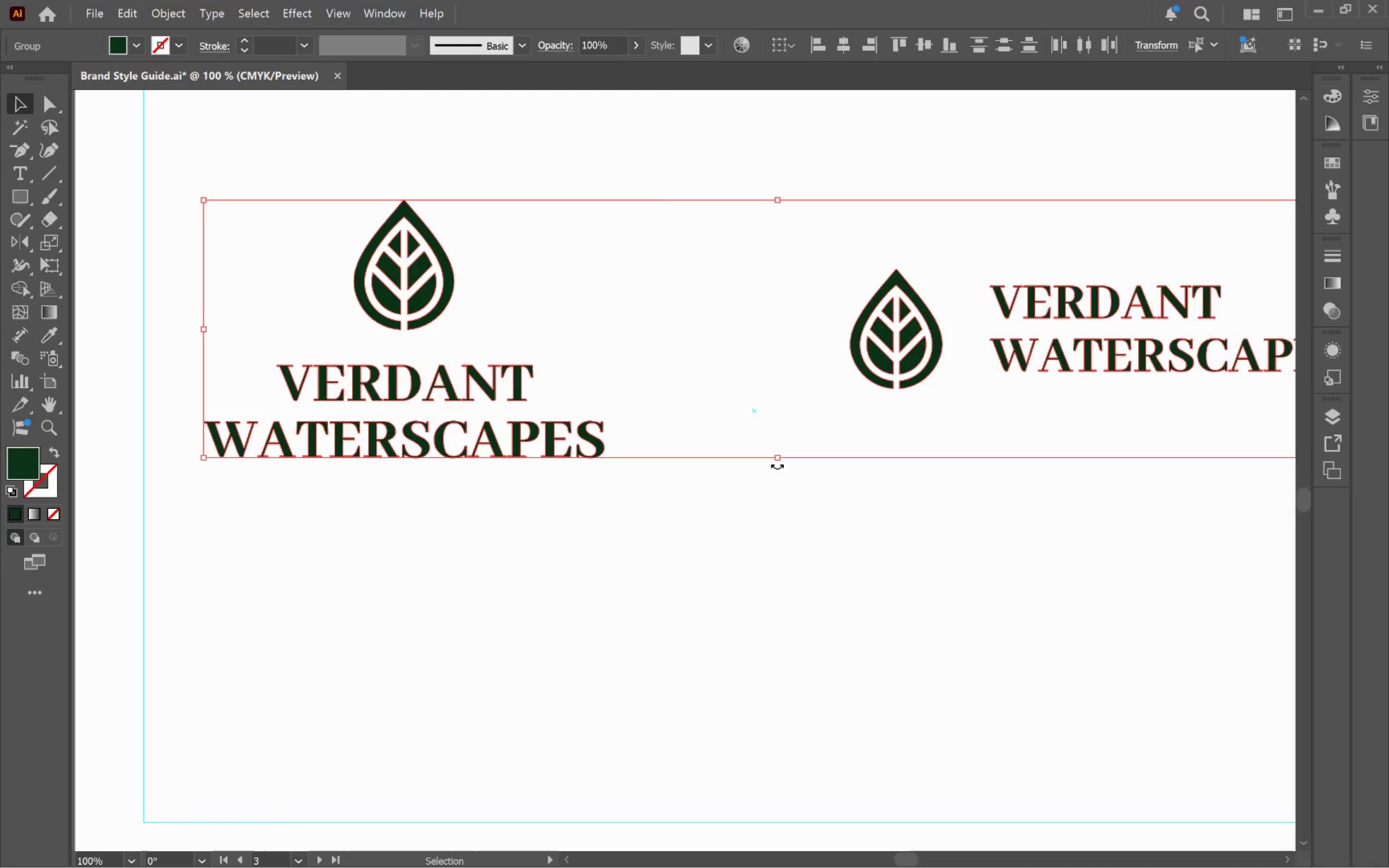 
left_click_drag(start_coordinate=[776, 461], to_coordinate=[776, 420])
 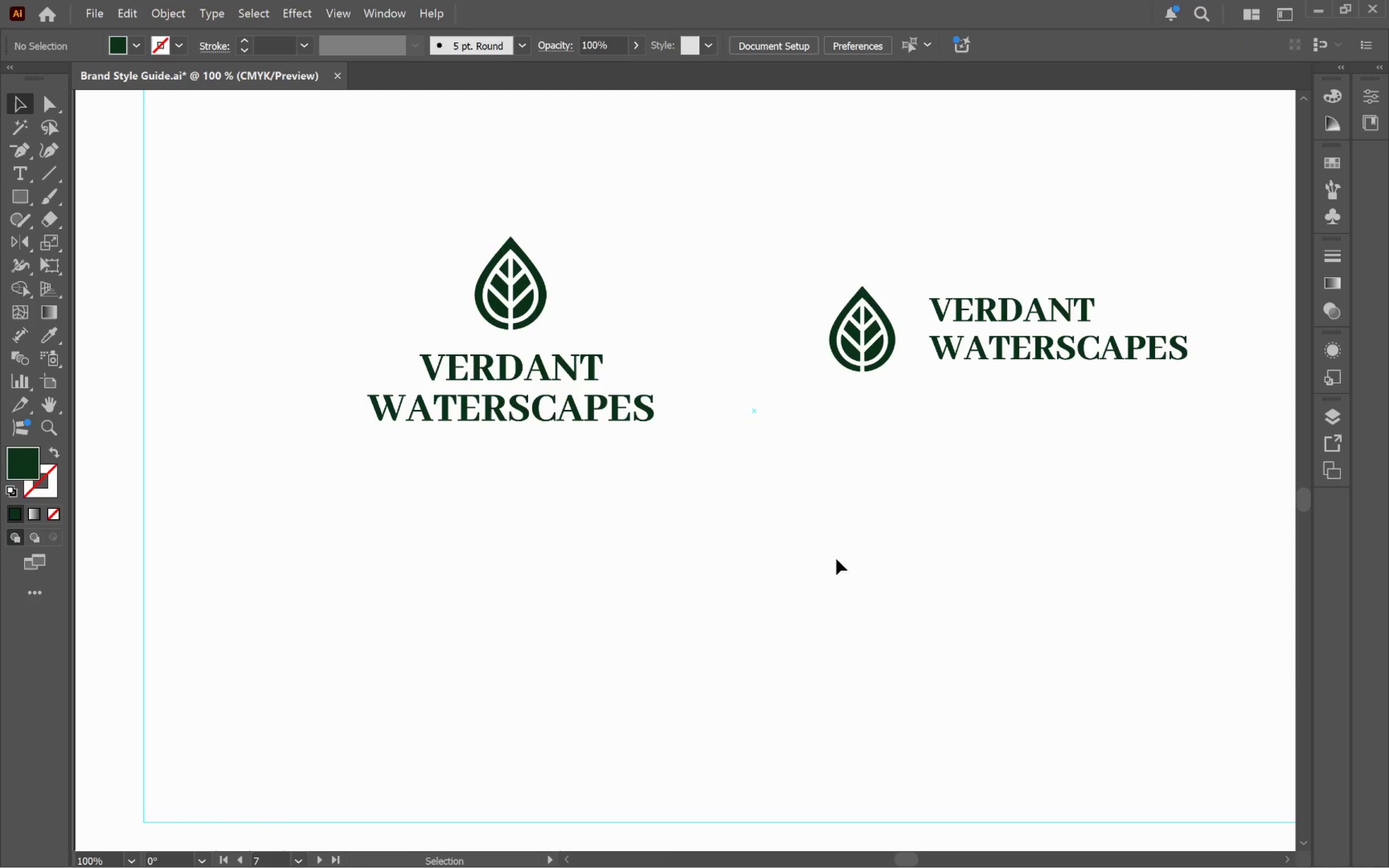 
hold_key(key=ShiftLeft, duration=1.94)
 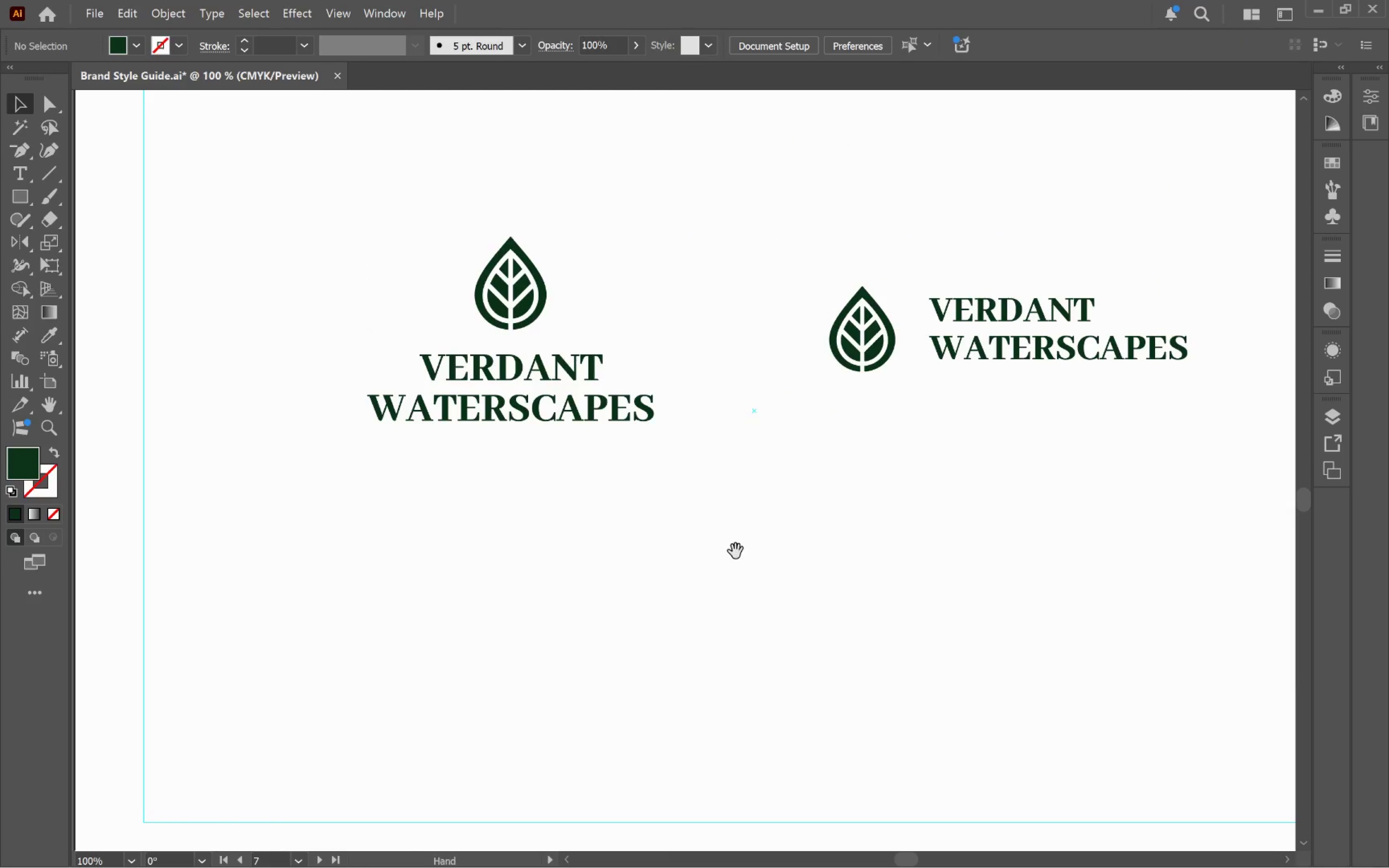 
hold_key(key=AltLeft, duration=1.78)
 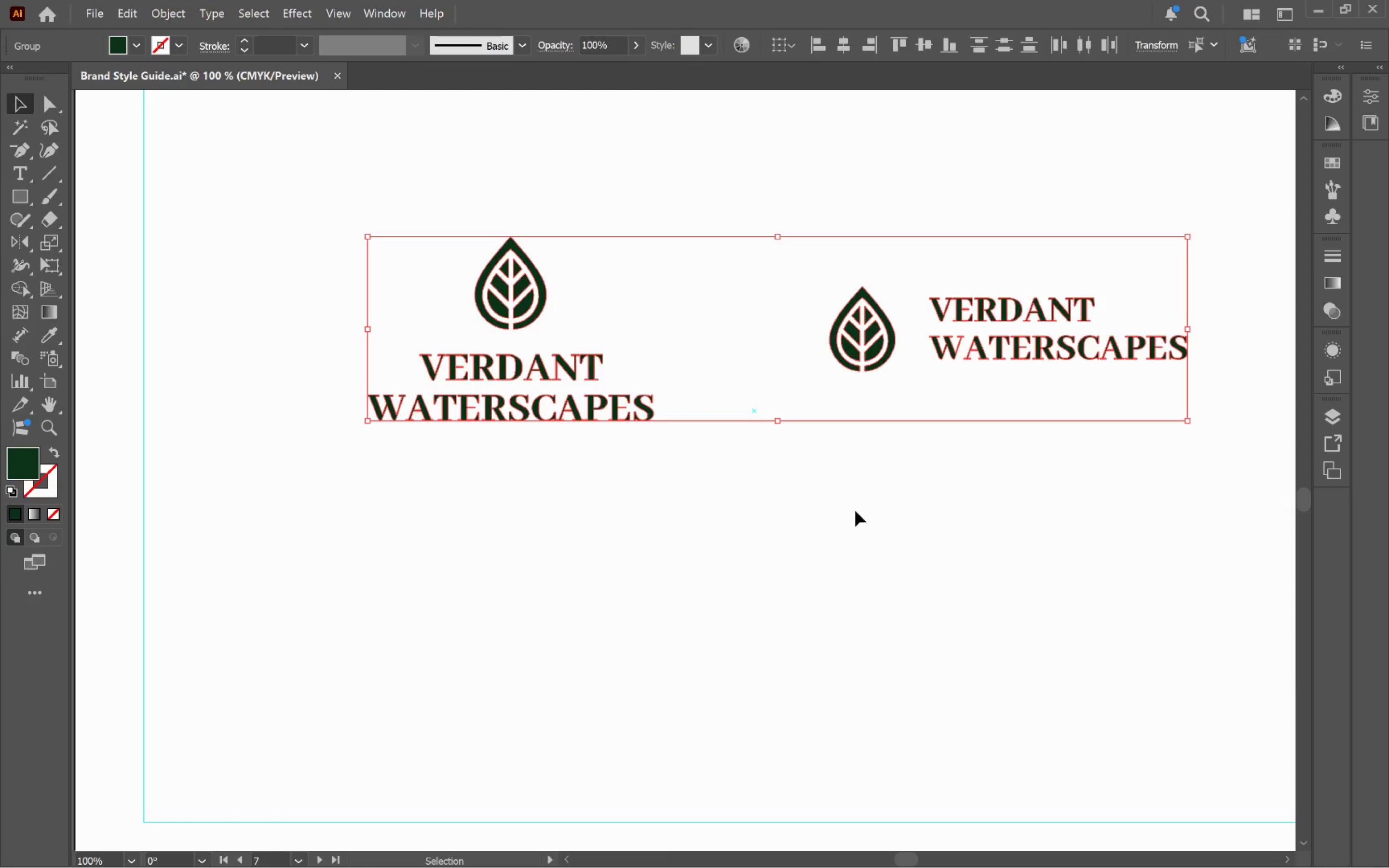 
left_click_drag(start_coordinate=[857, 513], to_coordinate=[859, 521])
 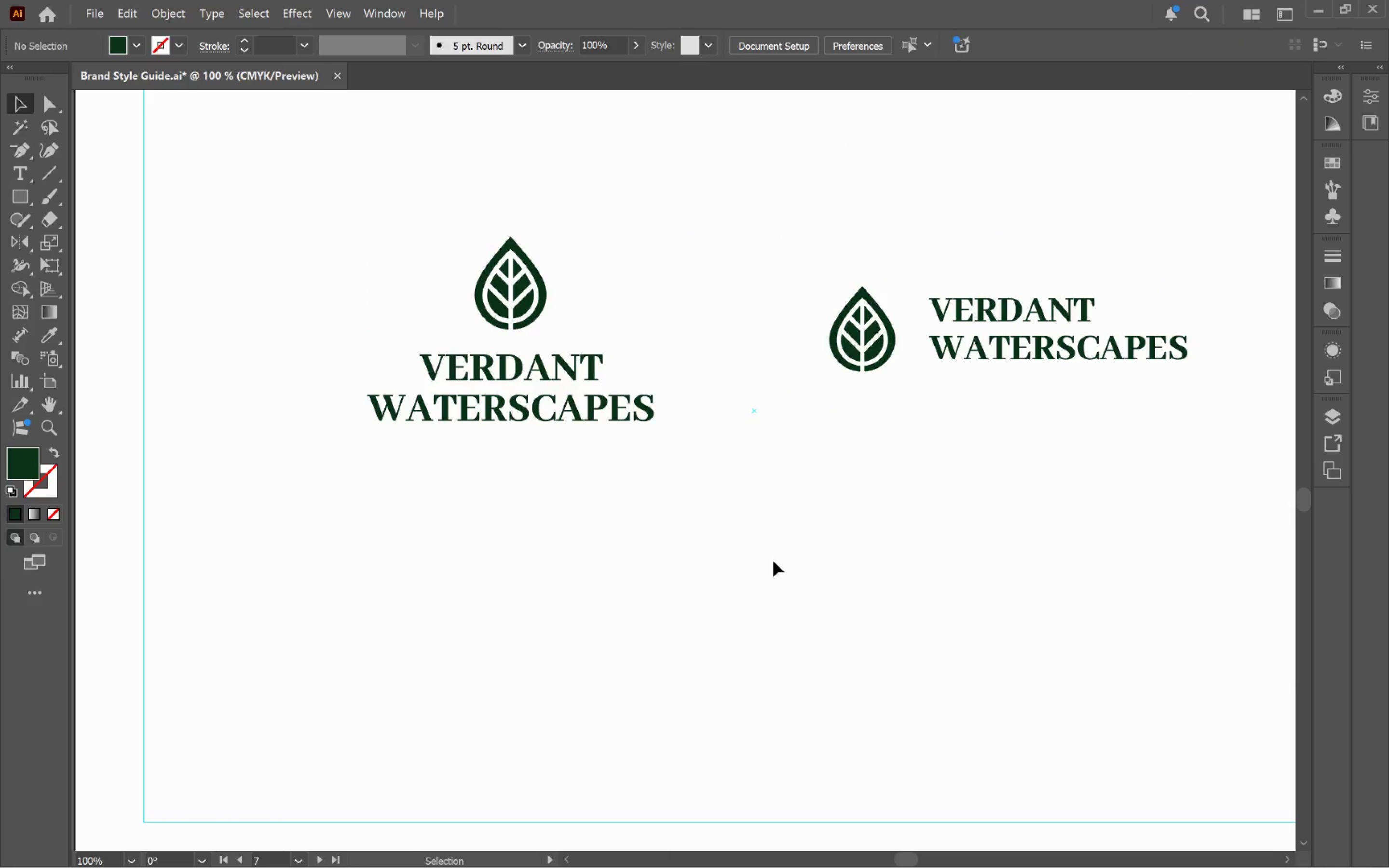 
hold_key(key=Space, duration=0.72)
 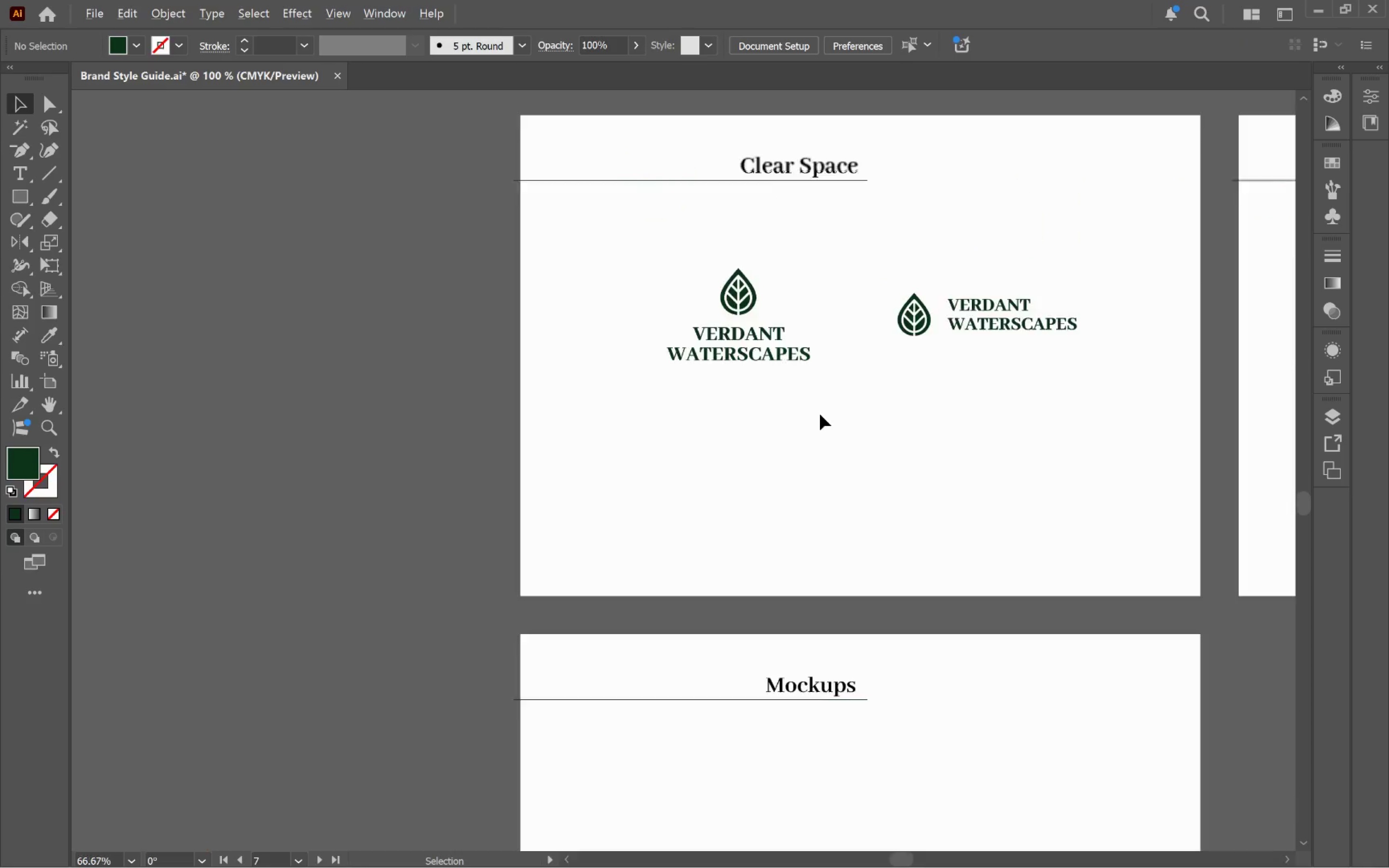 
left_click_drag(start_coordinate=[735, 545], to_coordinate=[874, 430])
 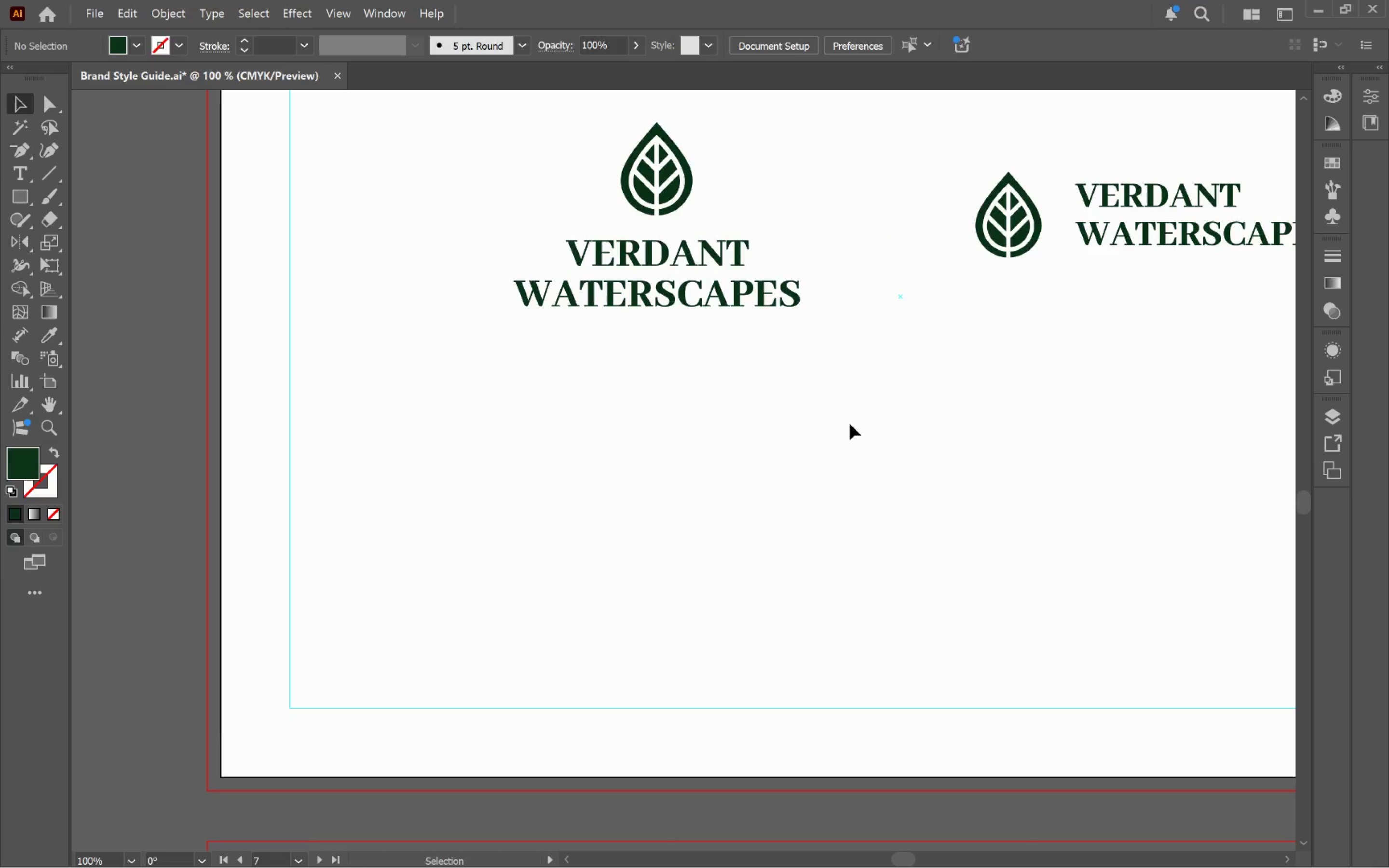 
hold_key(key=AltLeft, duration=0.62)
scroll: coordinate [820, 414], scroll_direction: down, amount: 2.0
 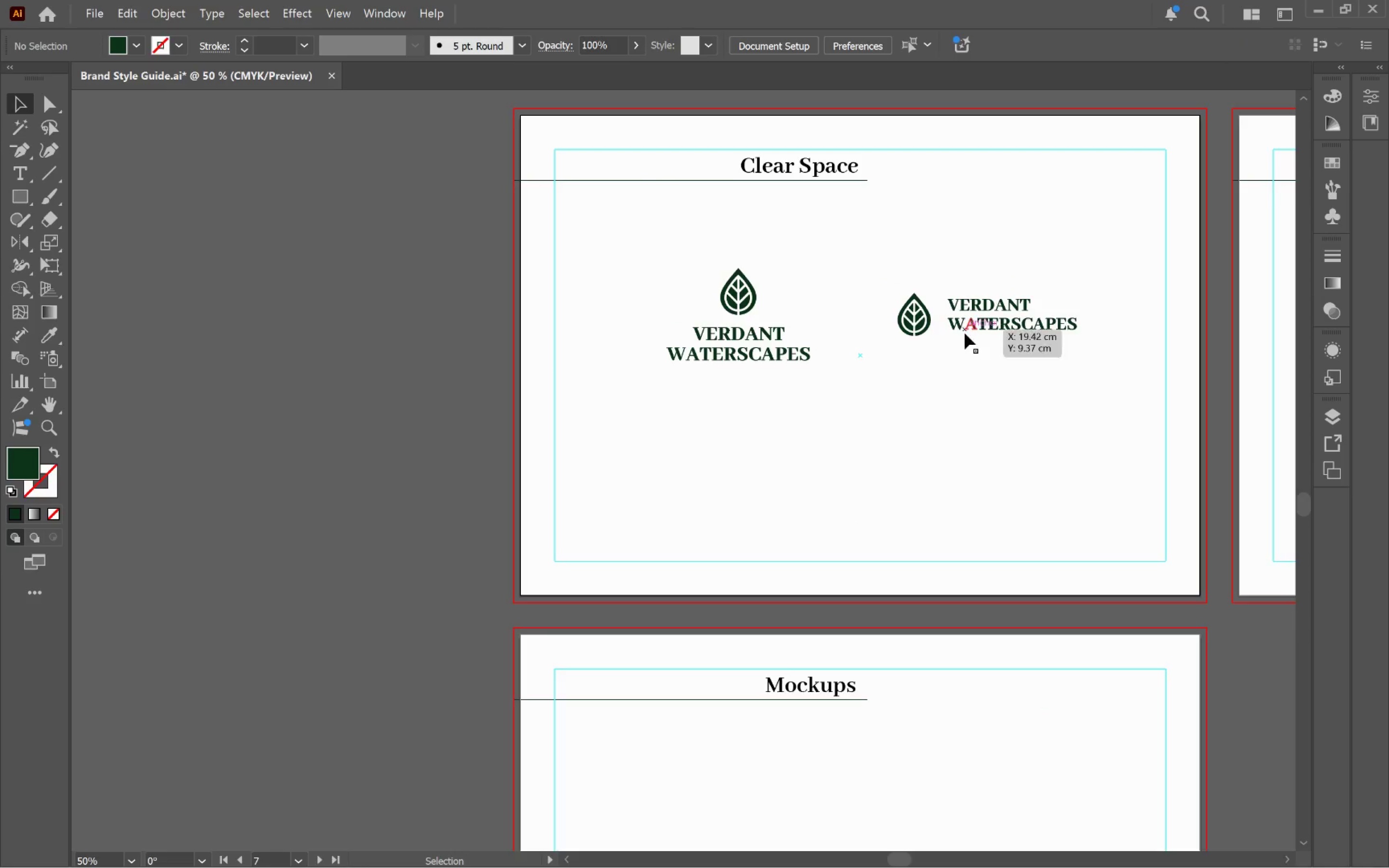 
left_click_drag(start_coordinate=[980, 327], to_coordinate=[1070, 356])
 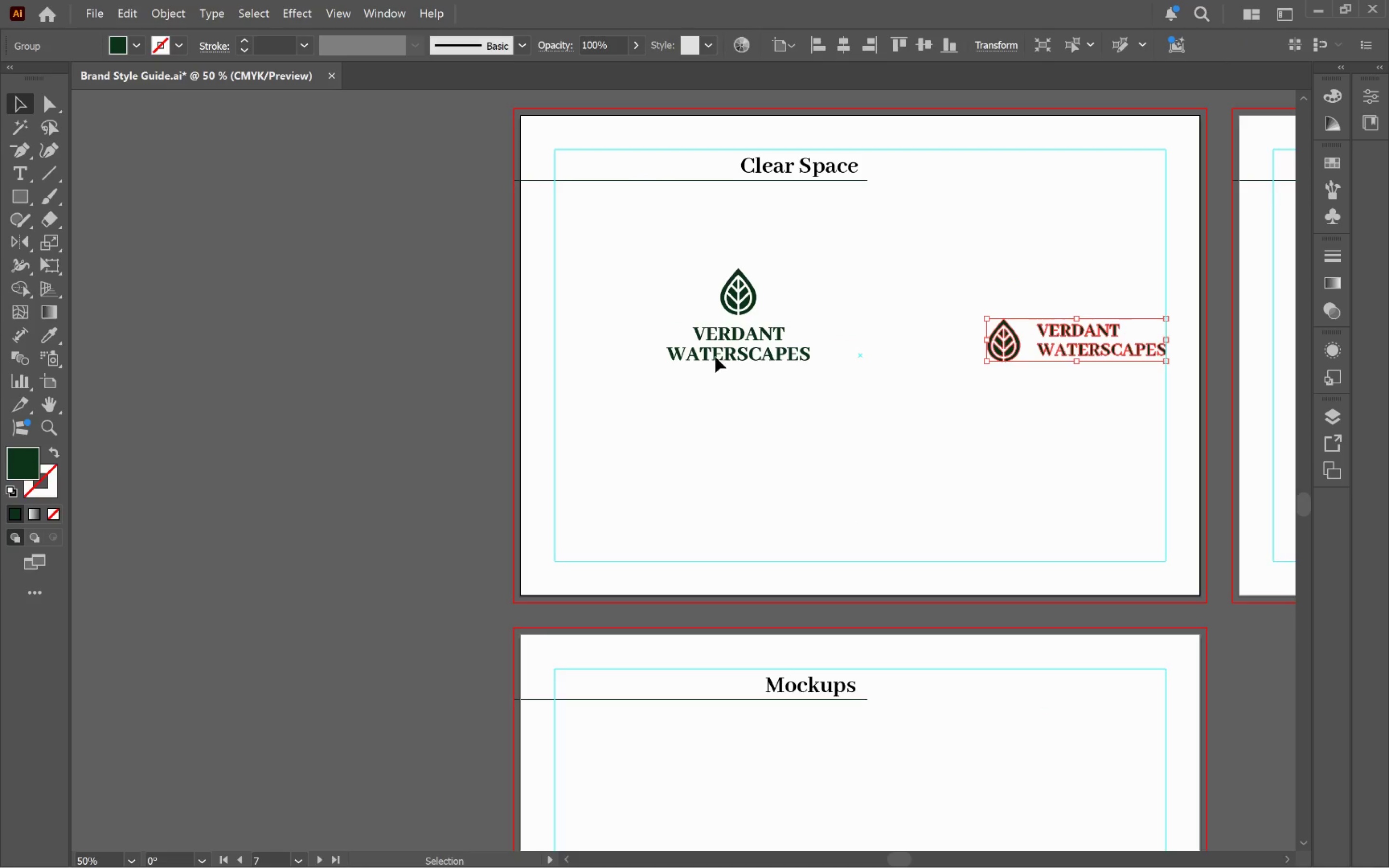 
left_click_drag(start_coordinate=[716, 353], to_coordinate=[676, 395])
 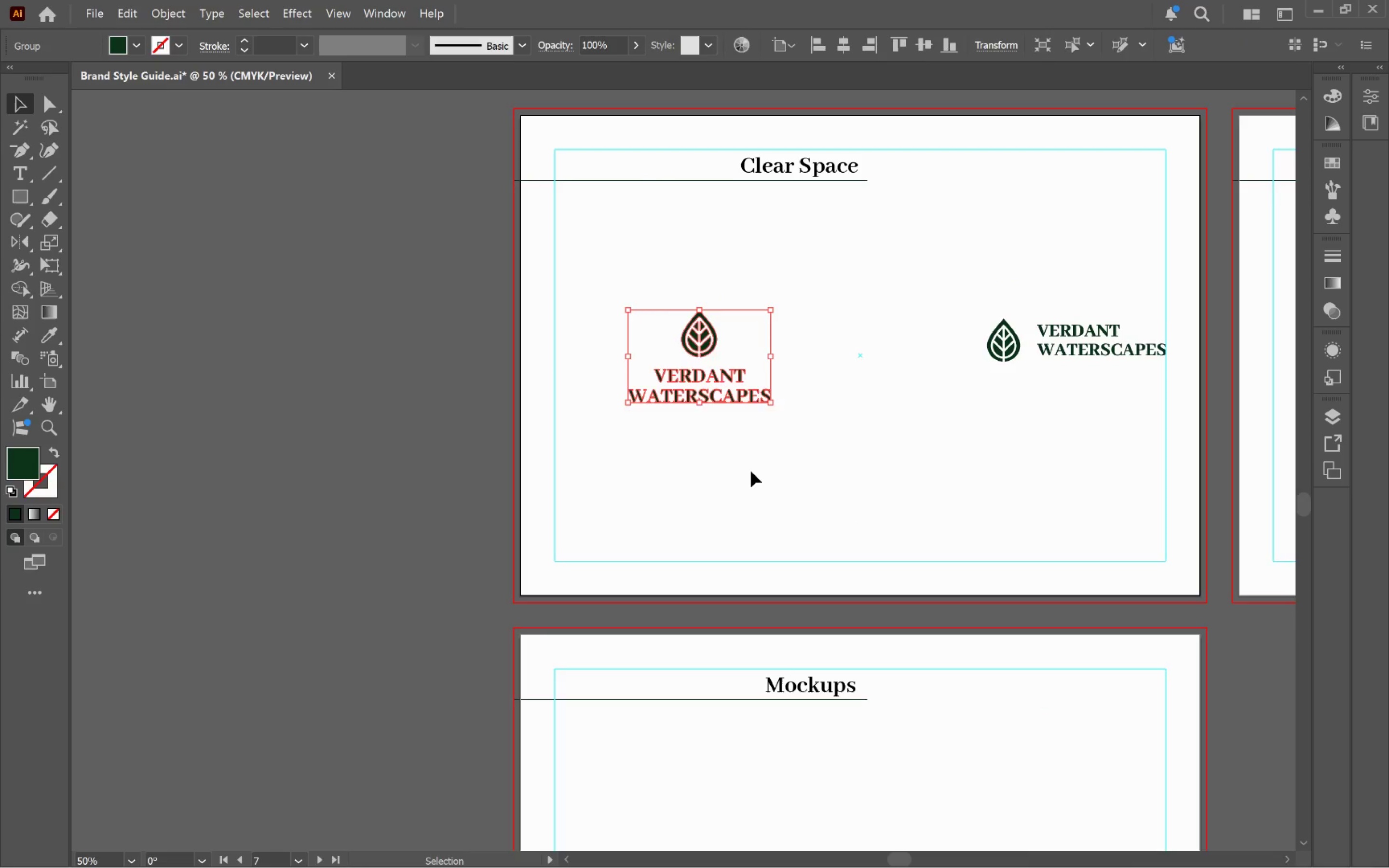 
left_click([751, 471])
 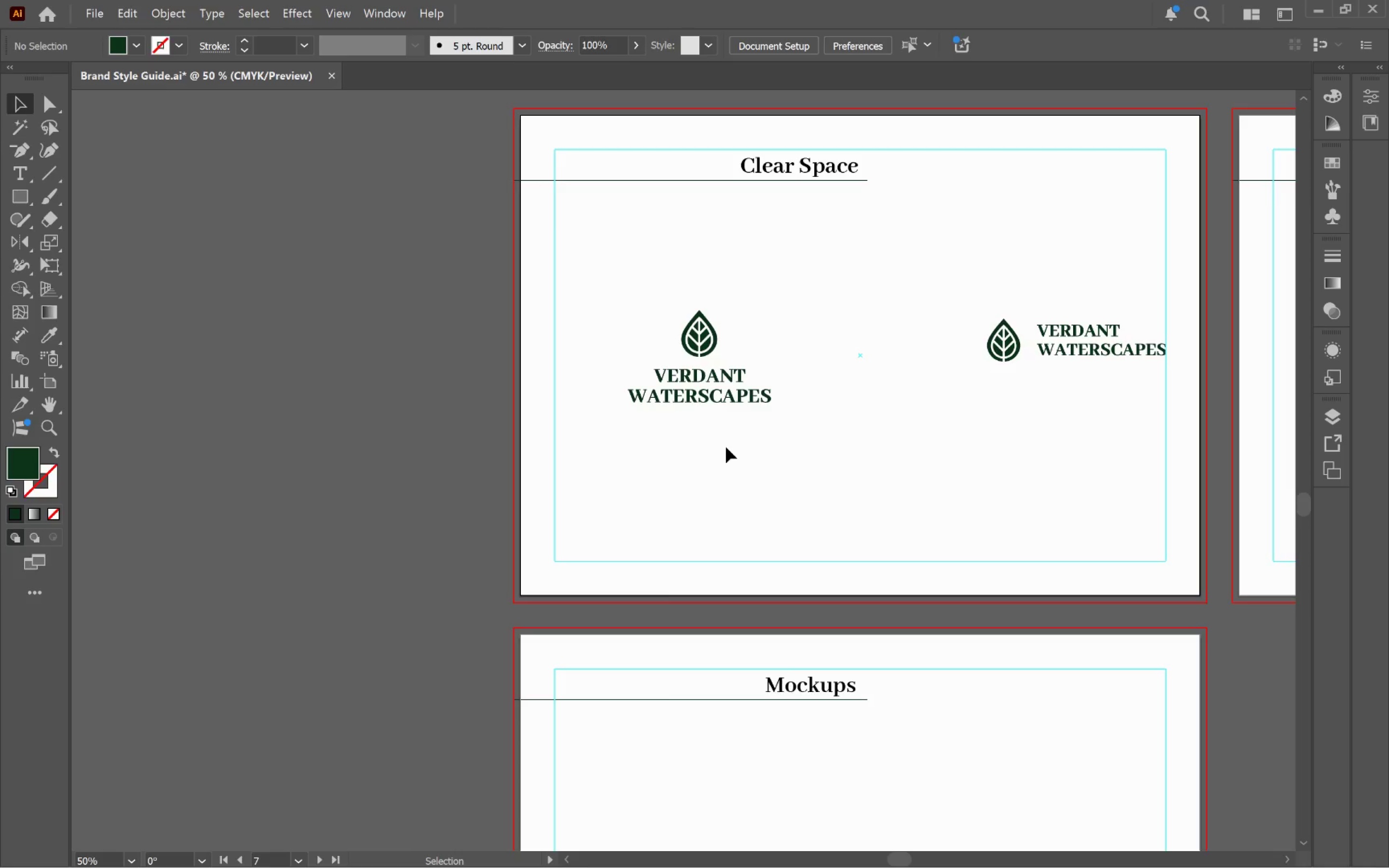 
hold_key(key=AltLeft, duration=1.15)
scroll: coordinate [671, 422], scroll_direction: up, amount: 2.0
 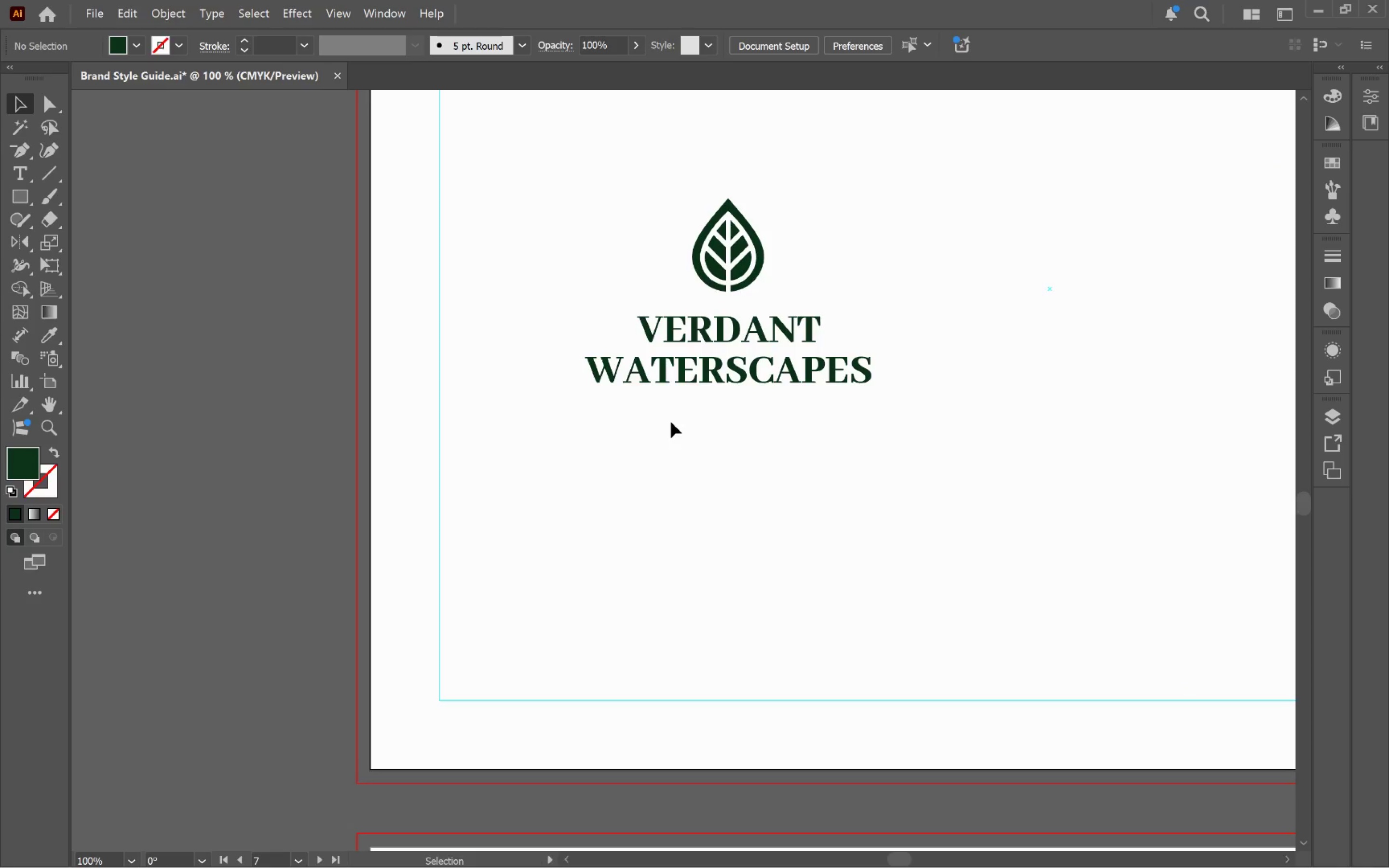 
hold_key(key=AltLeft, duration=0.54)
scroll: coordinate [672, 420], scroll_direction: up, amount: 1.0
 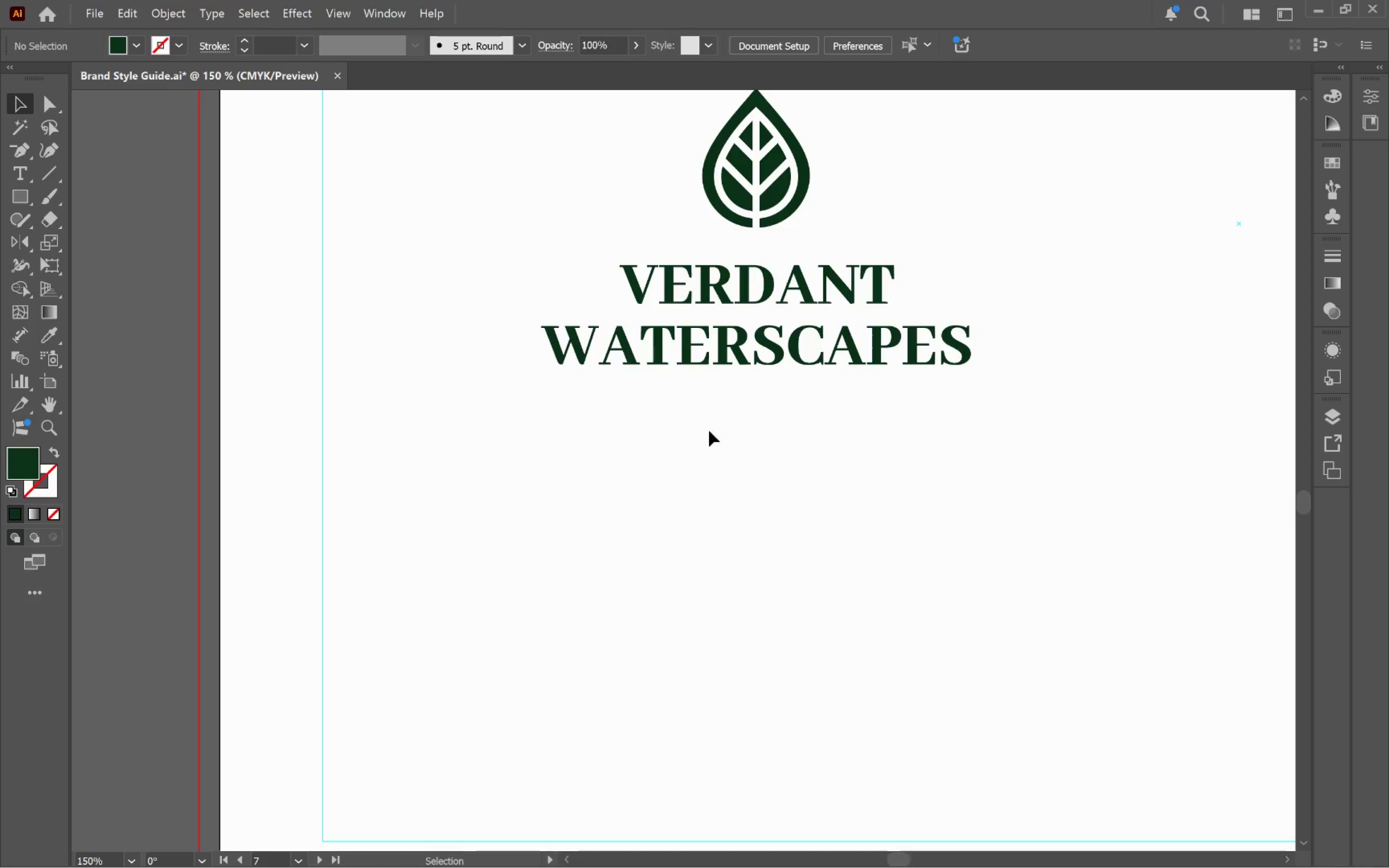 
hold_key(key=Space, duration=1.0)
 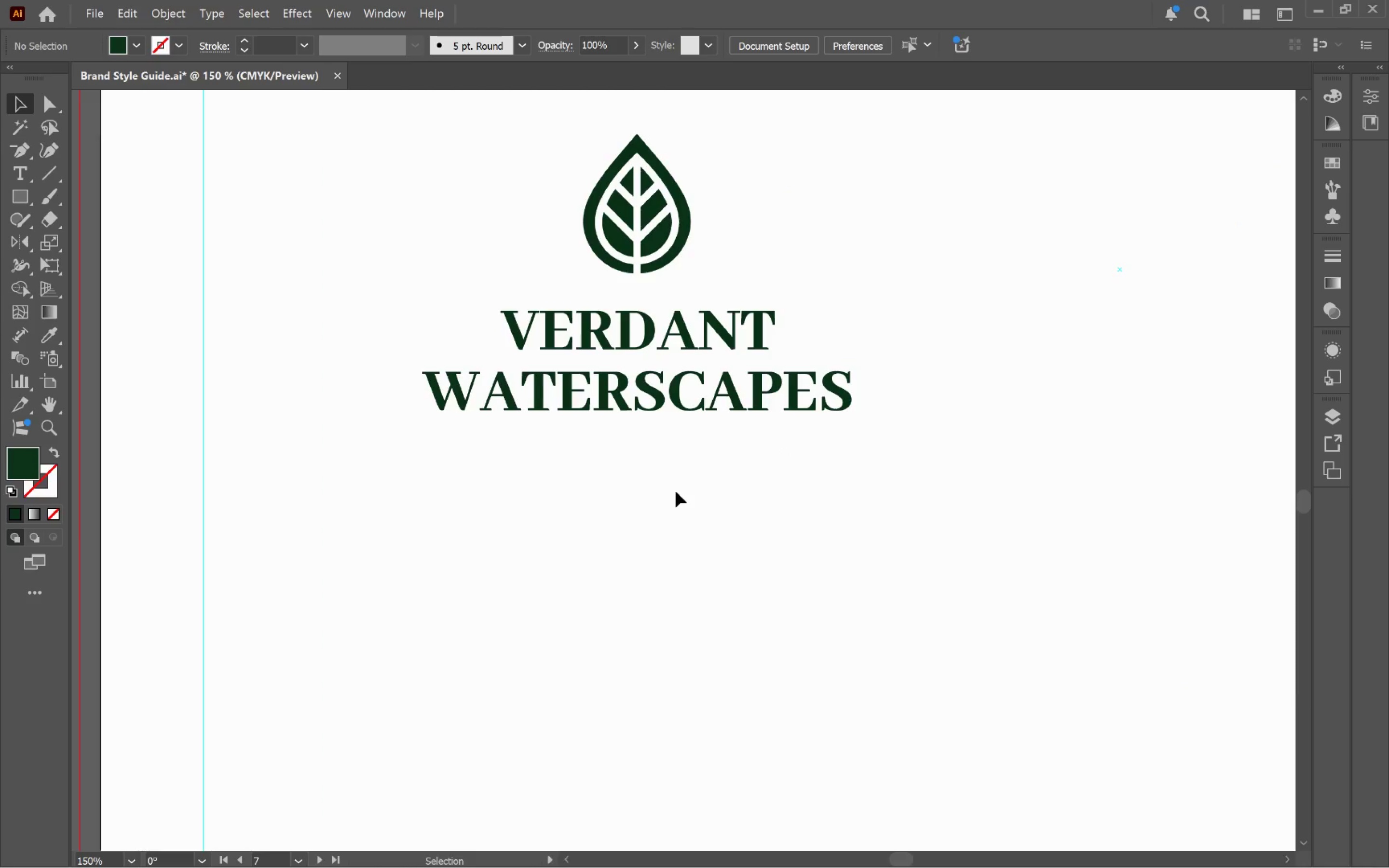 
left_click_drag(start_coordinate=[796, 445], to_coordinate=[676, 492])
 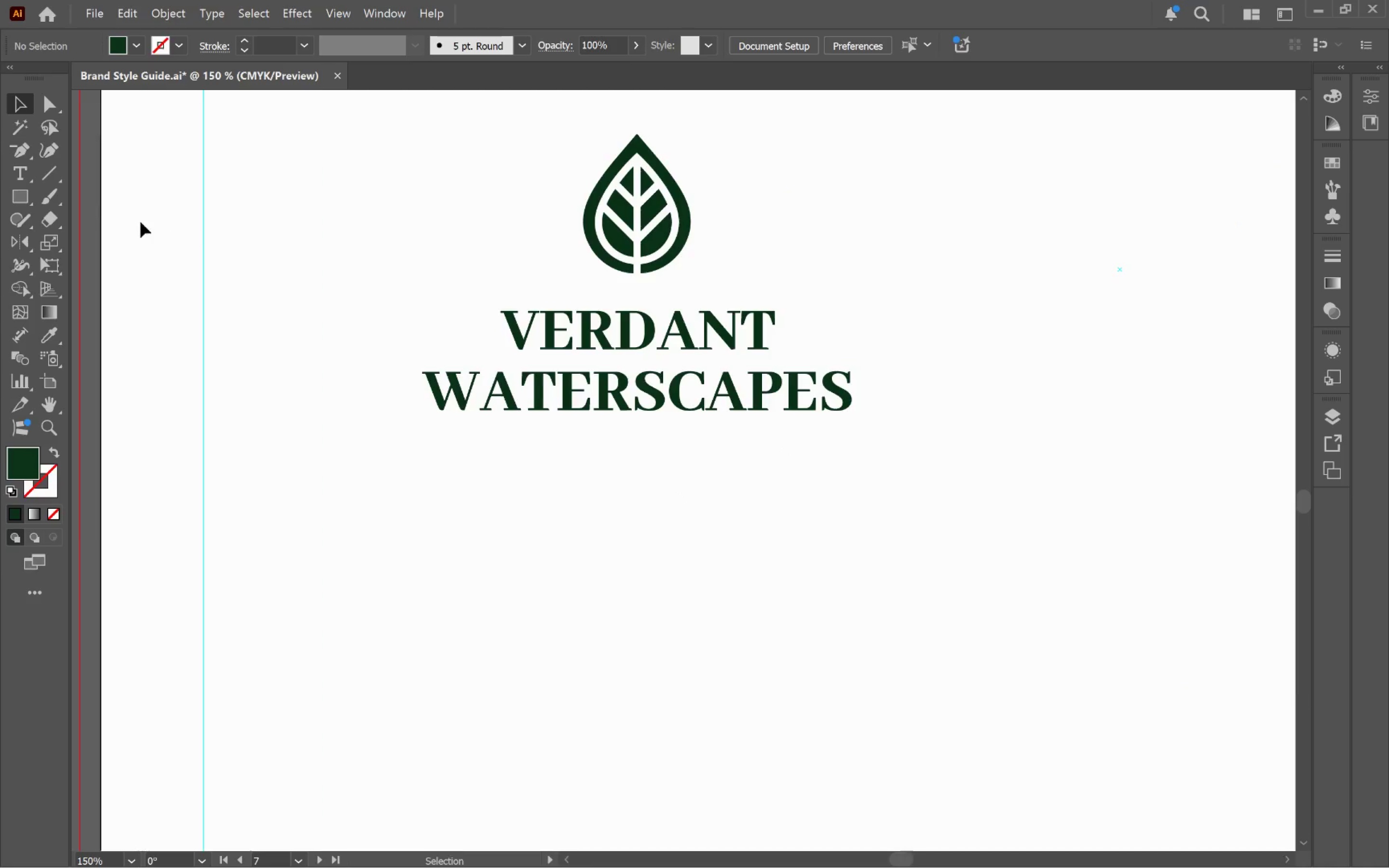 
left_click([54, 173])
 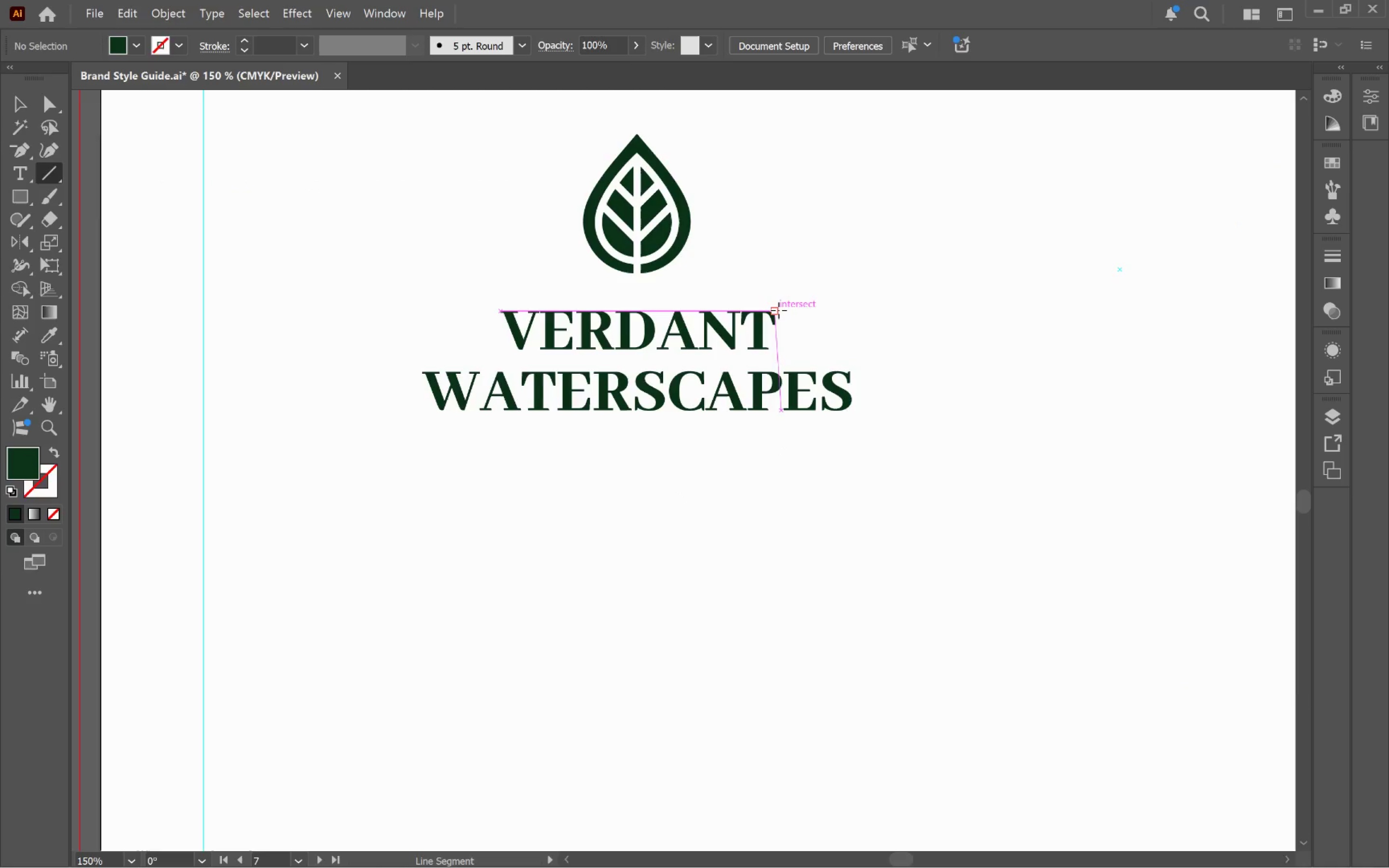 
left_click_drag(start_coordinate=[777, 310], to_coordinate=[1068, 312])
 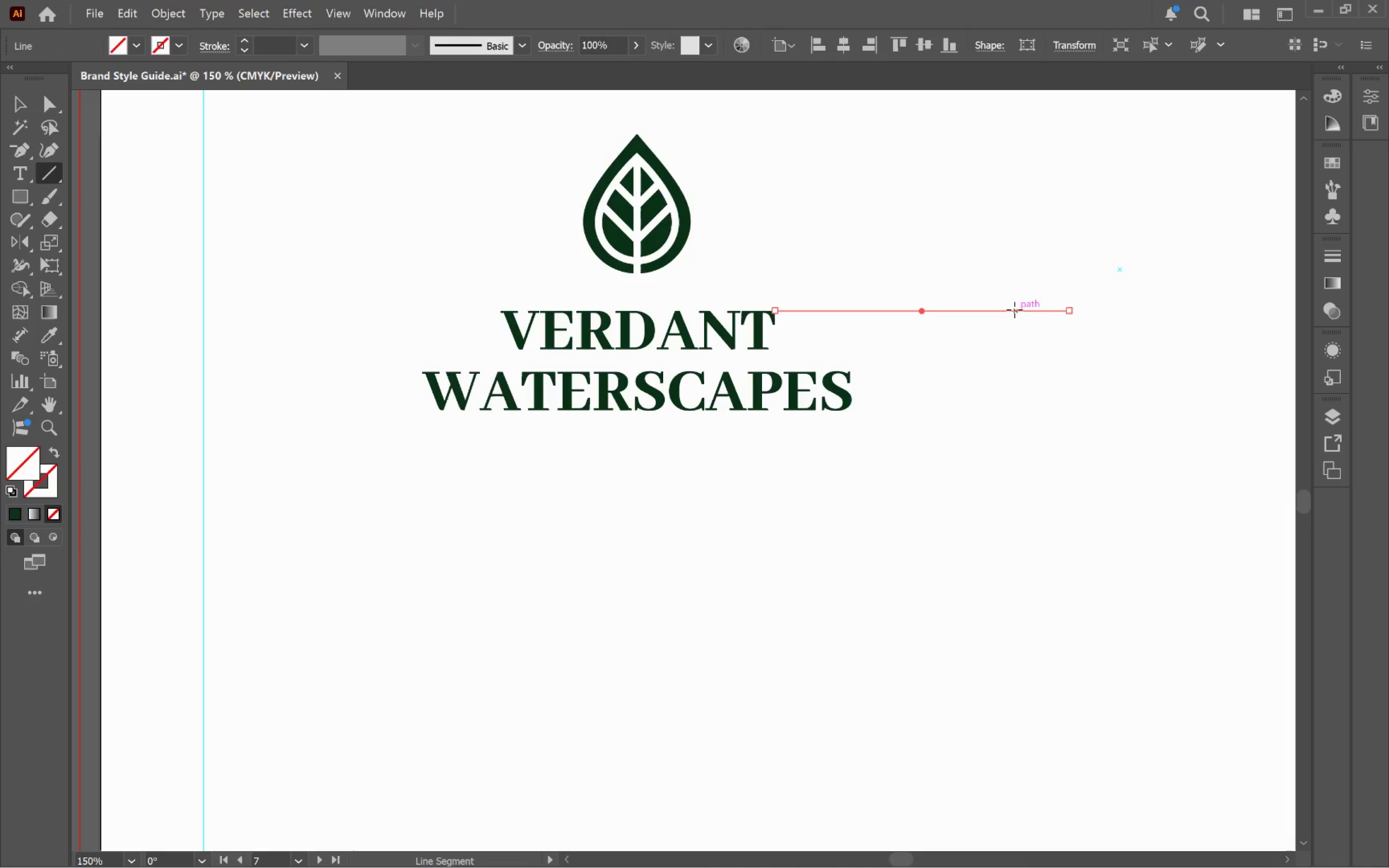 
hold_key(key=ShiftLeft, duration=1.78)
 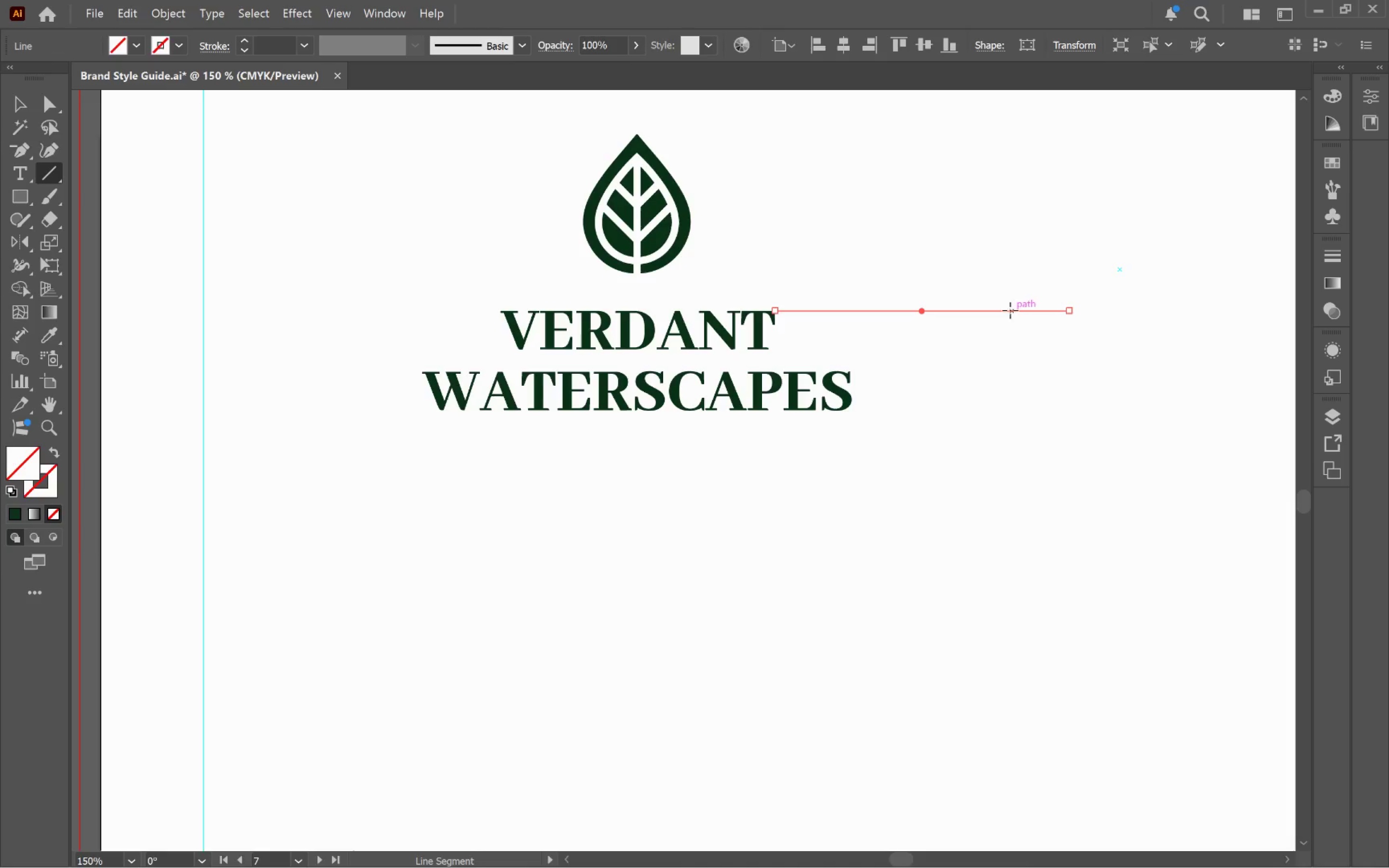 
key(V)
 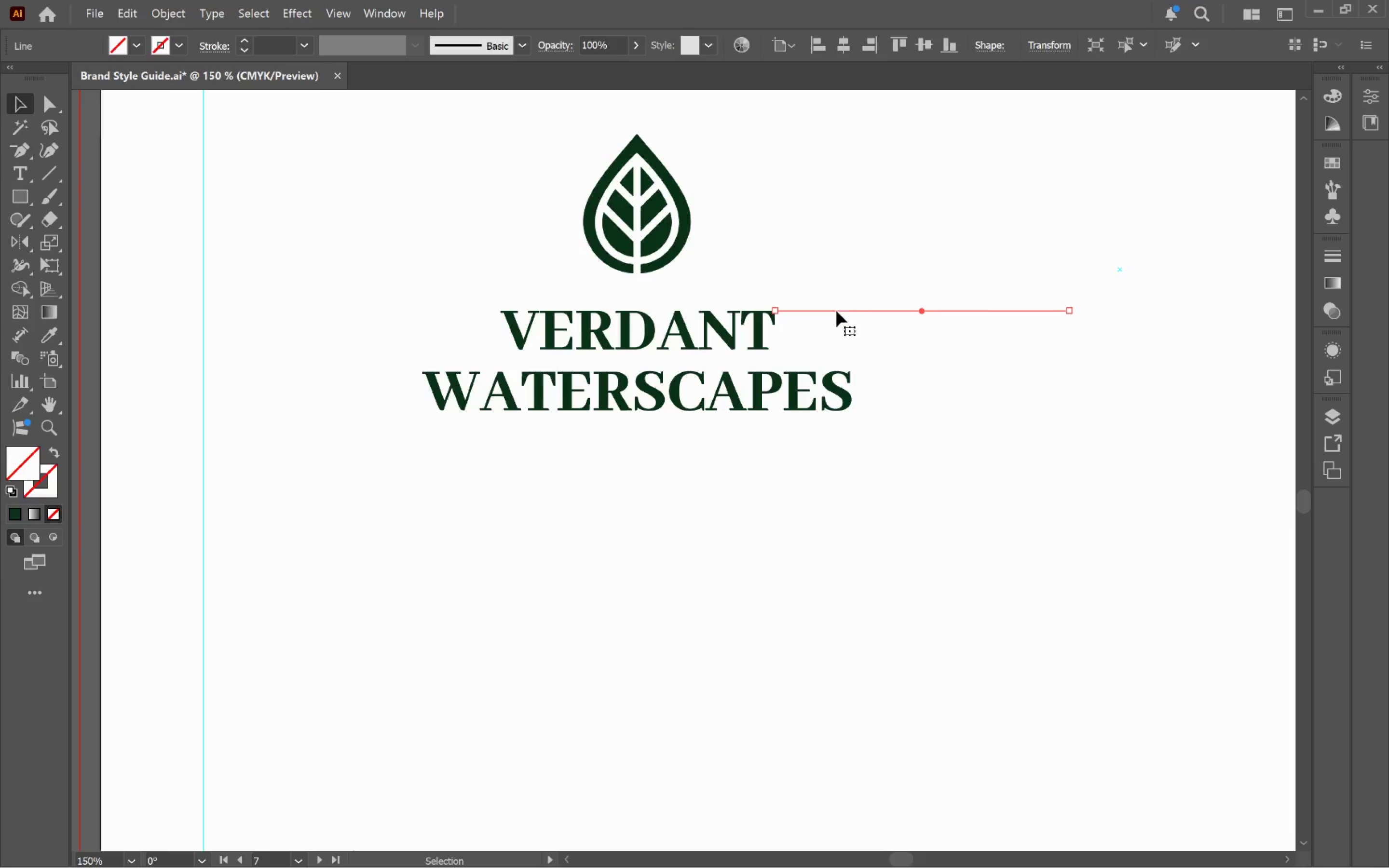 
hold_key(key=AltLeft, duration=0.42)
scroll: coordinate [826, 323], scroll_direction: up, amount: 3.0
 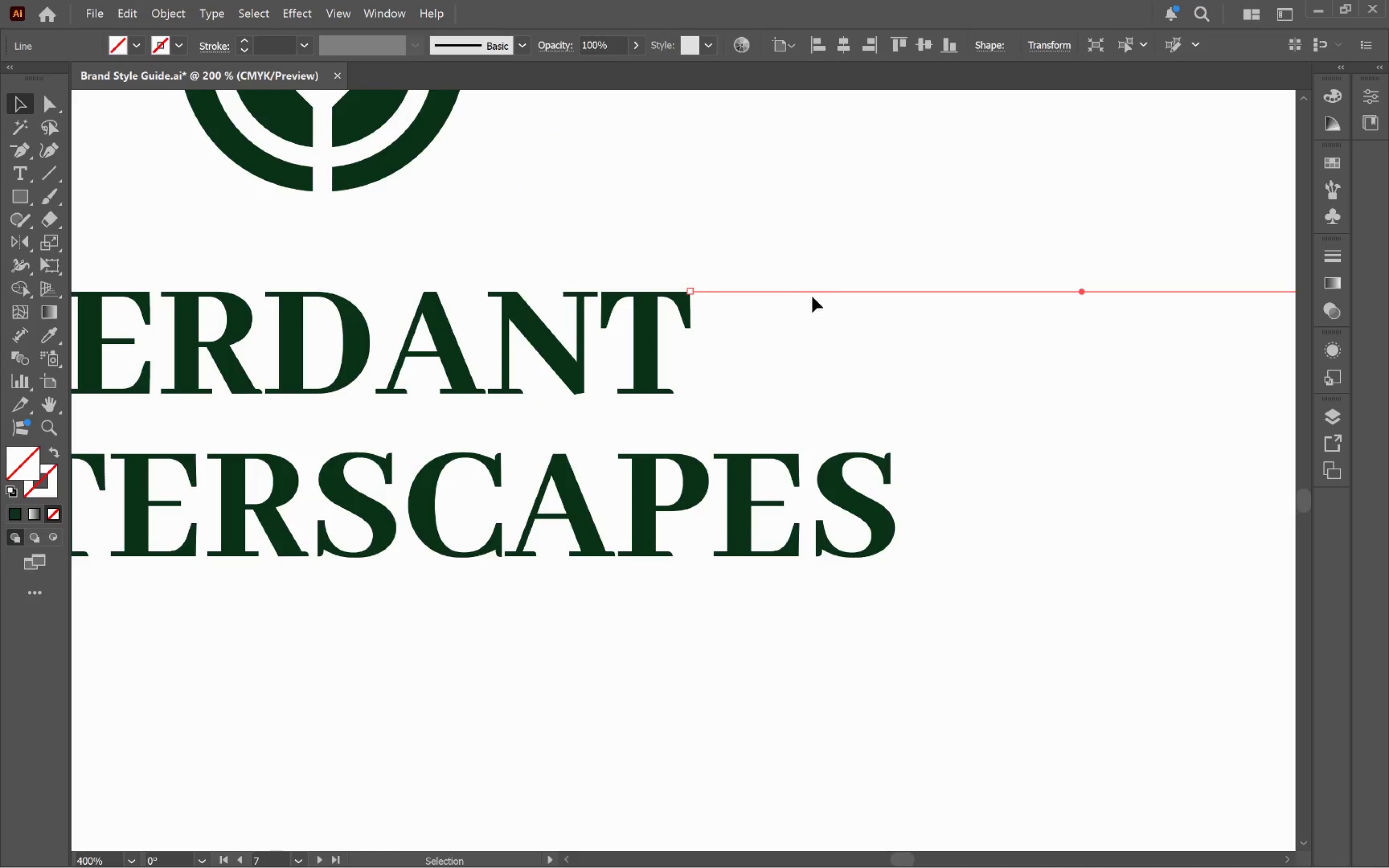 
hold_key(key=AltLeft, duration=4.21)
left_click_drag(start_coordinate=[813, 292], to_coordinate=[823, 395])
 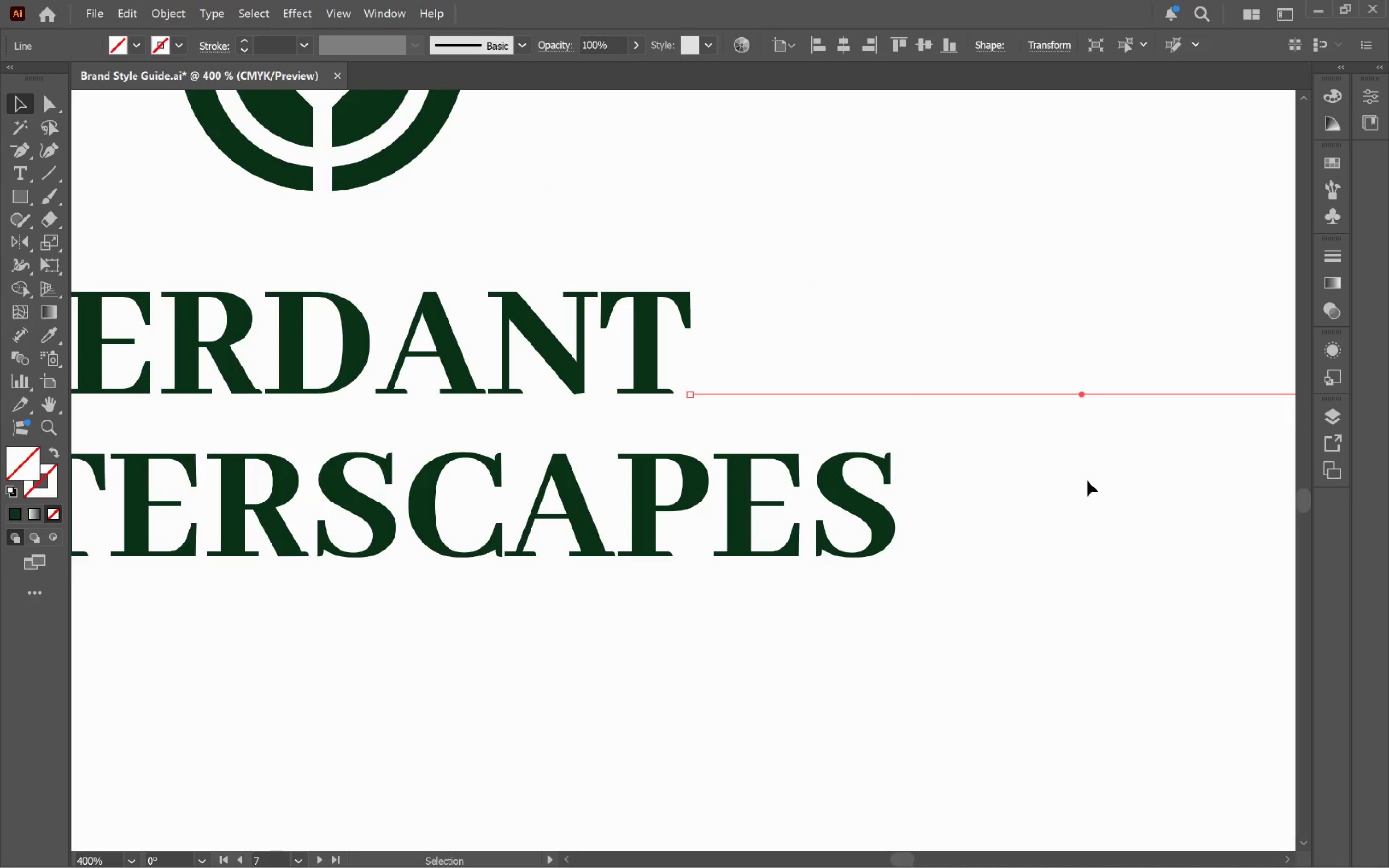 
hold_key(key=ShiftLeft, duration=3.9)
 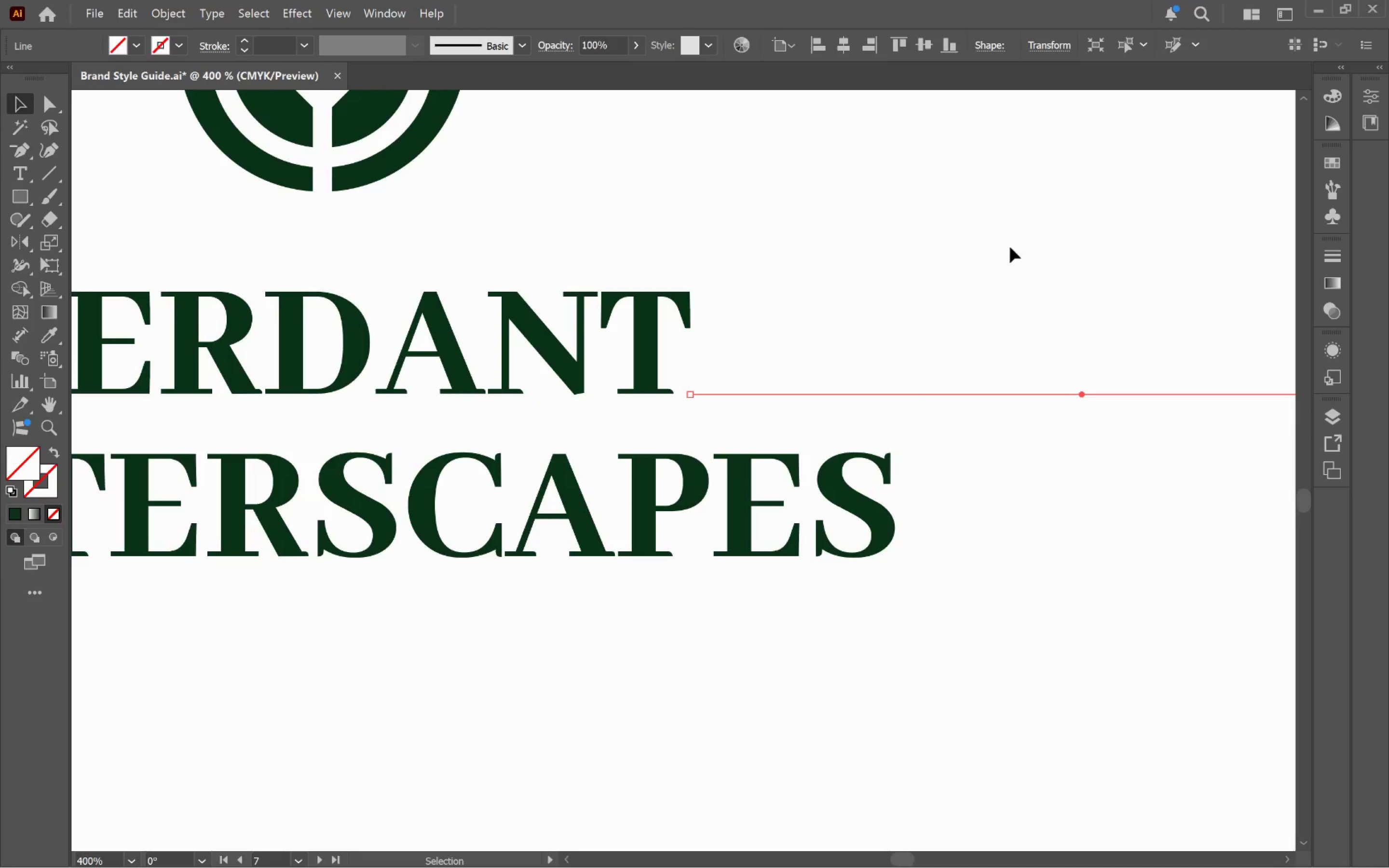 
left_click_drag(start_coordinate=[1002, 234], to_coordinate=[1071, 466])
 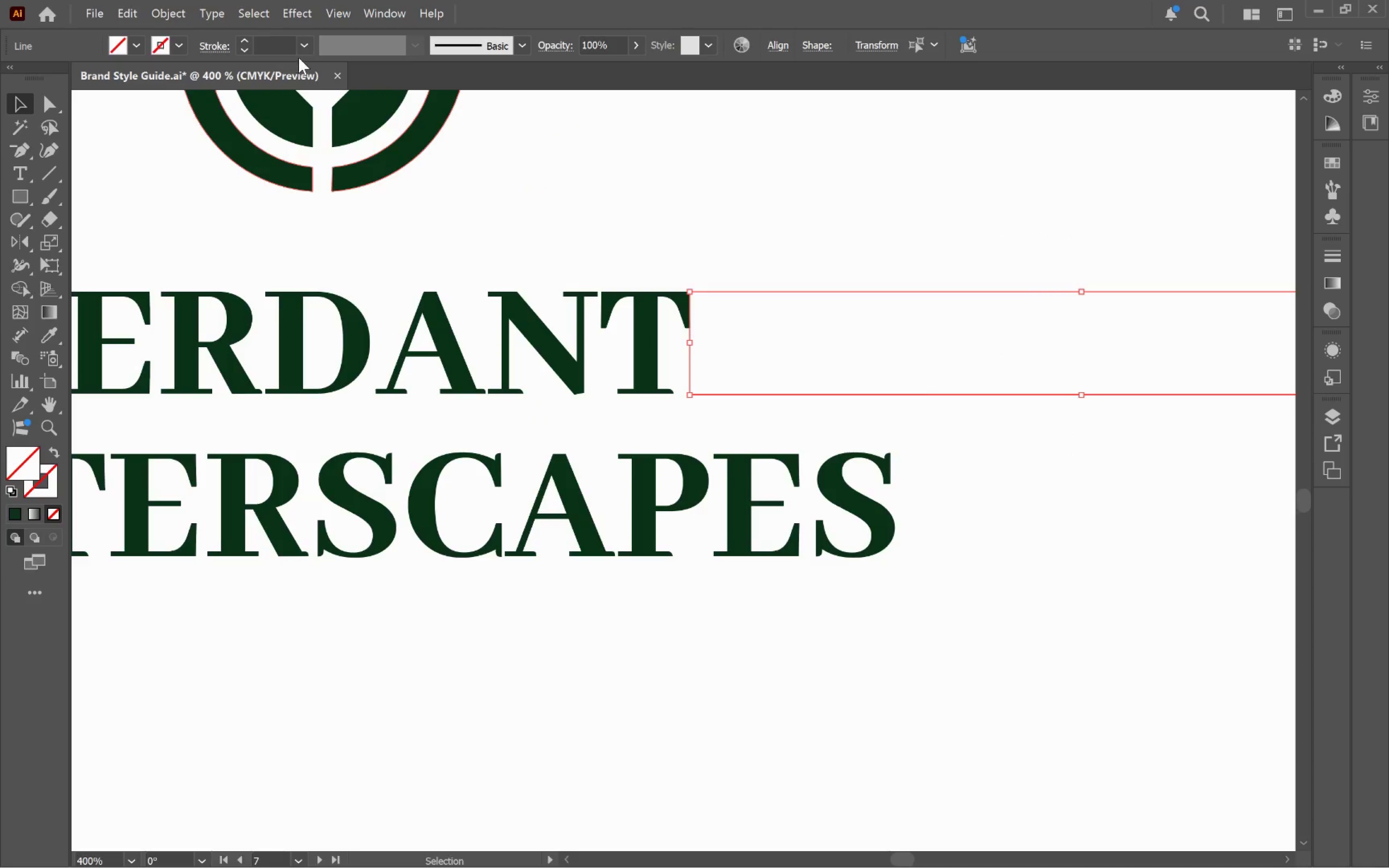 
left_click([301, 49])
 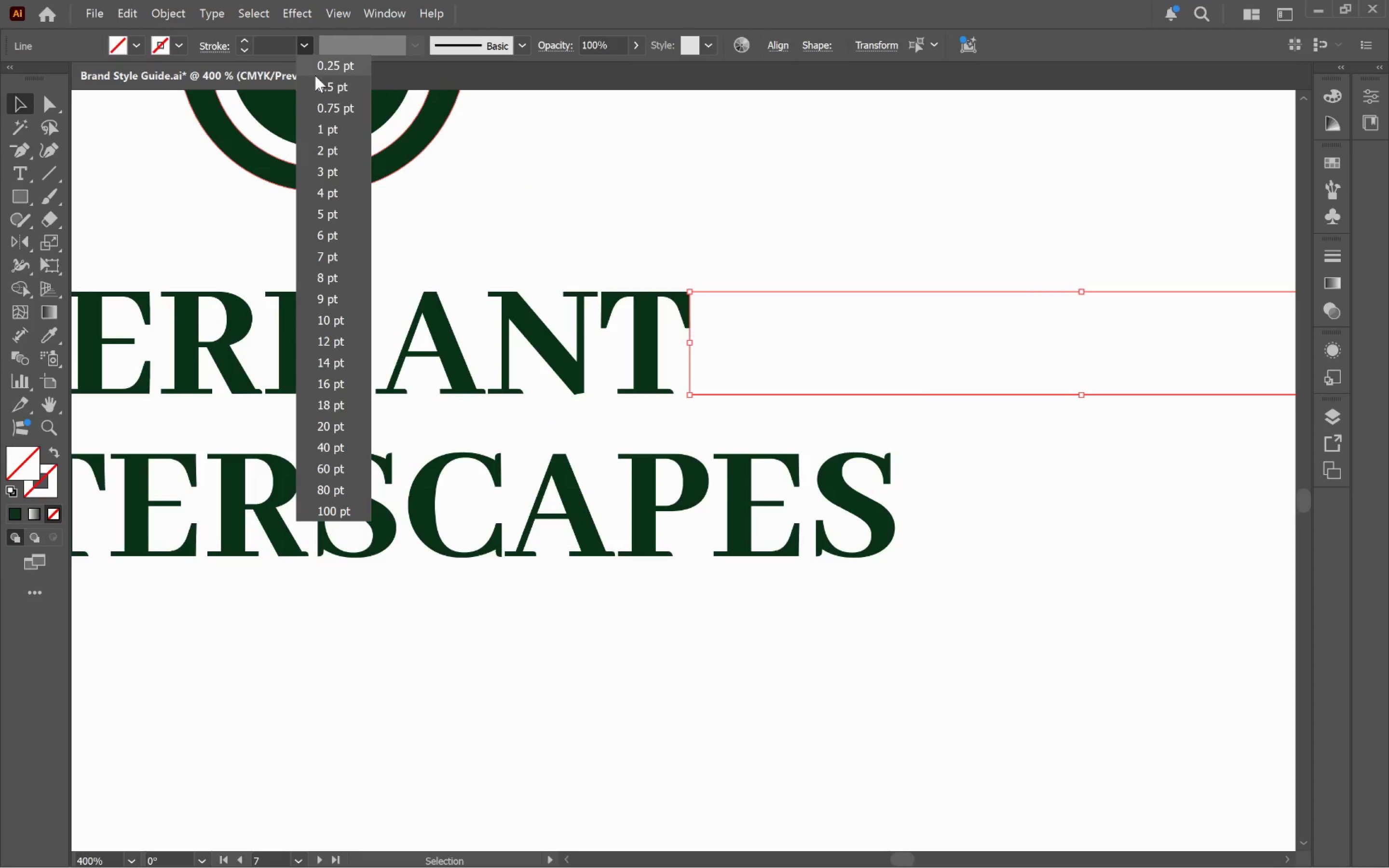 
left_click([318, 72])
 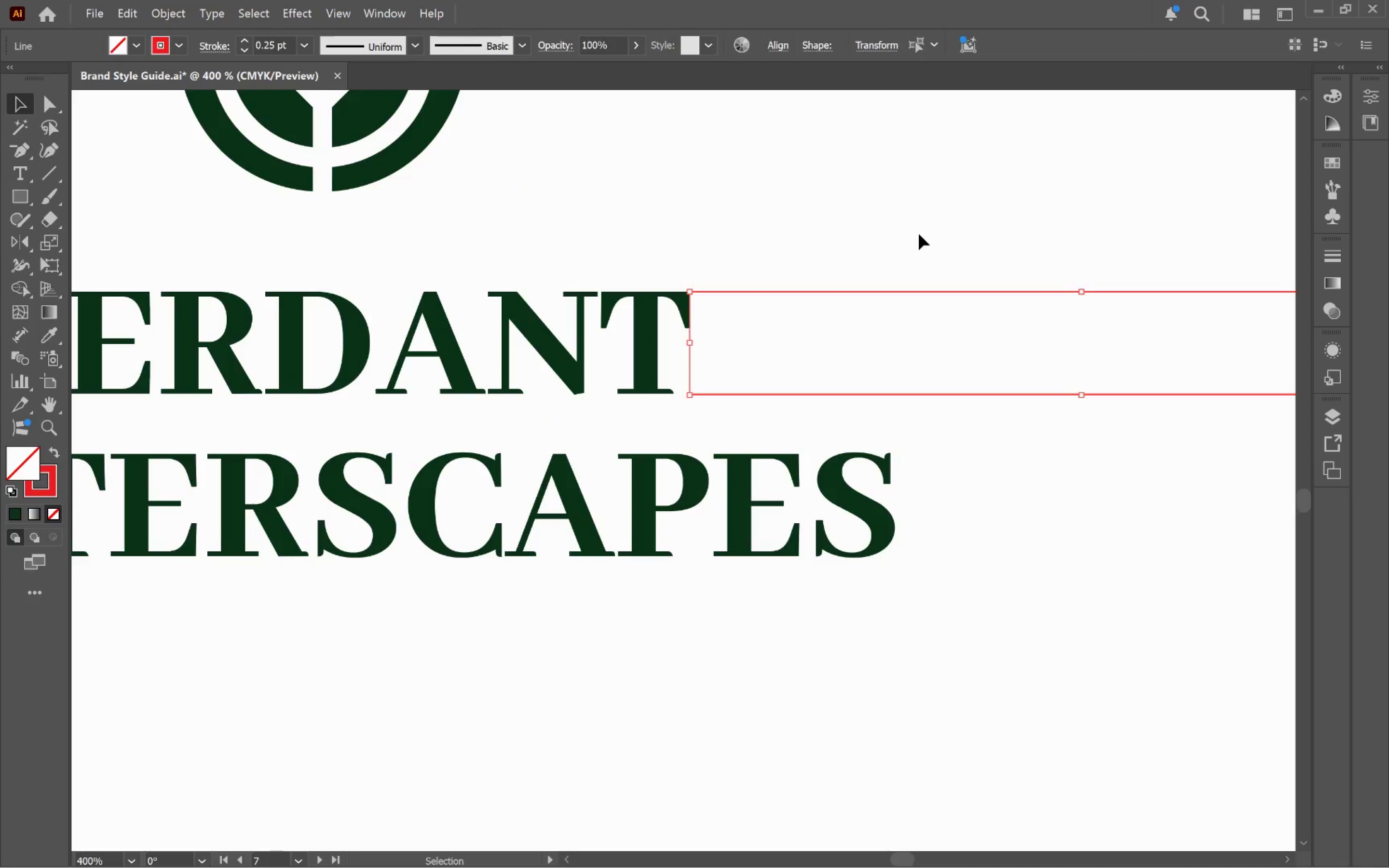 
double_click([885, 225])
 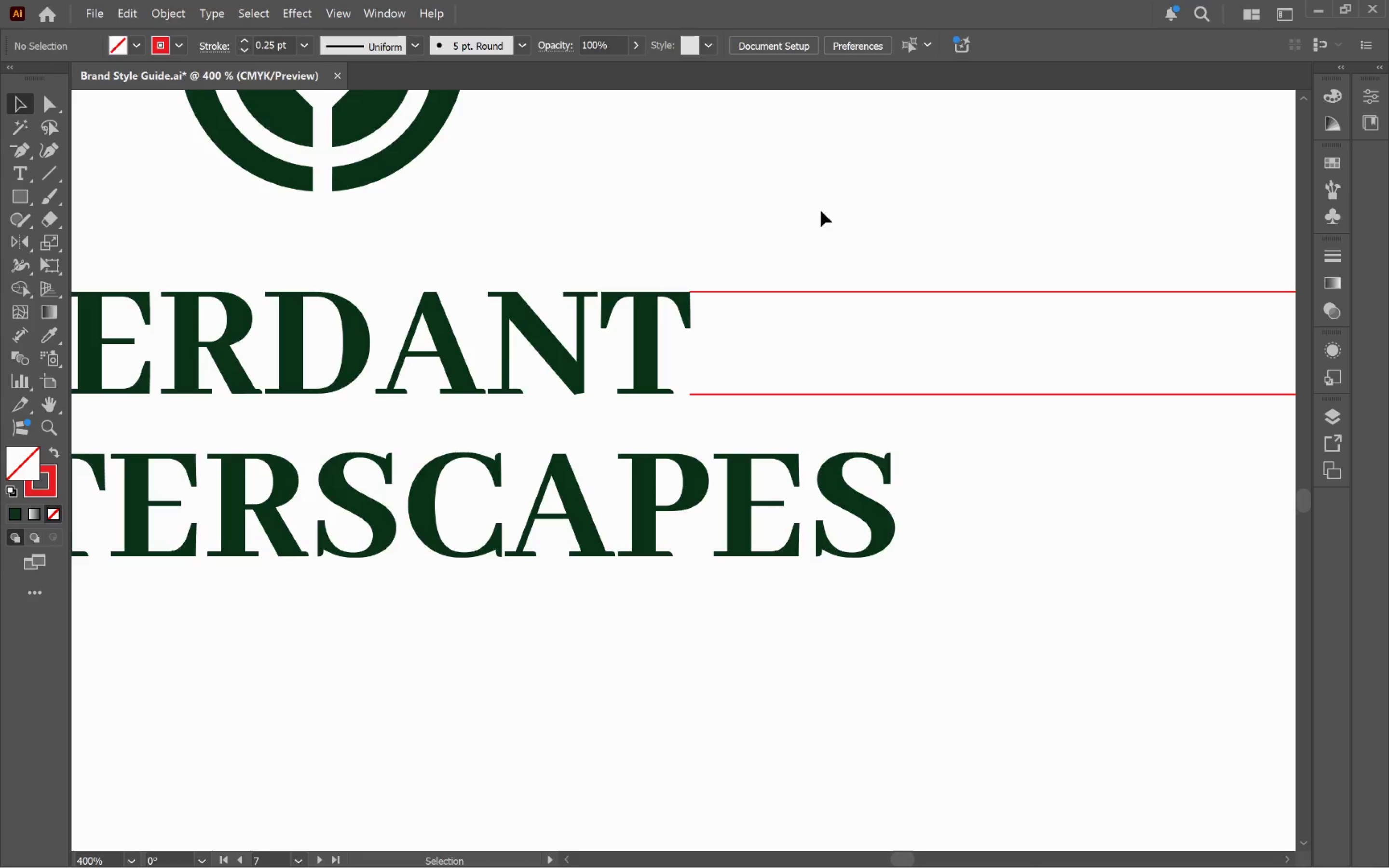 
hold_key(key=AltLeft, duration=0.93)
scroll: coordinate [809, 254], scroll_direction: down, amount: 3.0
 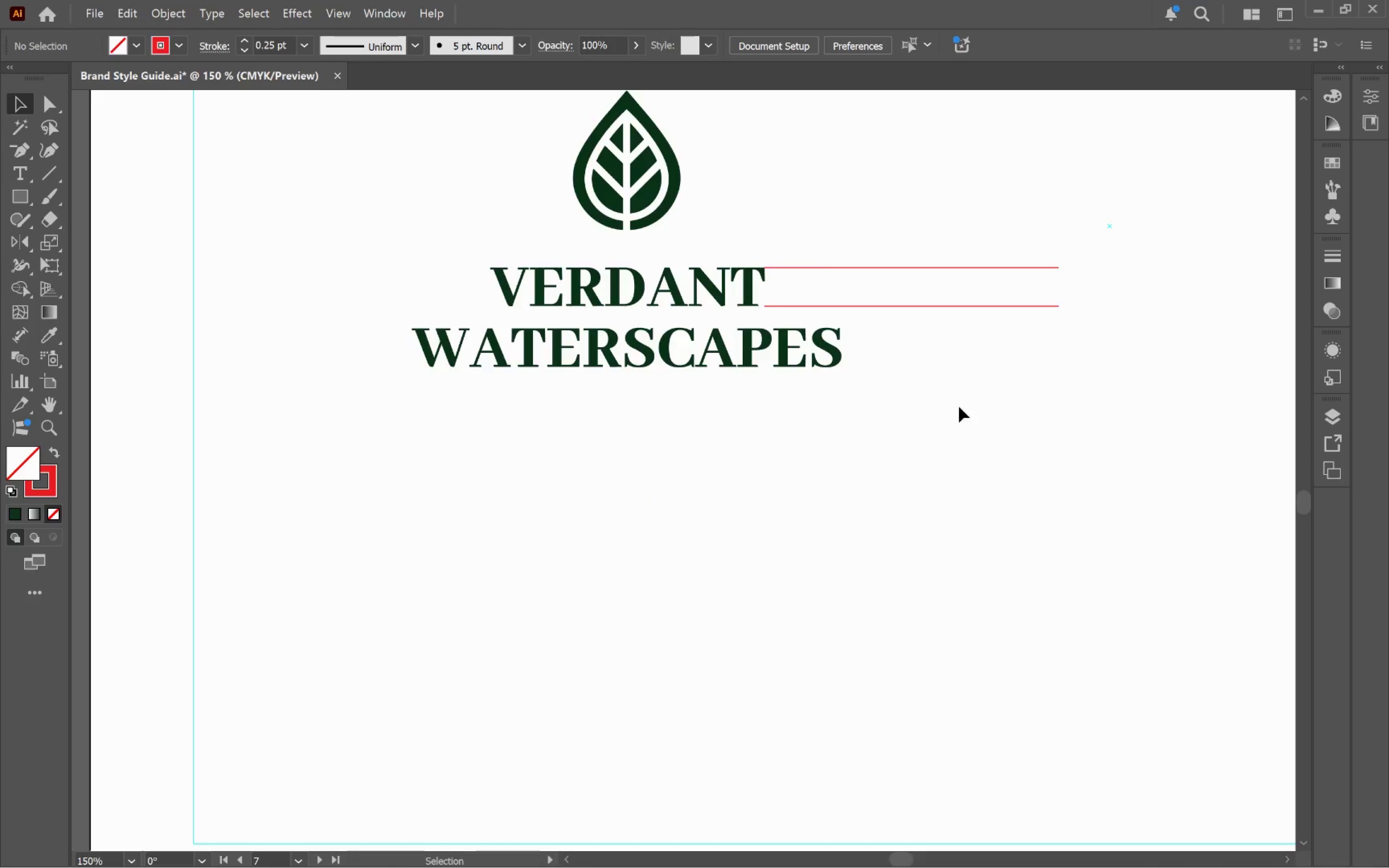 
hold_key(key=Space, duration=0.94)
 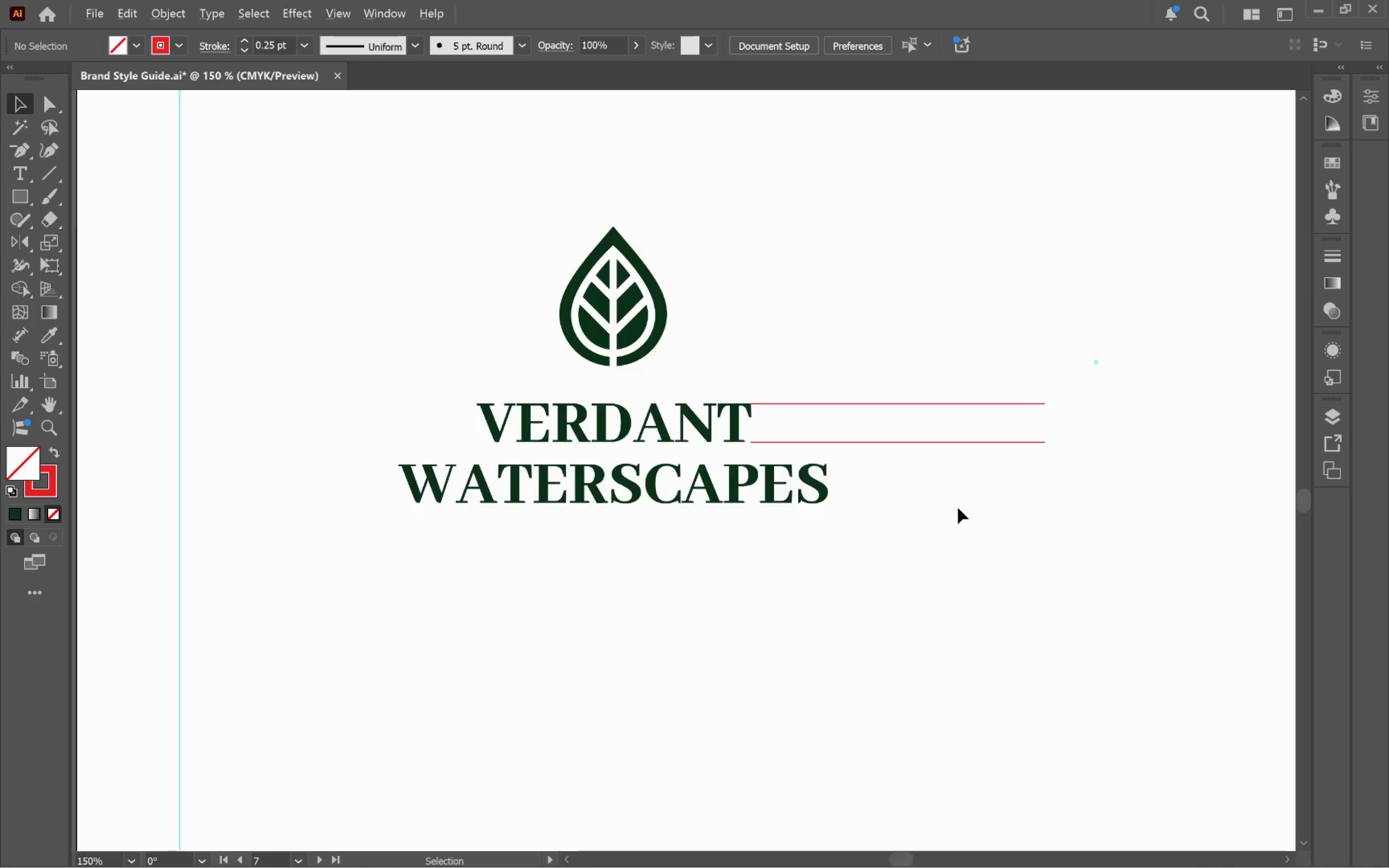 
left_click_drag(start_coordinate=[985, 408], to_coordinate=[972, 546])
 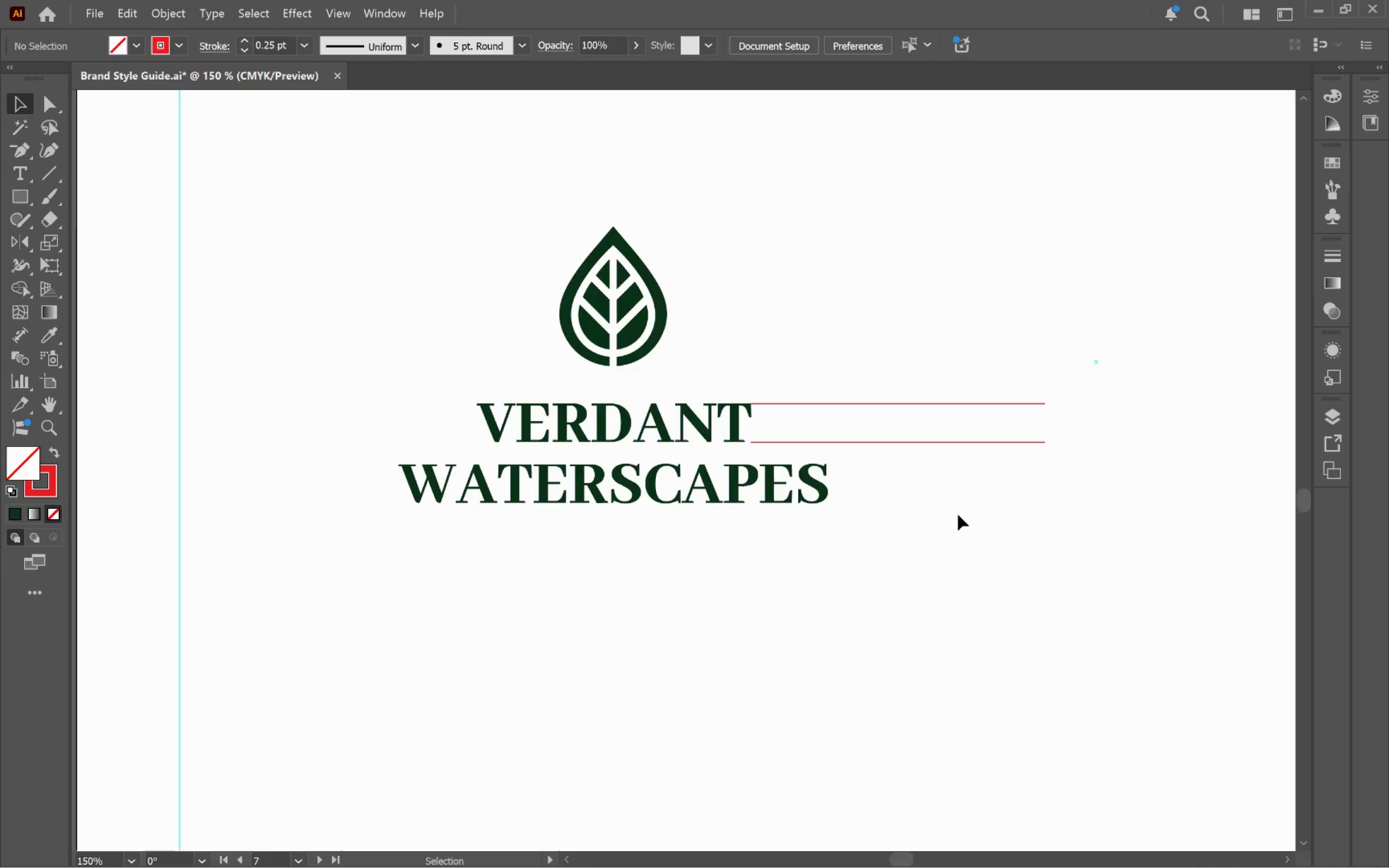 
hold_key(key=AltLeft, duration=0.55)
scroll: coordinate [958, 508], scroll_direction: down, amount: 1.0
 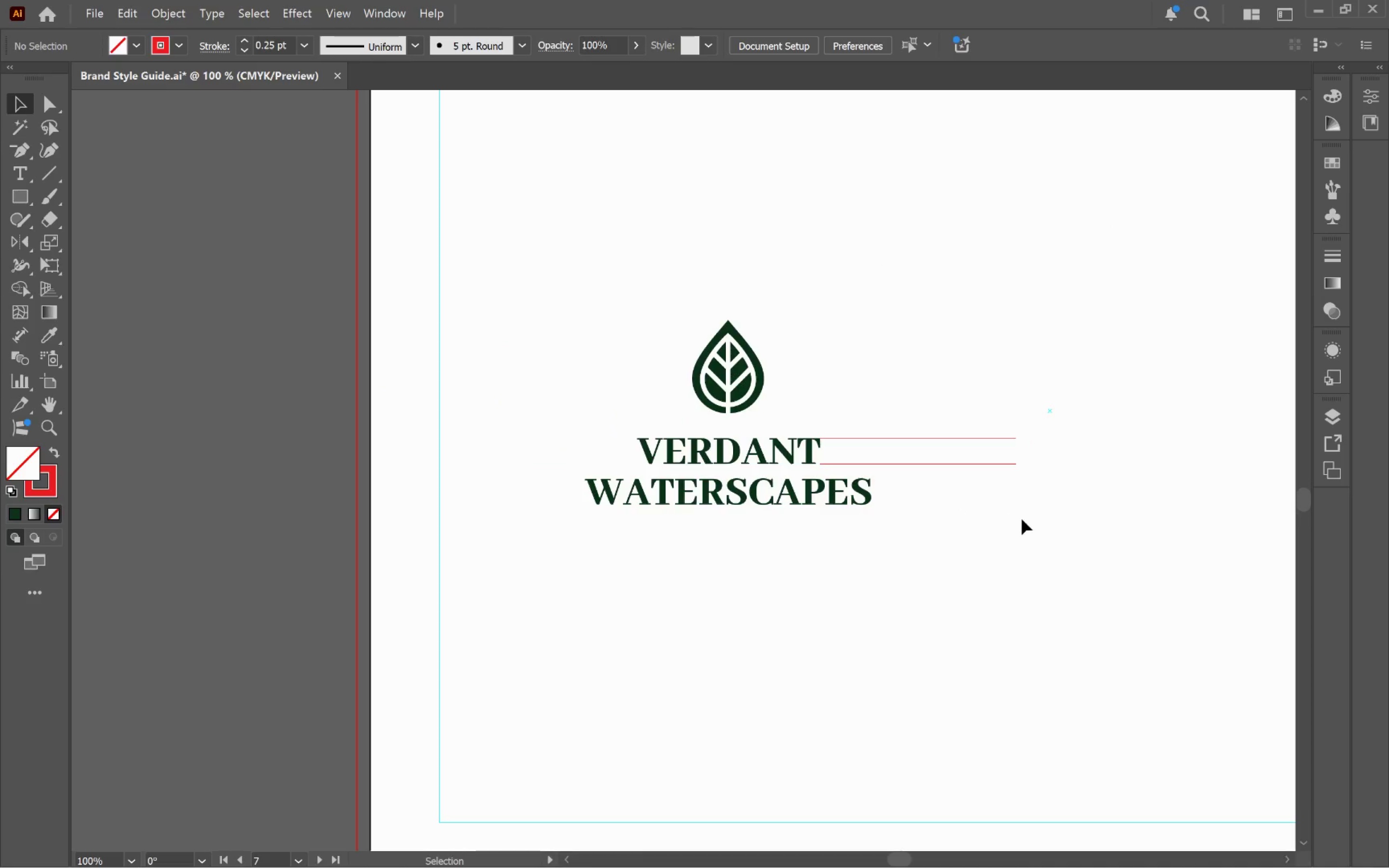 
left_click([1024, 520])
 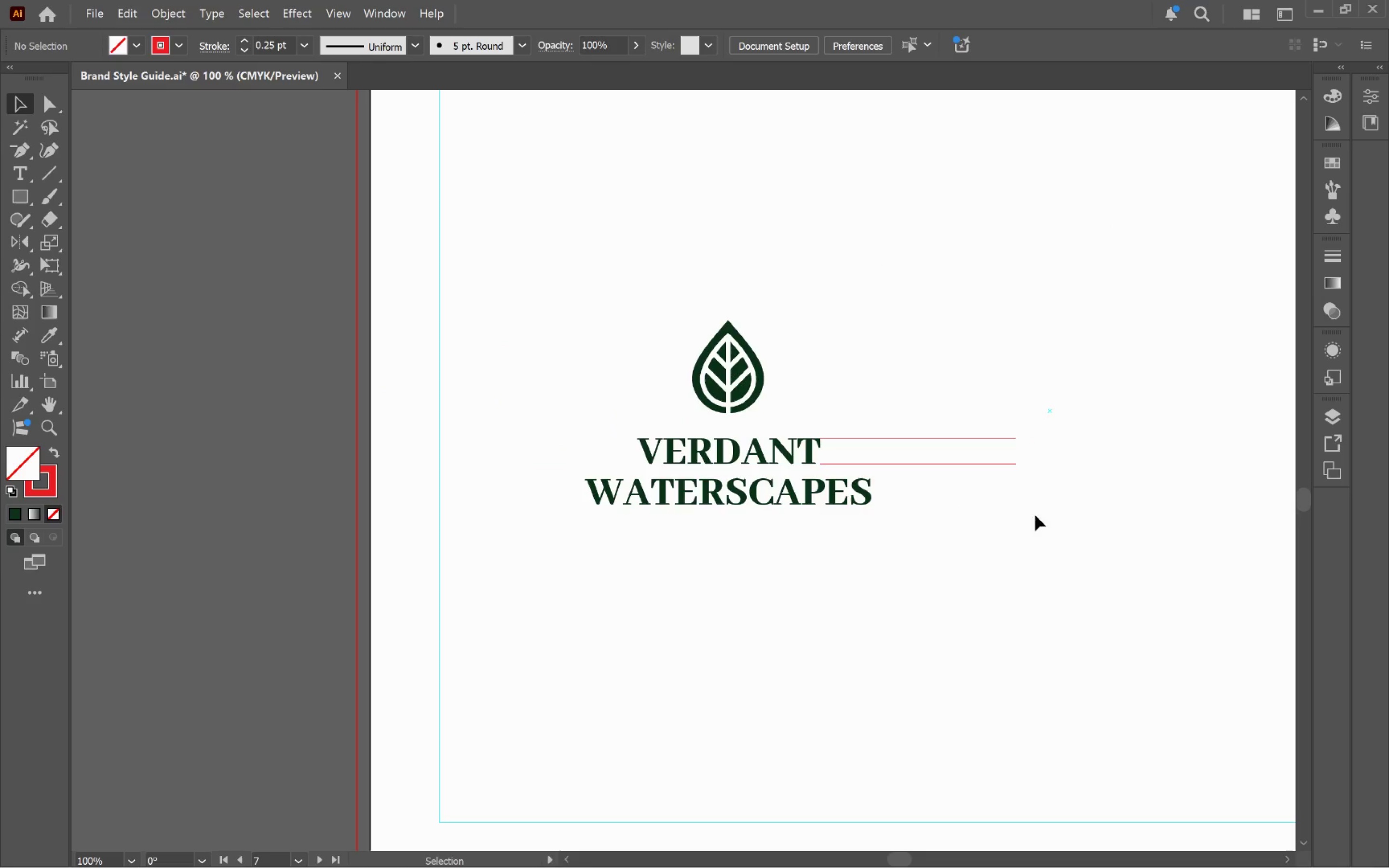 
hold_key(key=AltLeft, duration=0.74)
 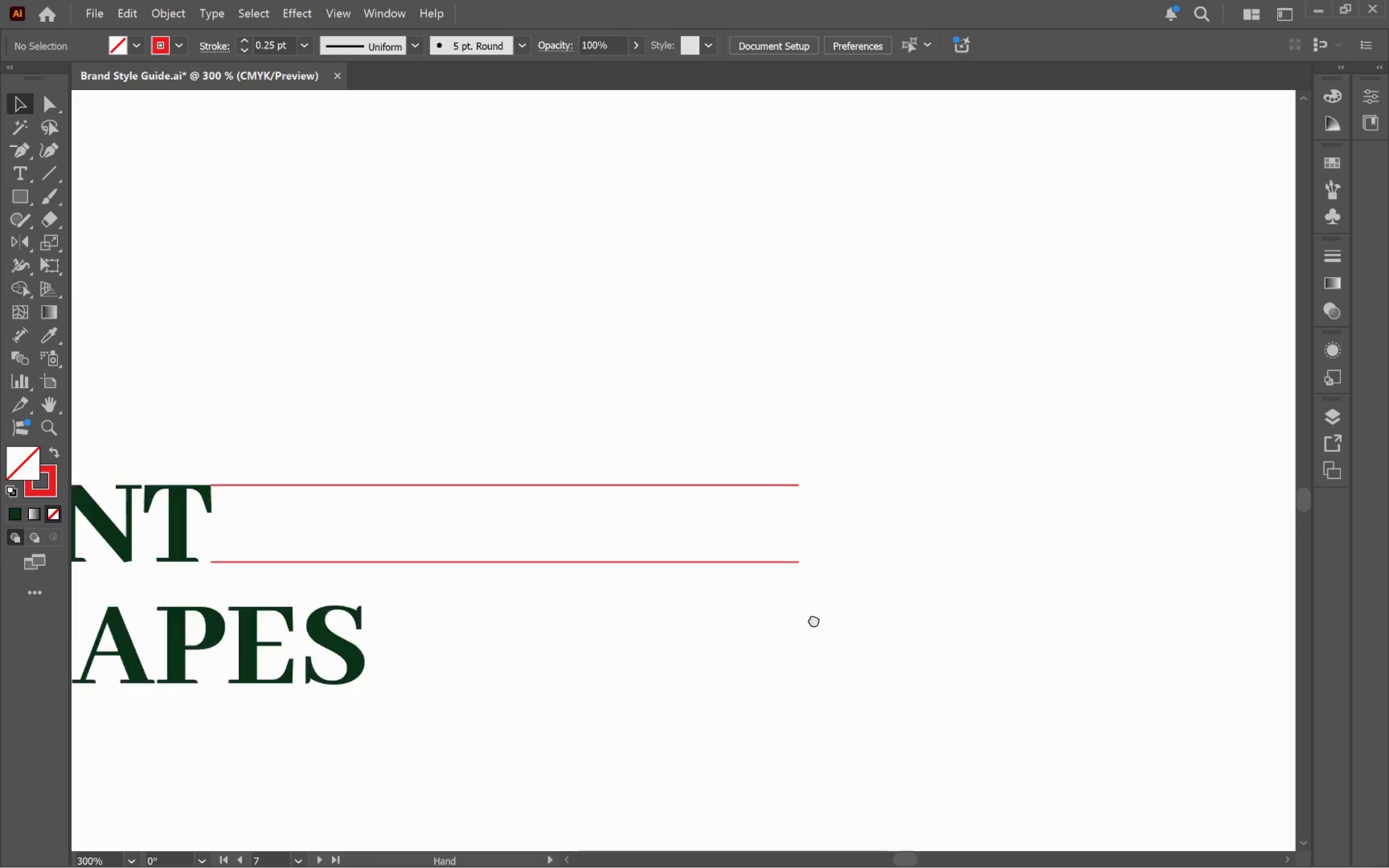 
hold_key(key=Space, duration=0.52)
 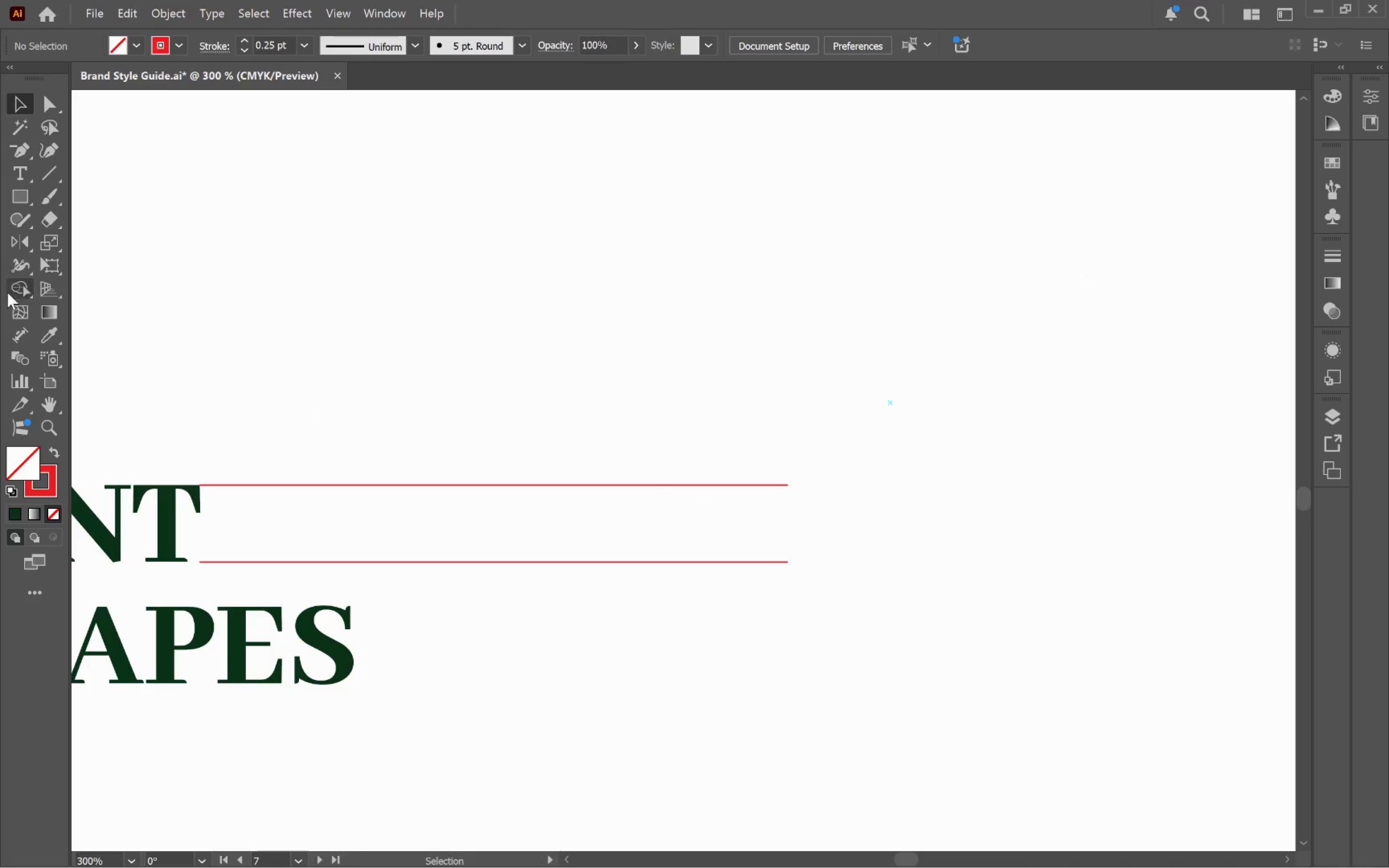 
scroll: coordinate [1031, 478], scroll_direction: up, amount: 3.0
 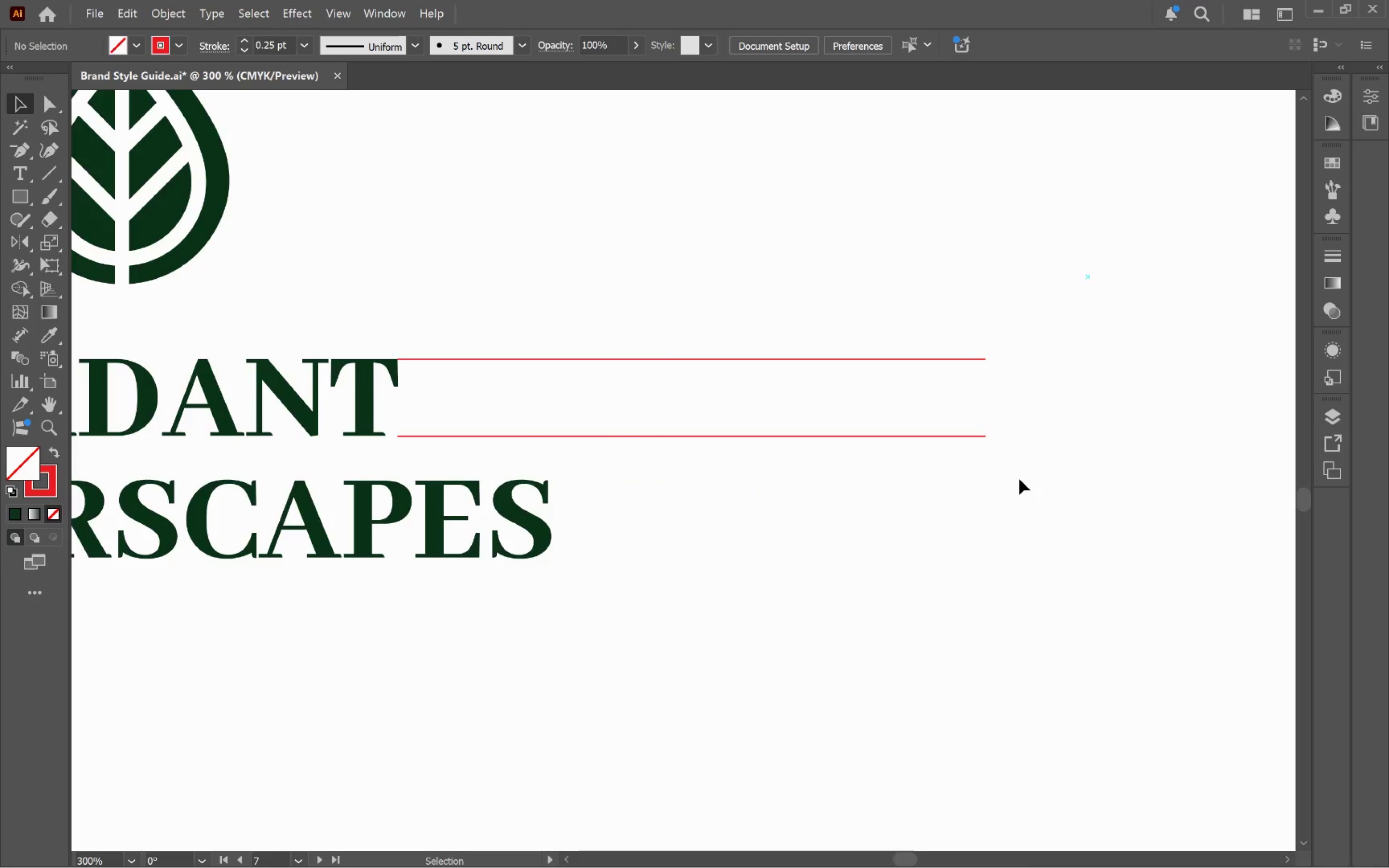 
left_click_drag(start_coordinate=[1007, 494], to_coordinate=[808, 621])
 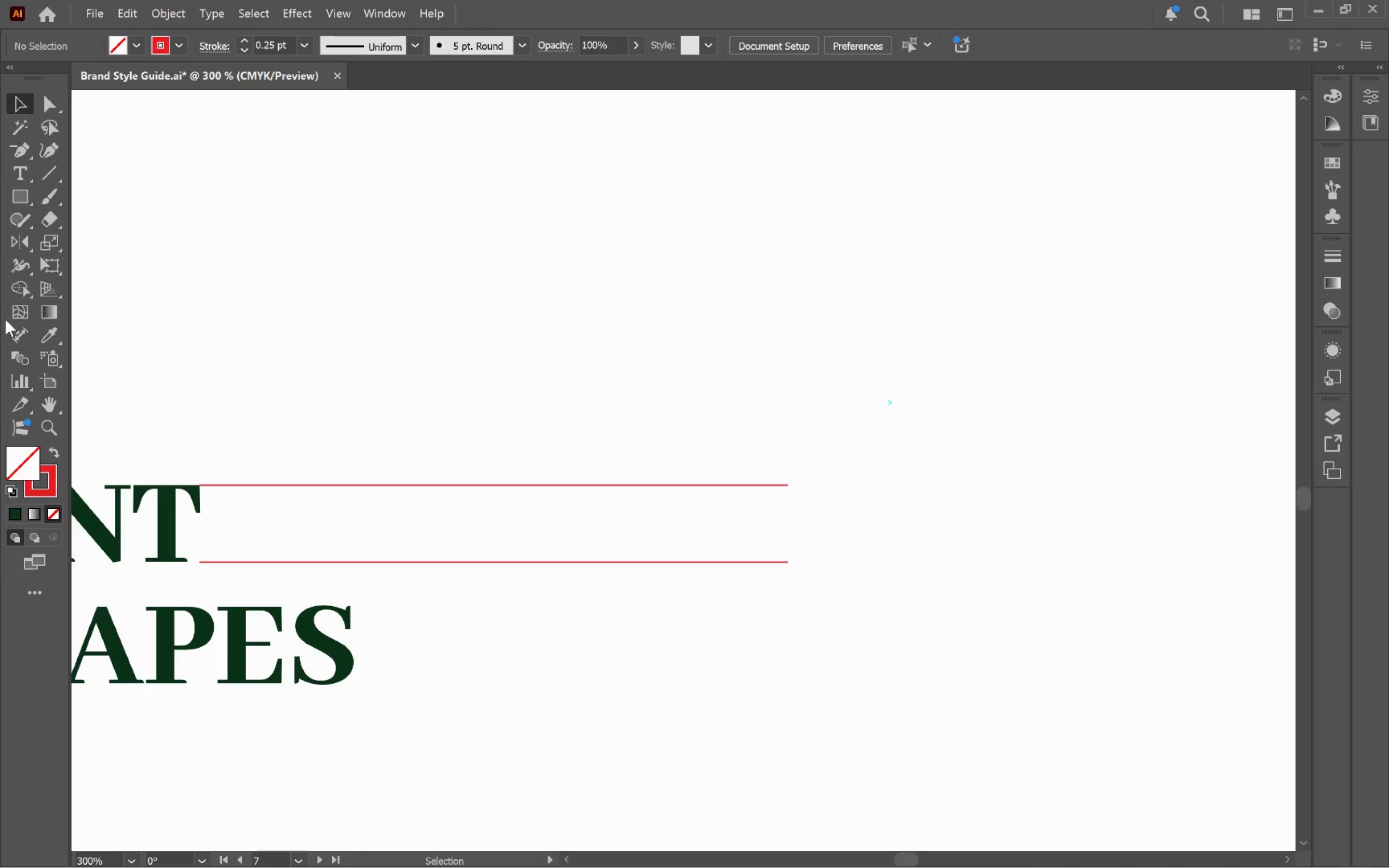 
wait(6.81)
 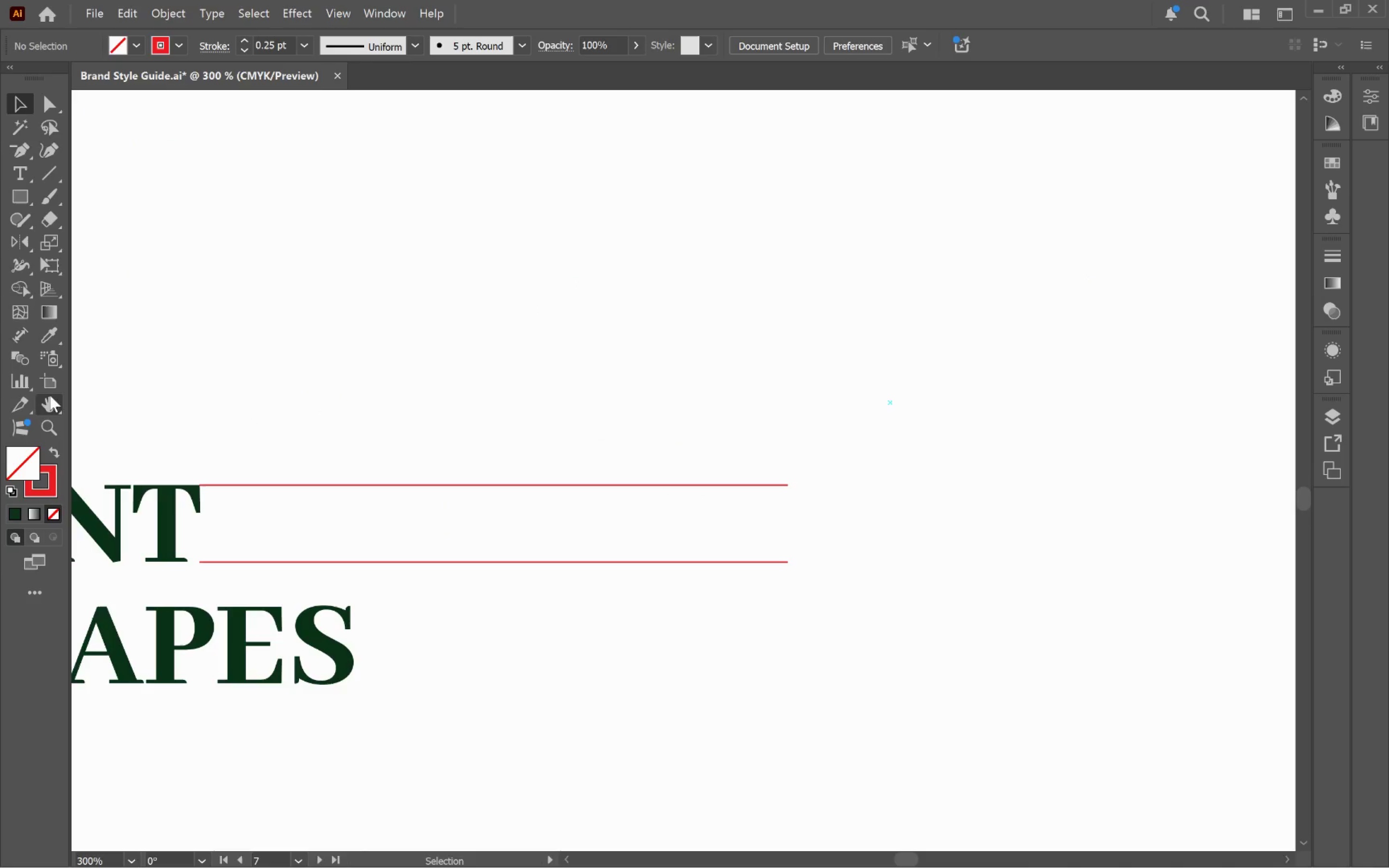 
left_click([669, 326])
 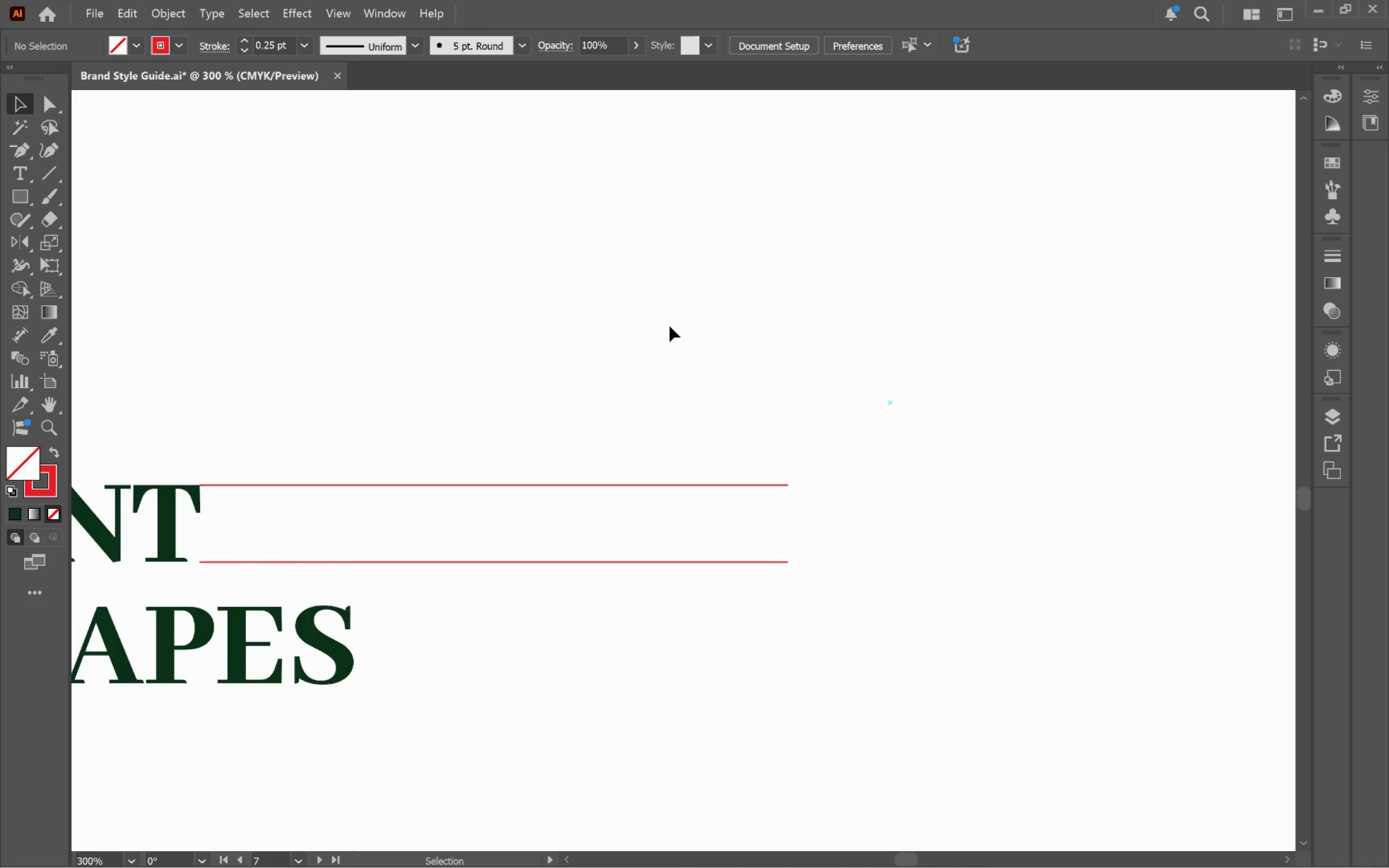 
key(T)
 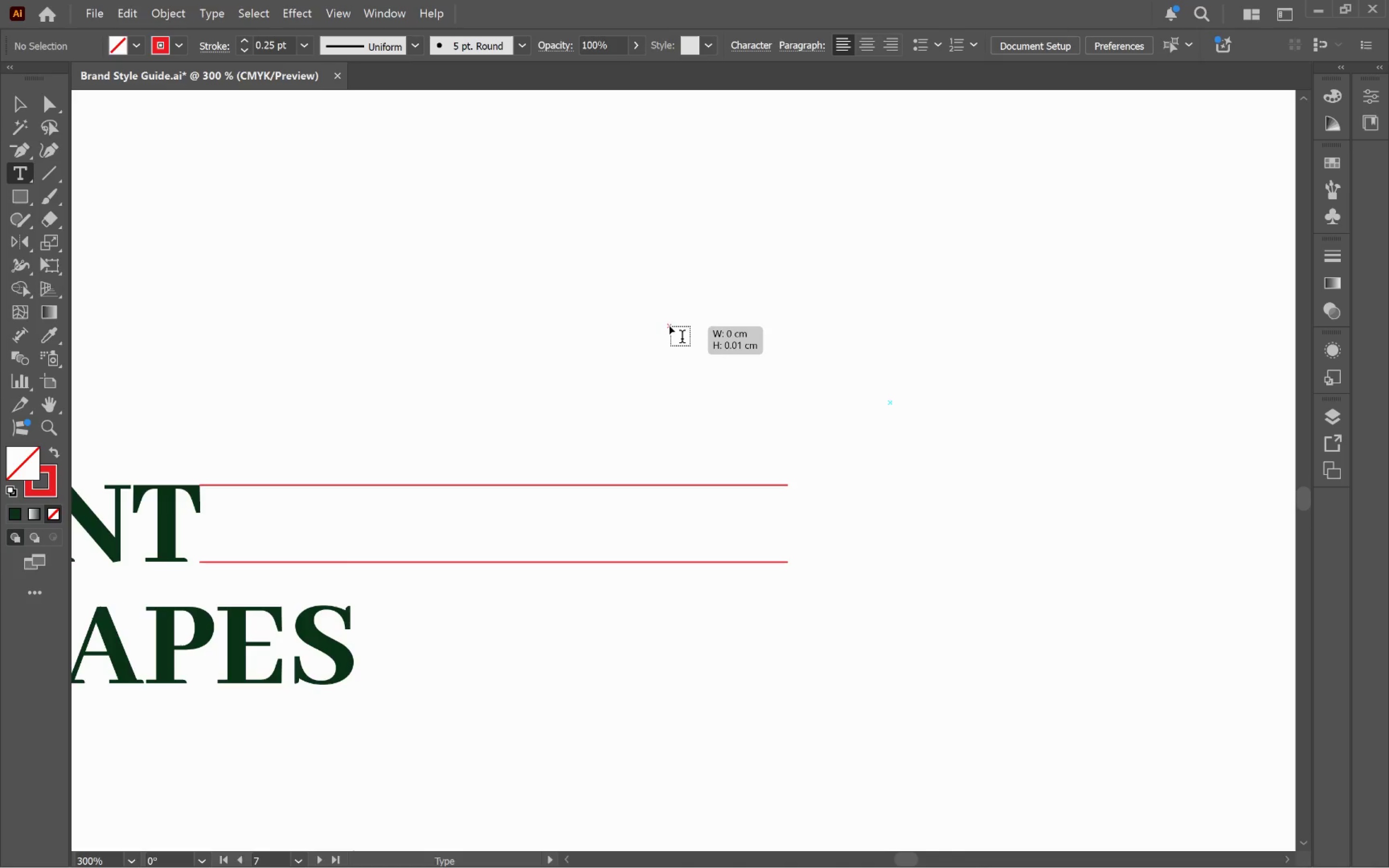 
left_click([669, 326])
 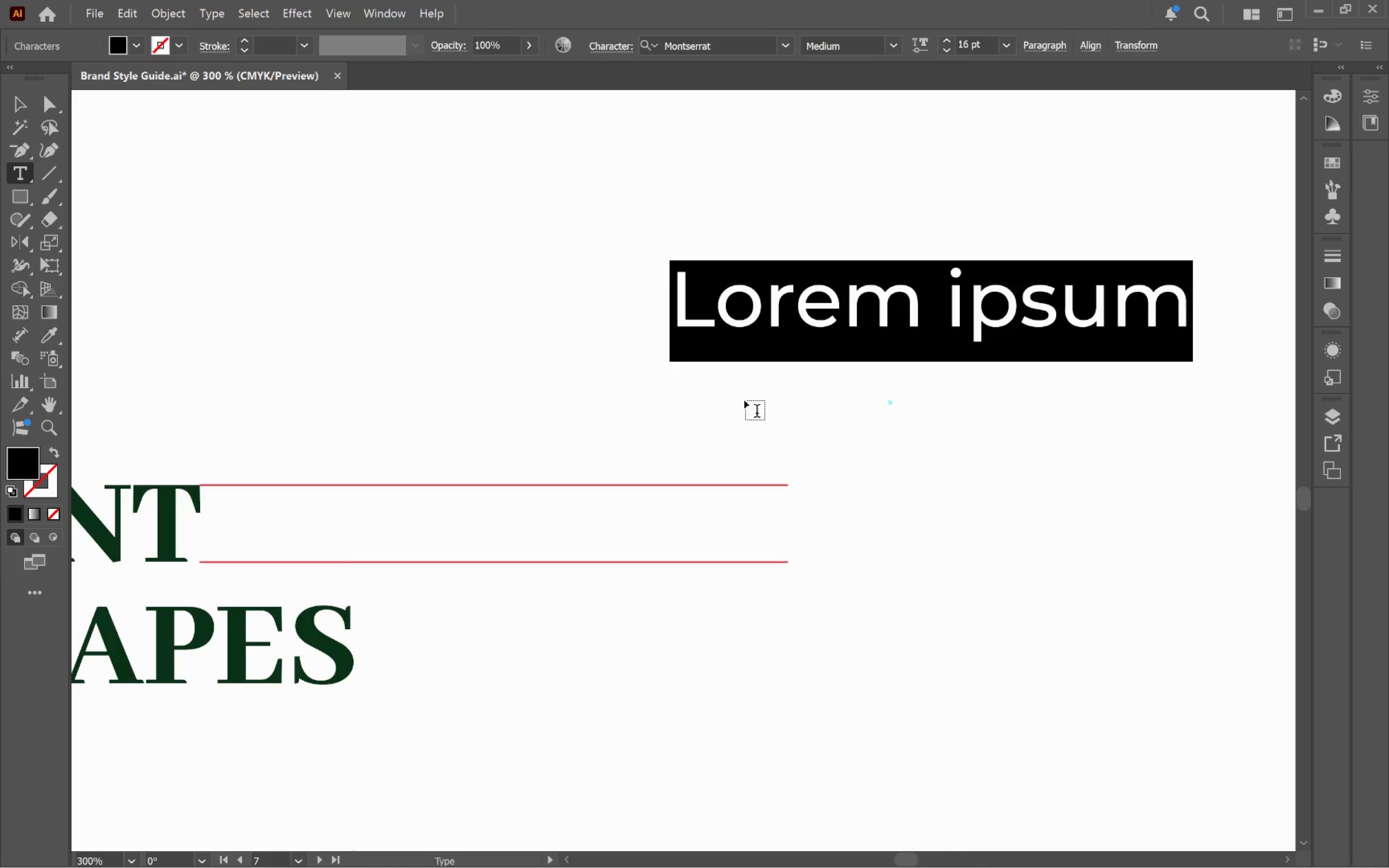 
key(X)
 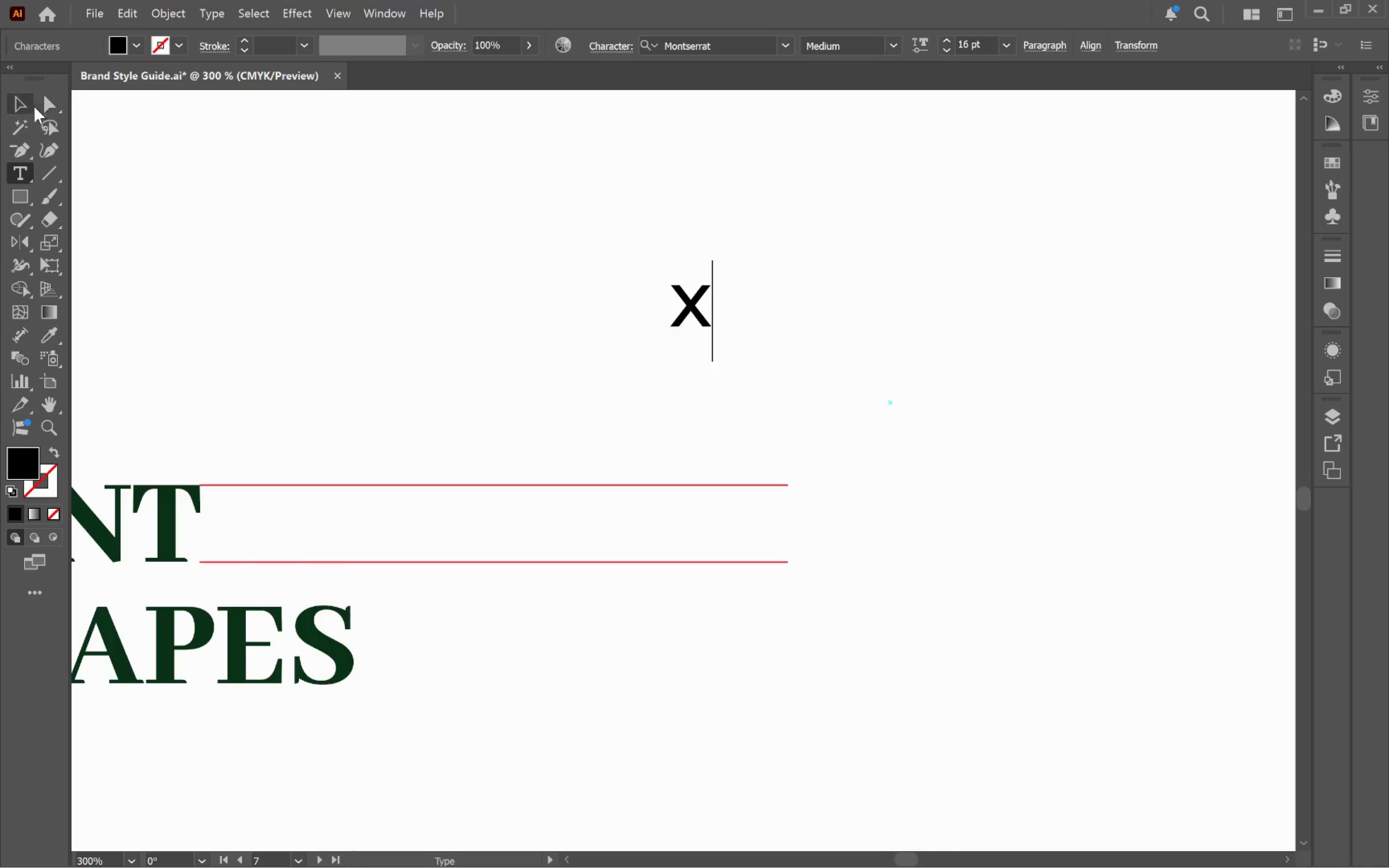 
left_click([23, 107])
 